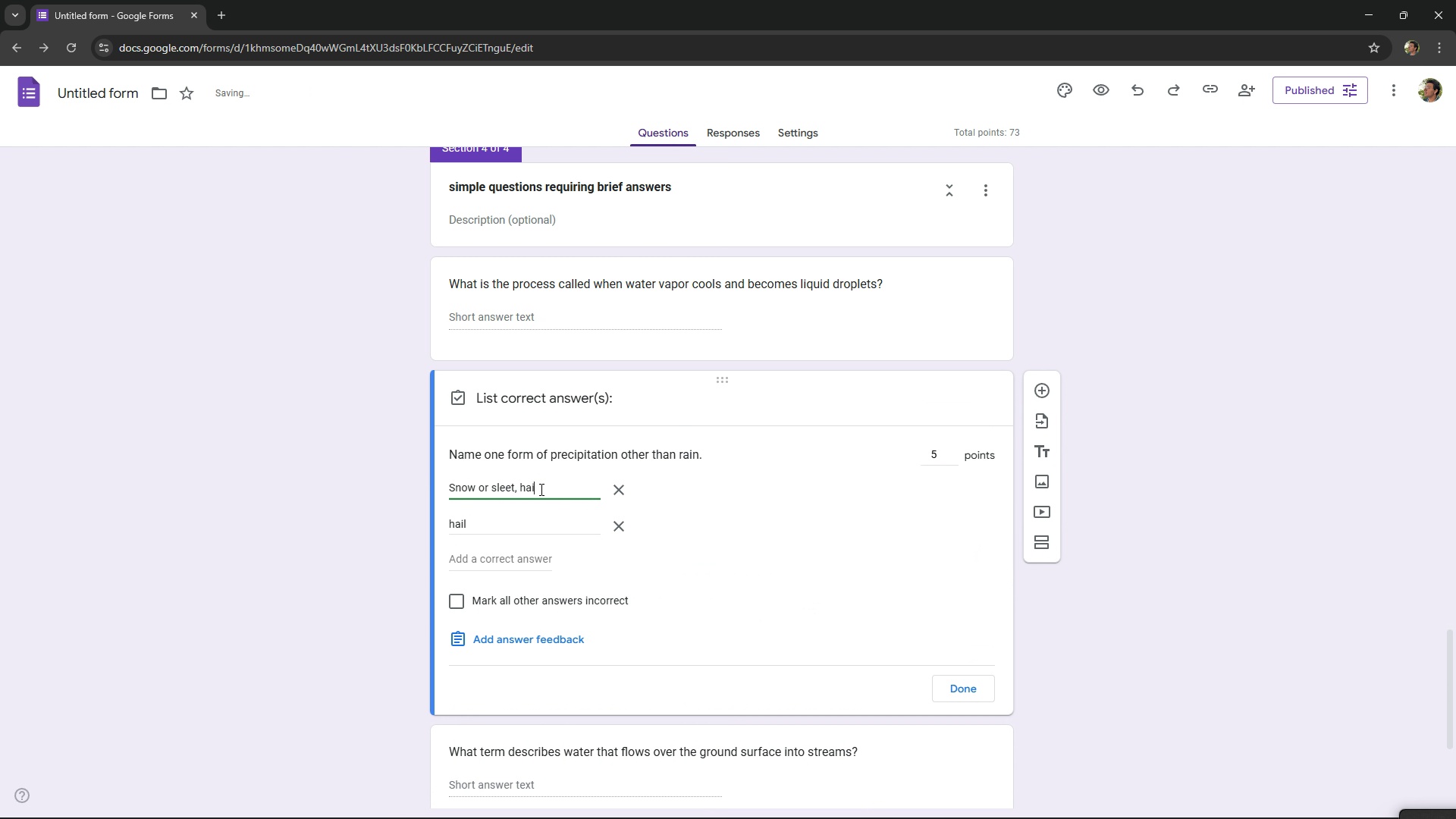 
key(Backspace)
 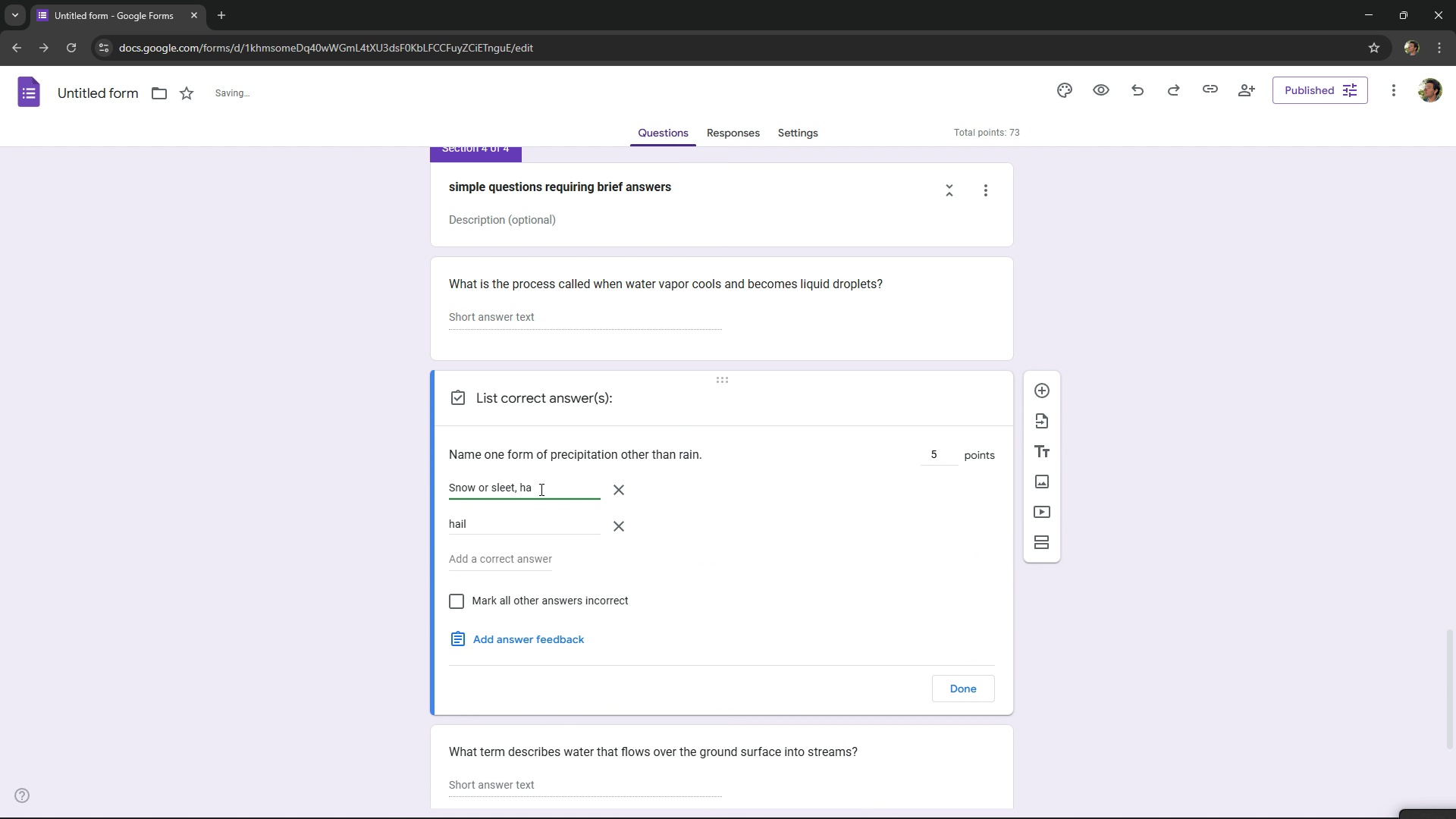 
key(Backspace)
 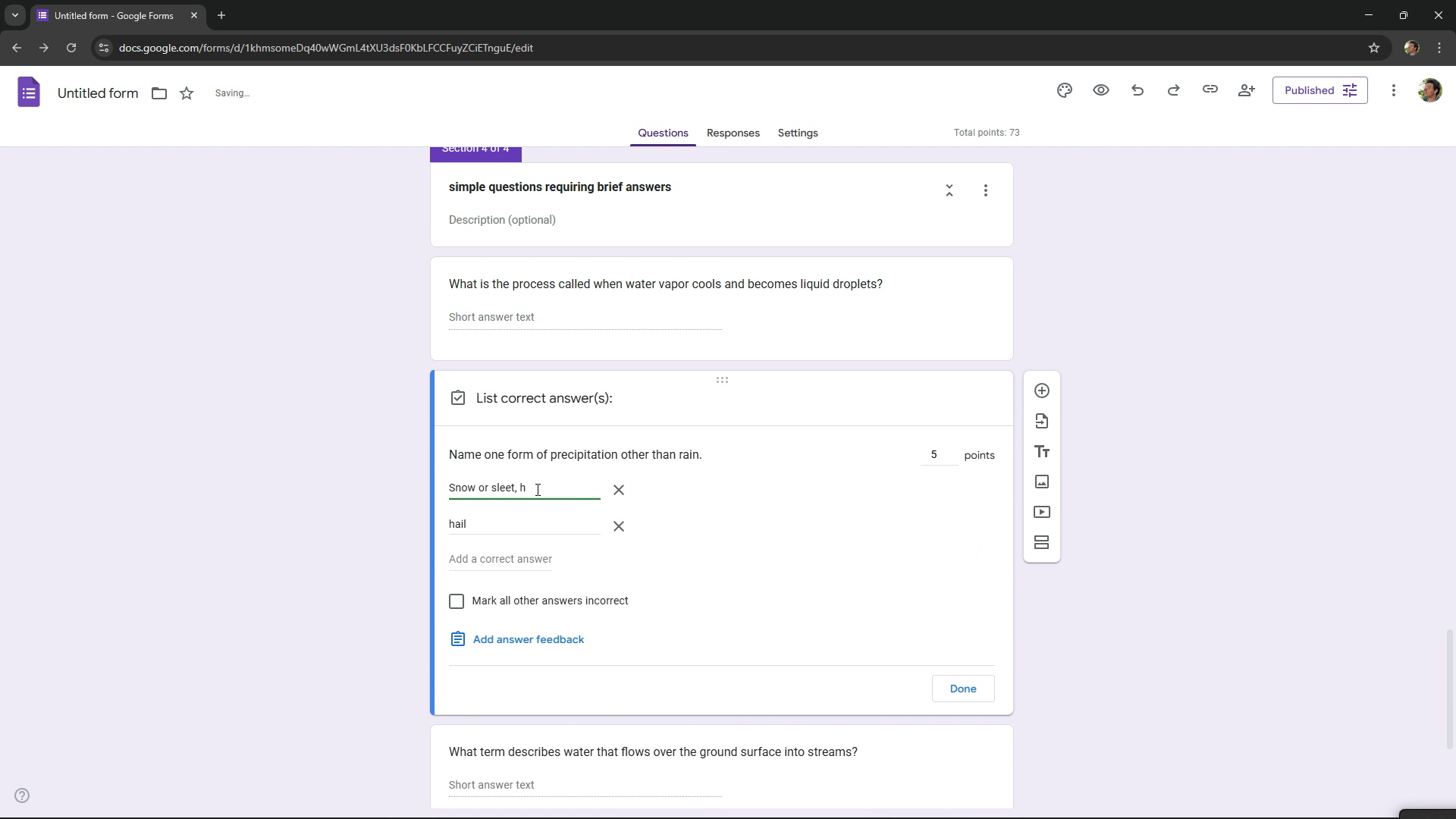 
key(Backspace)
 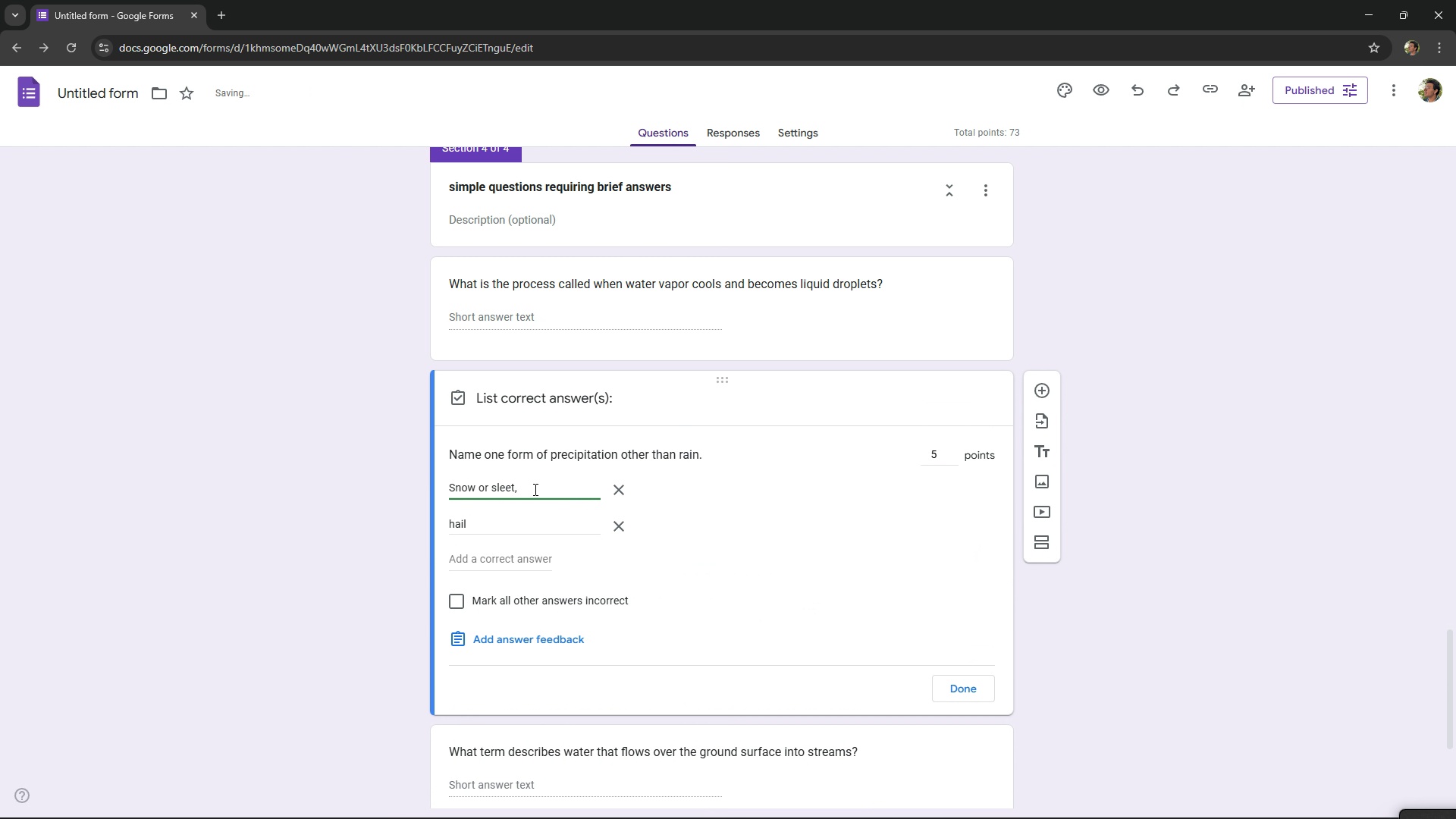 
key(Backspace)
 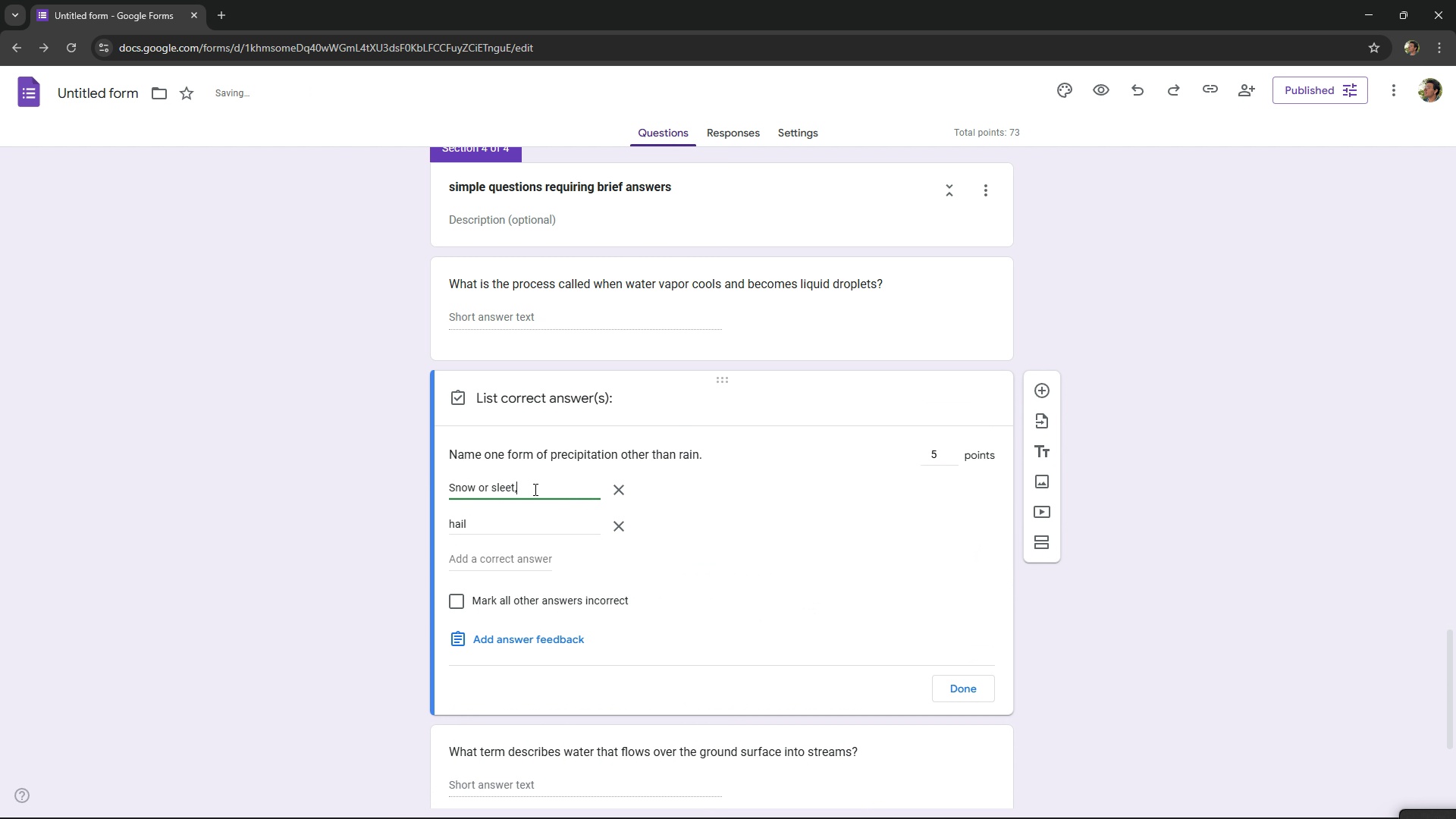 
key(Backspace)
 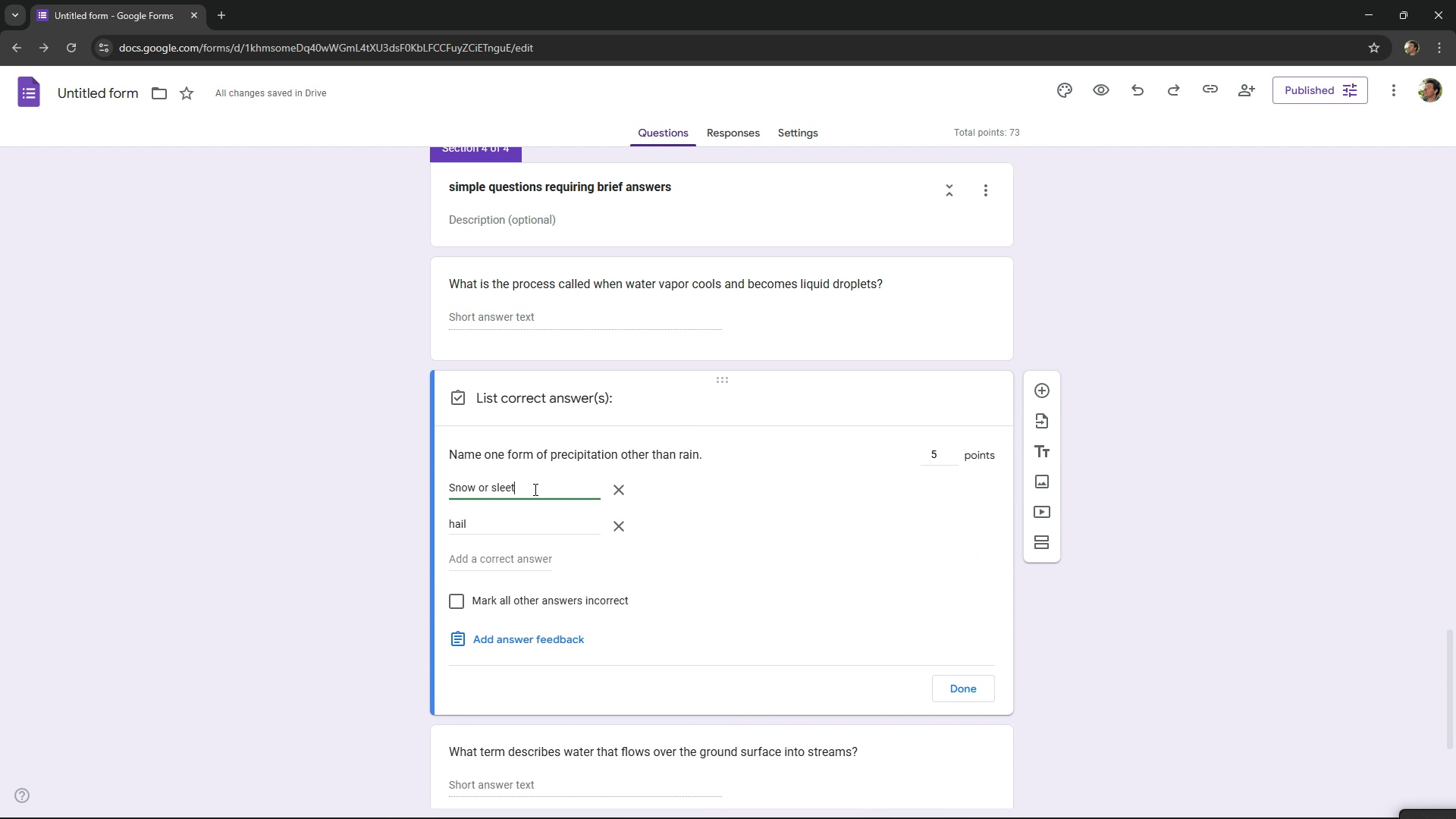 
key(Backspace)
 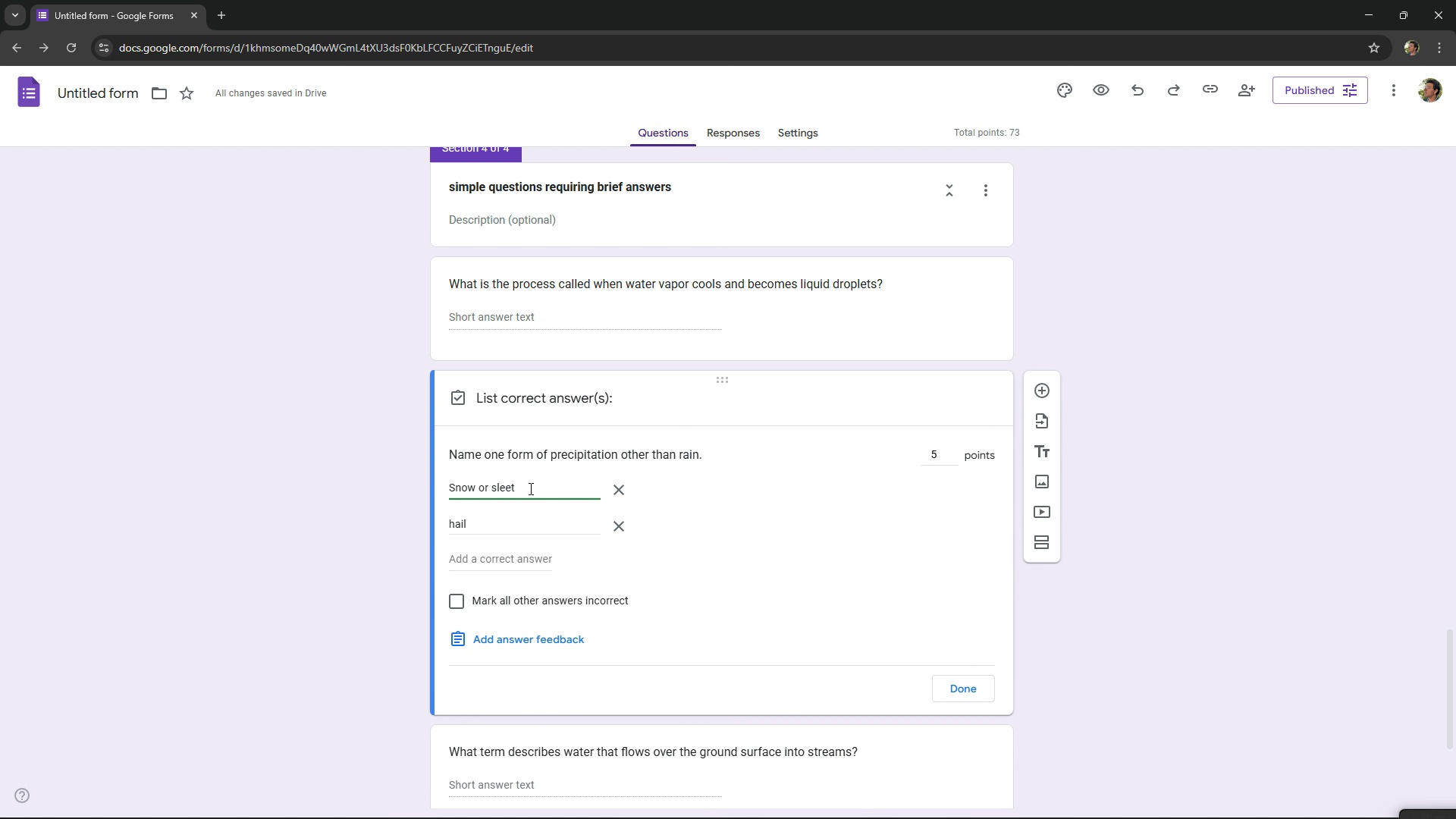 
left_click_drag(start_coordinate=[529, 488], to_coordinate=[490, 491])
 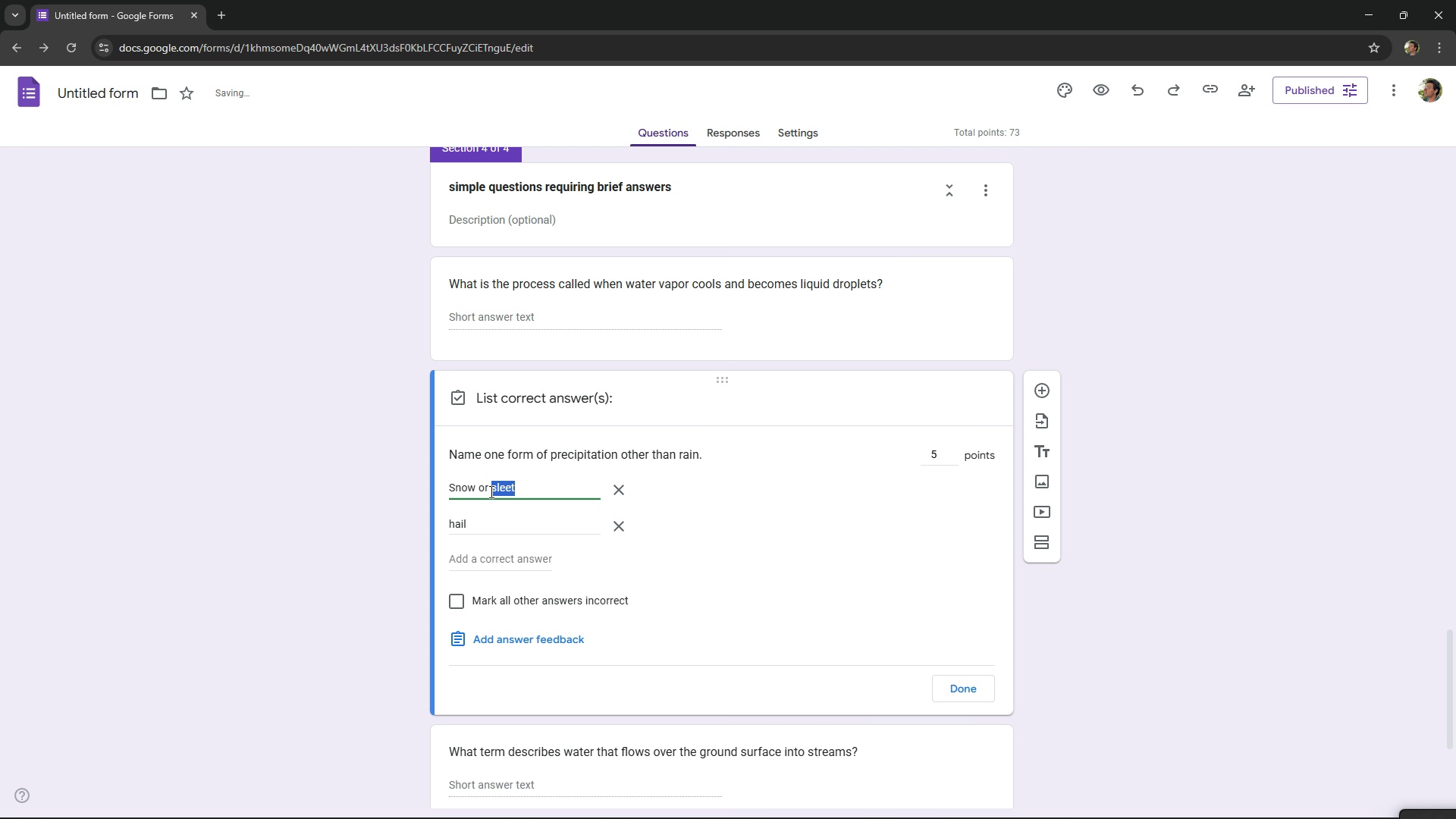 
key(Control+C)
 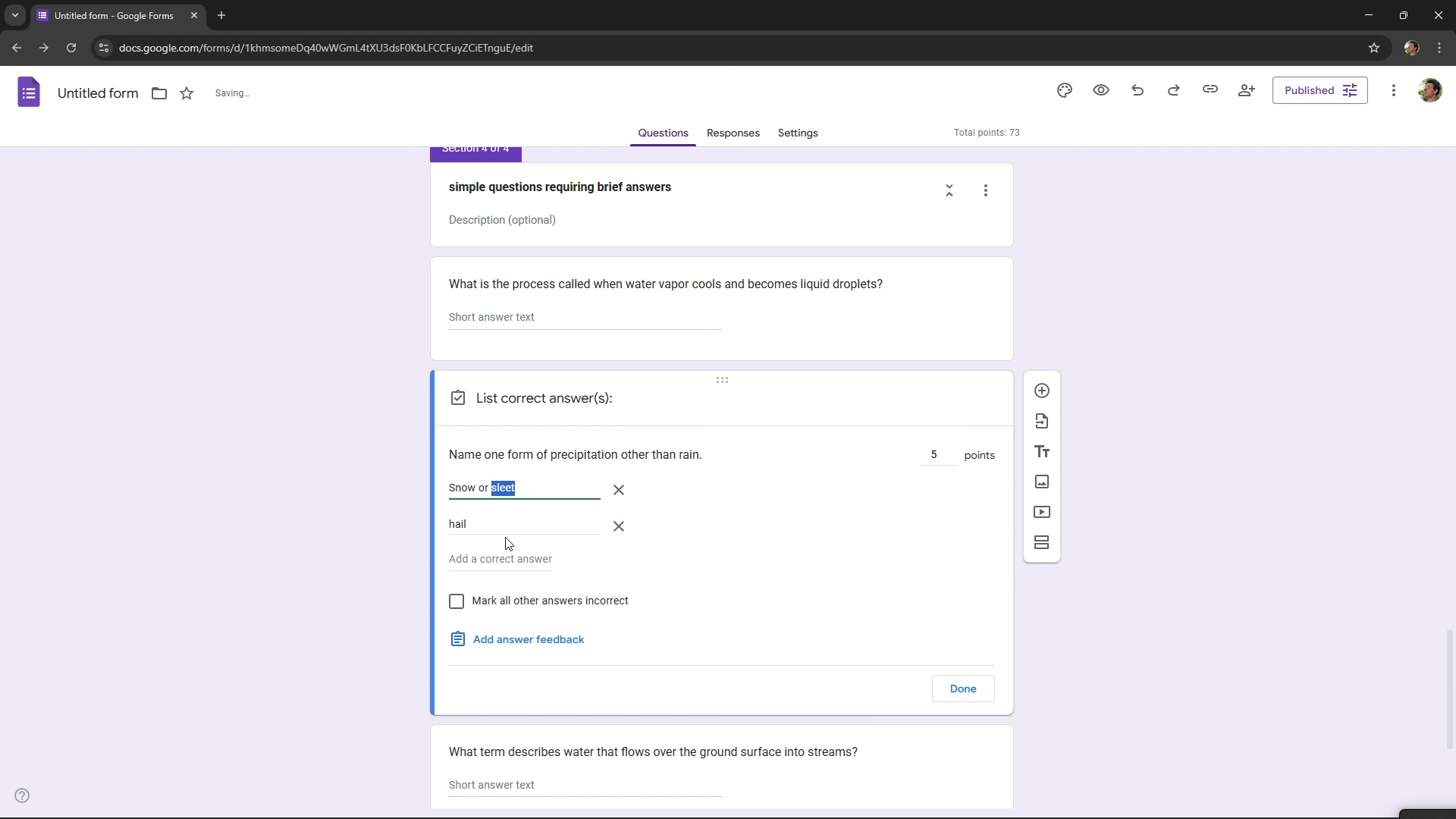 
key(Control+C)
 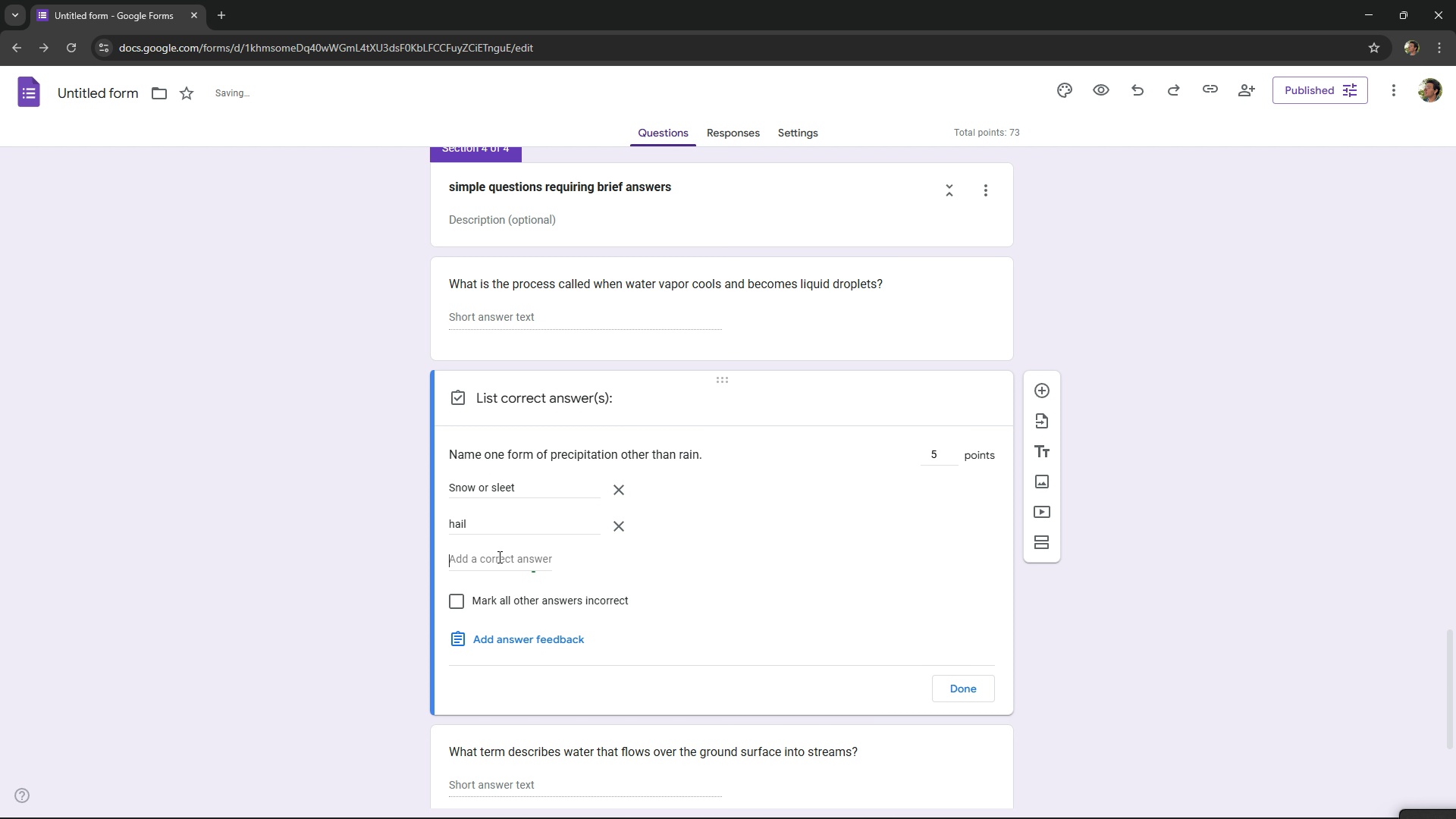 
left_click([498, 557])
 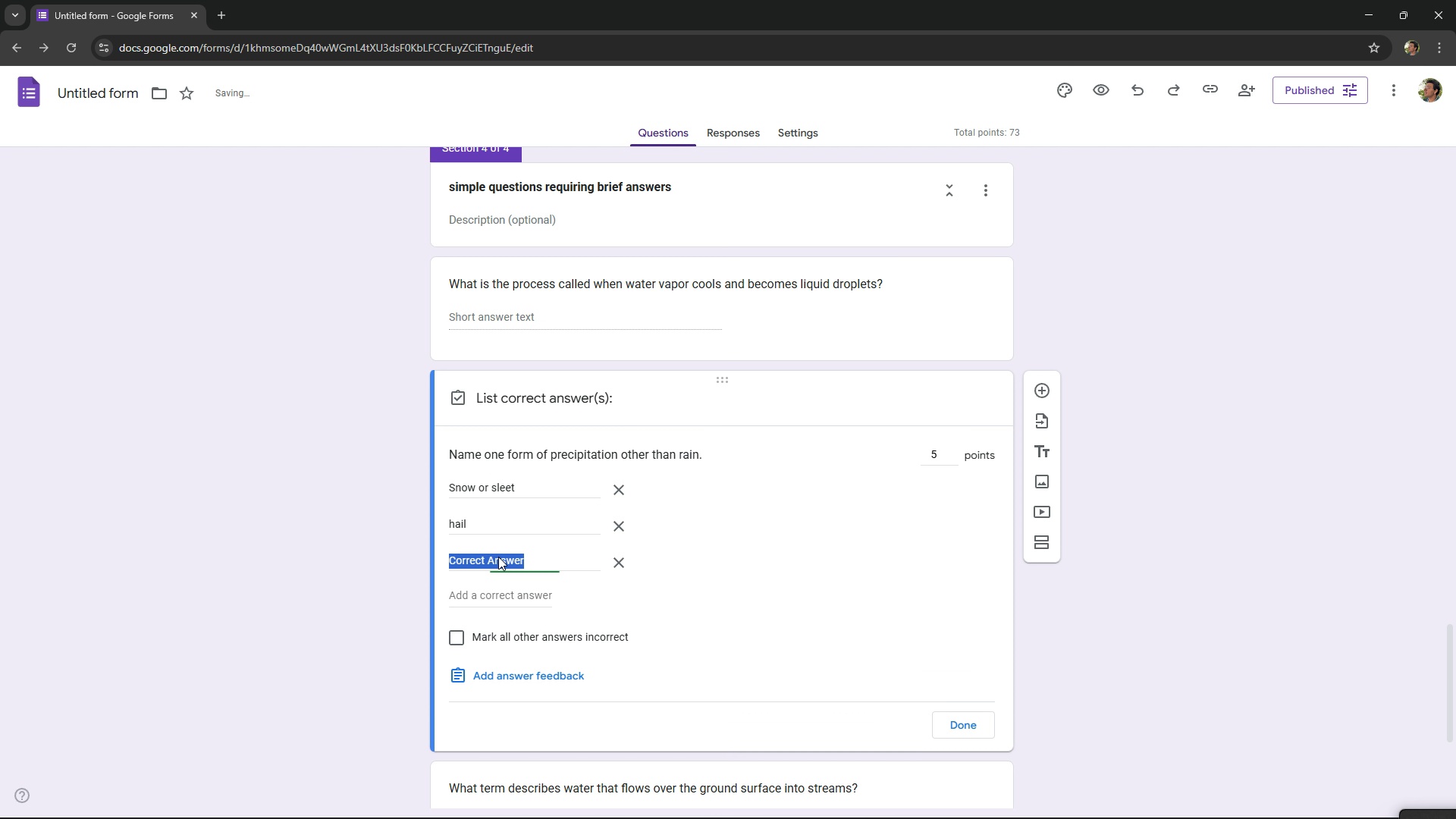 
key(Control+ControlLeft)
 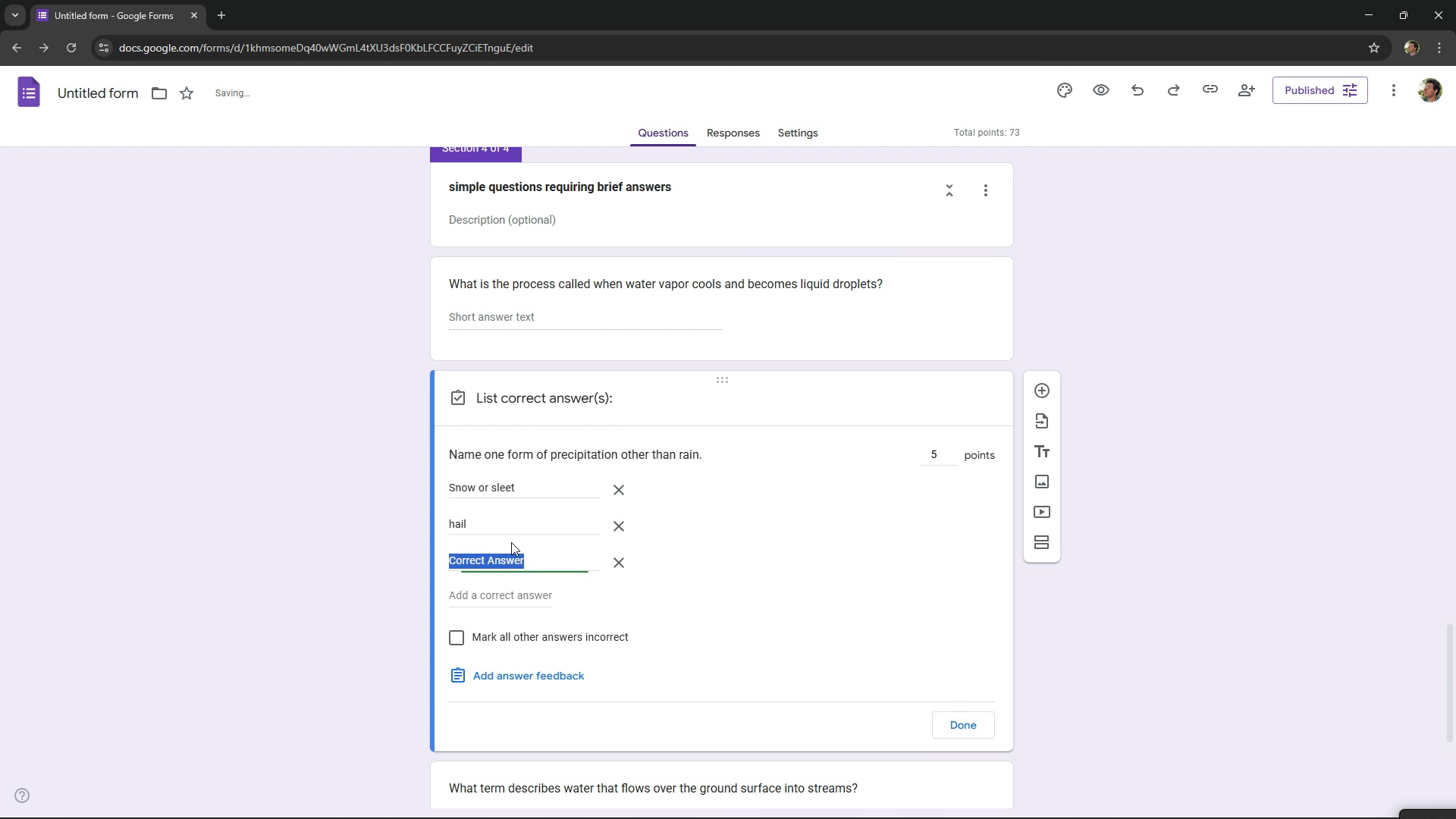 
key(Control+V)
 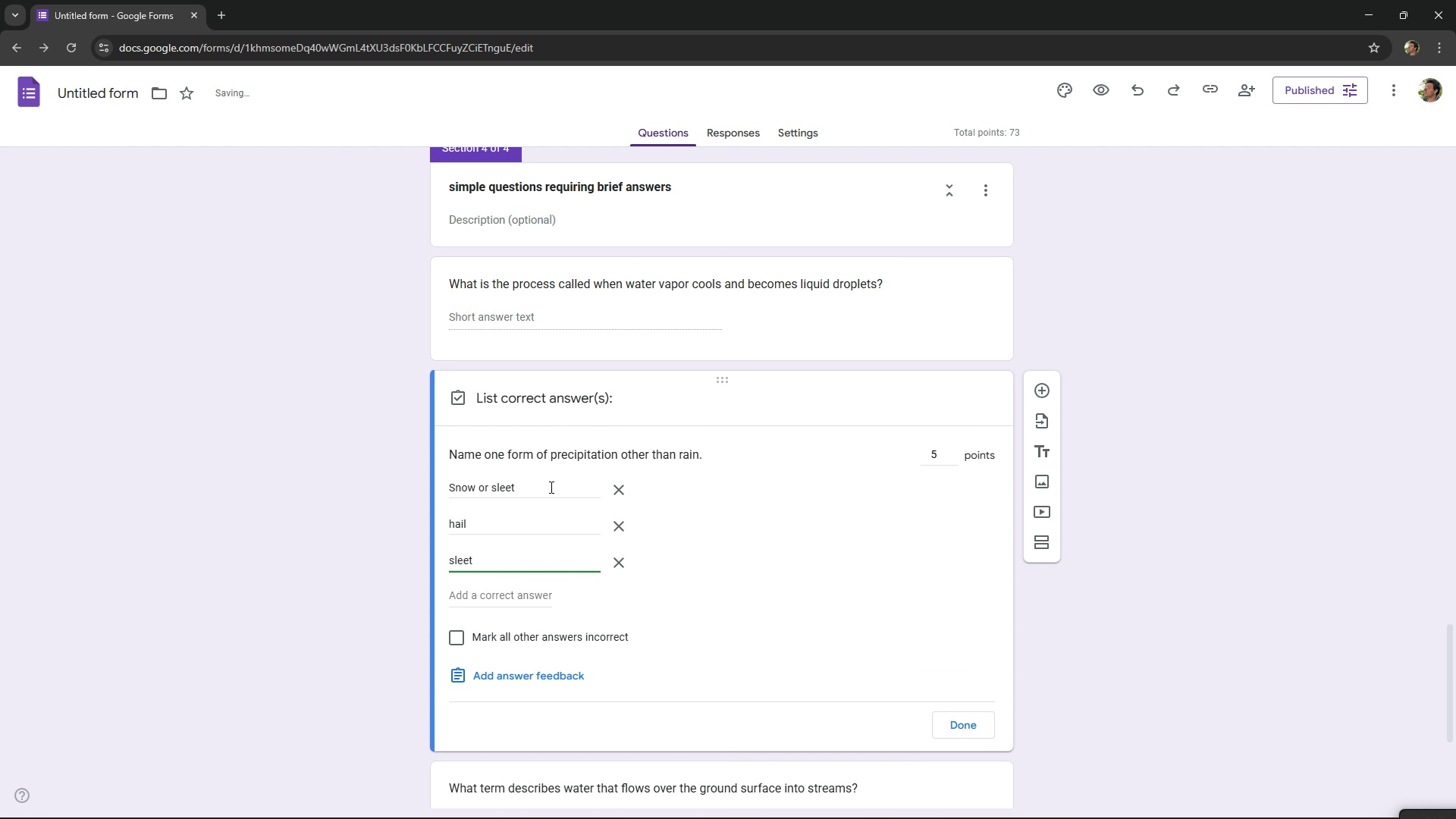 
left_click_drag(start_coordinate=[549, 487], to_coordinate=[483, 486])
 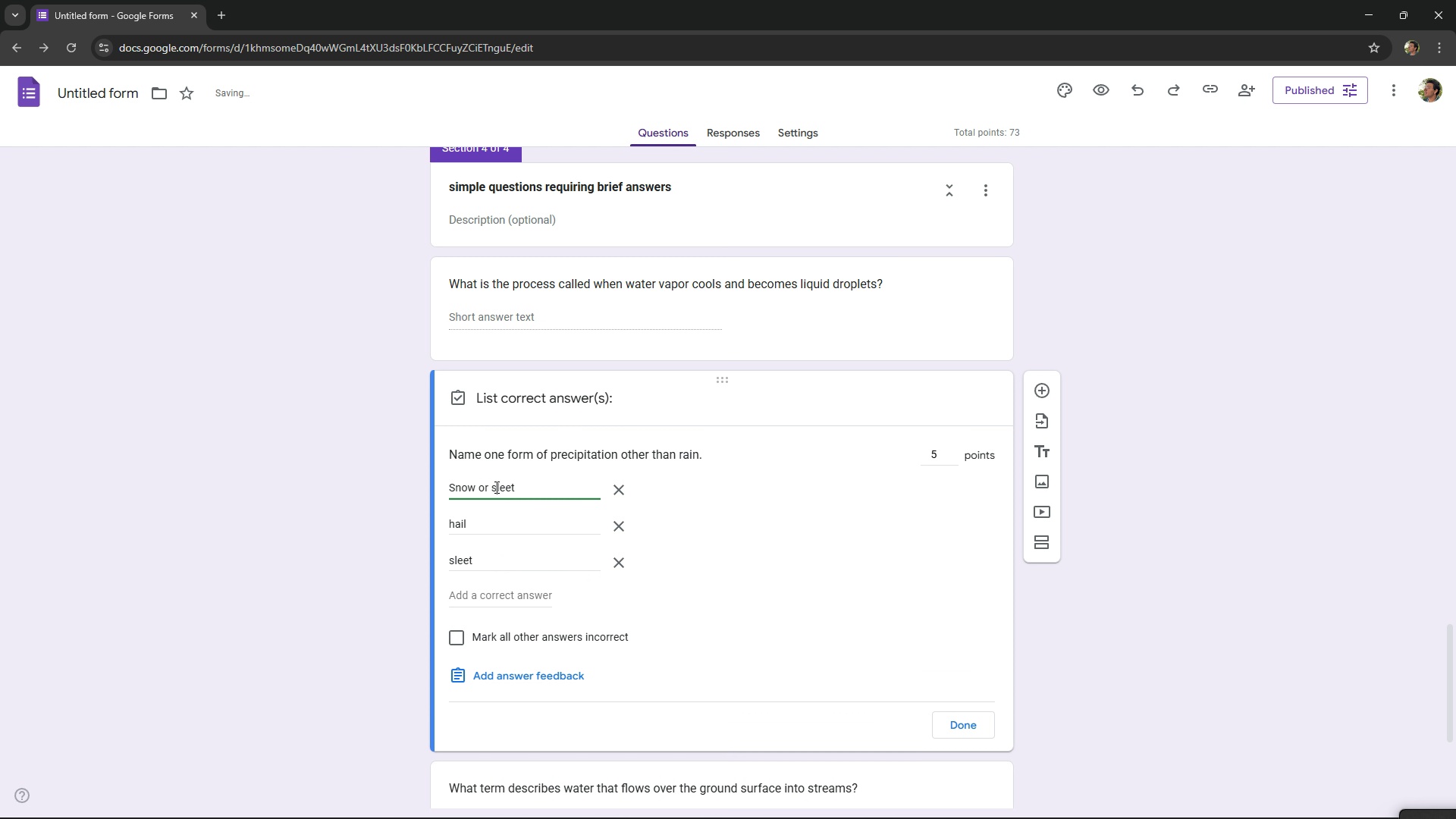 
left_click([495, 487])
 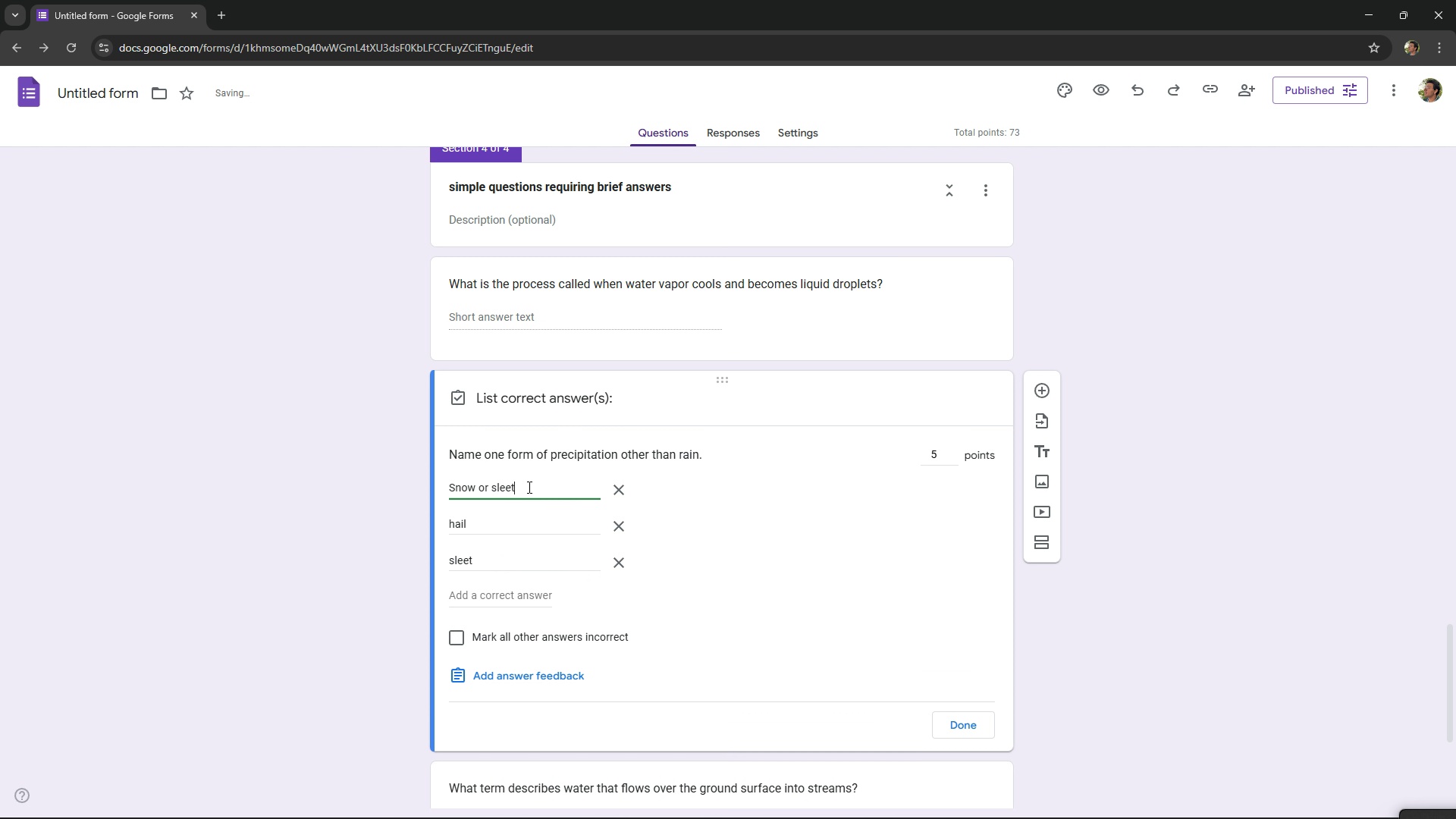 
left_click_drag(start_coordinate=[528, 487], to_coordinate=[474, 493])
 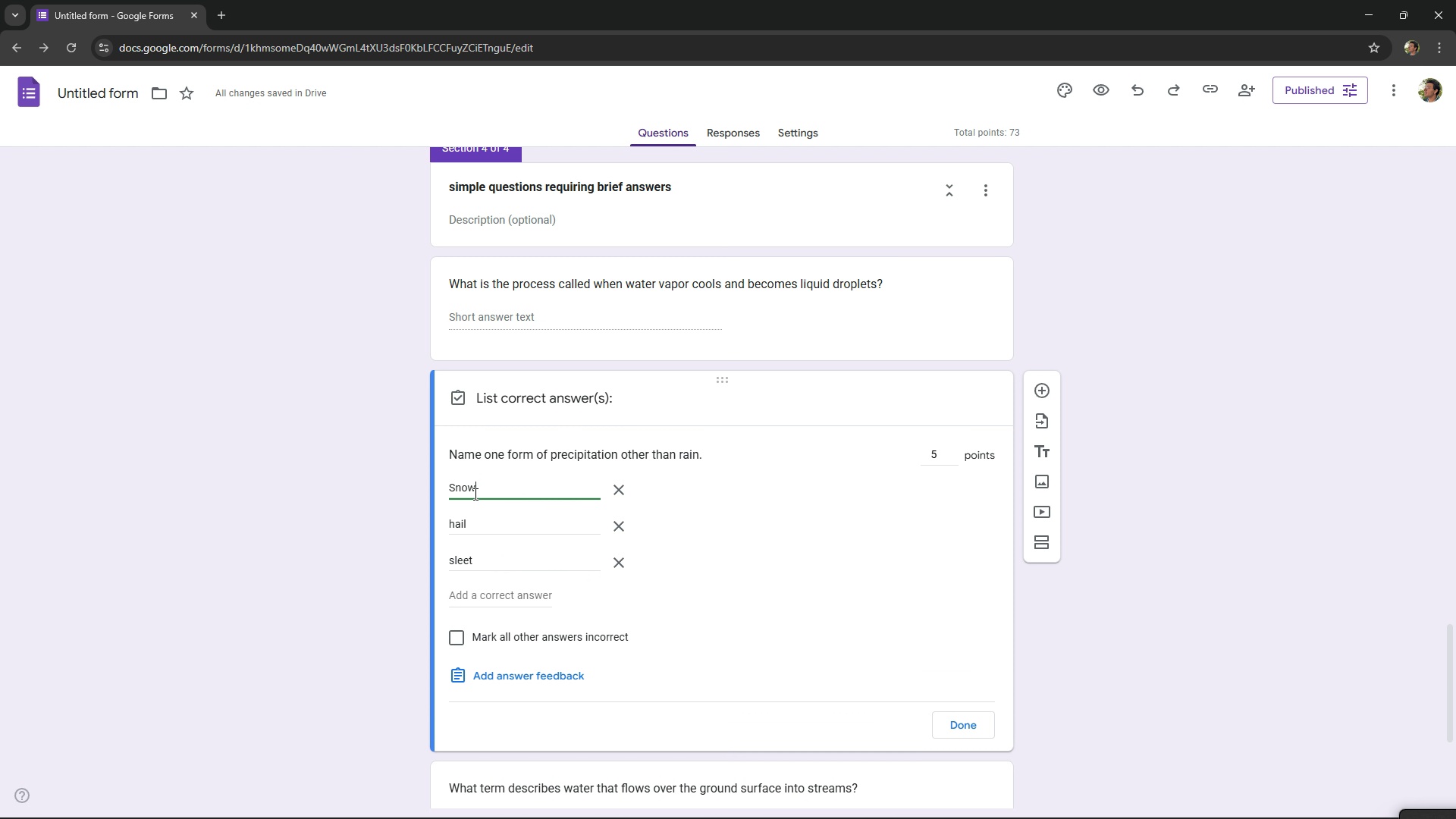 
key(Backspace)
 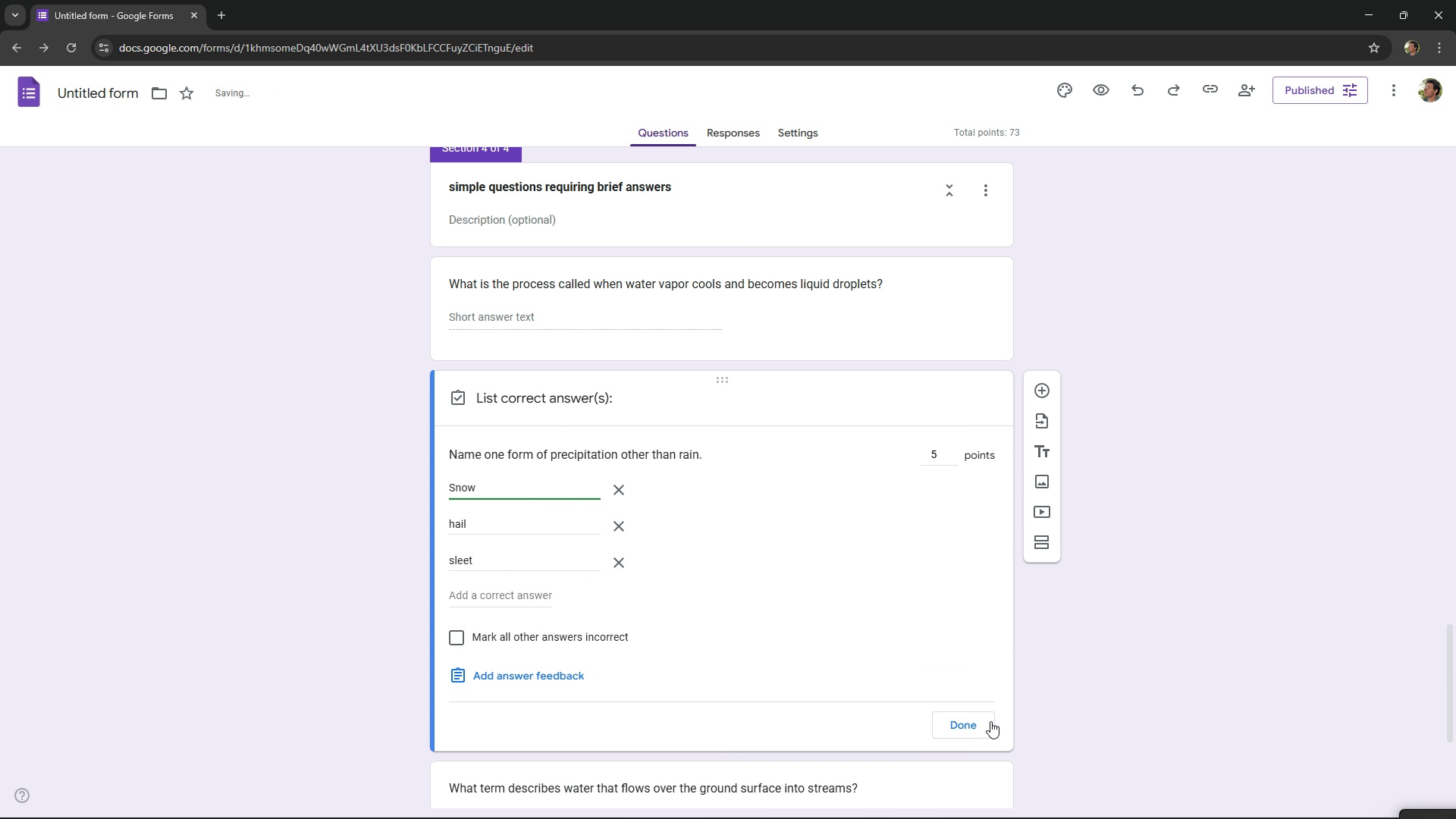 
left_click([975, 714])
 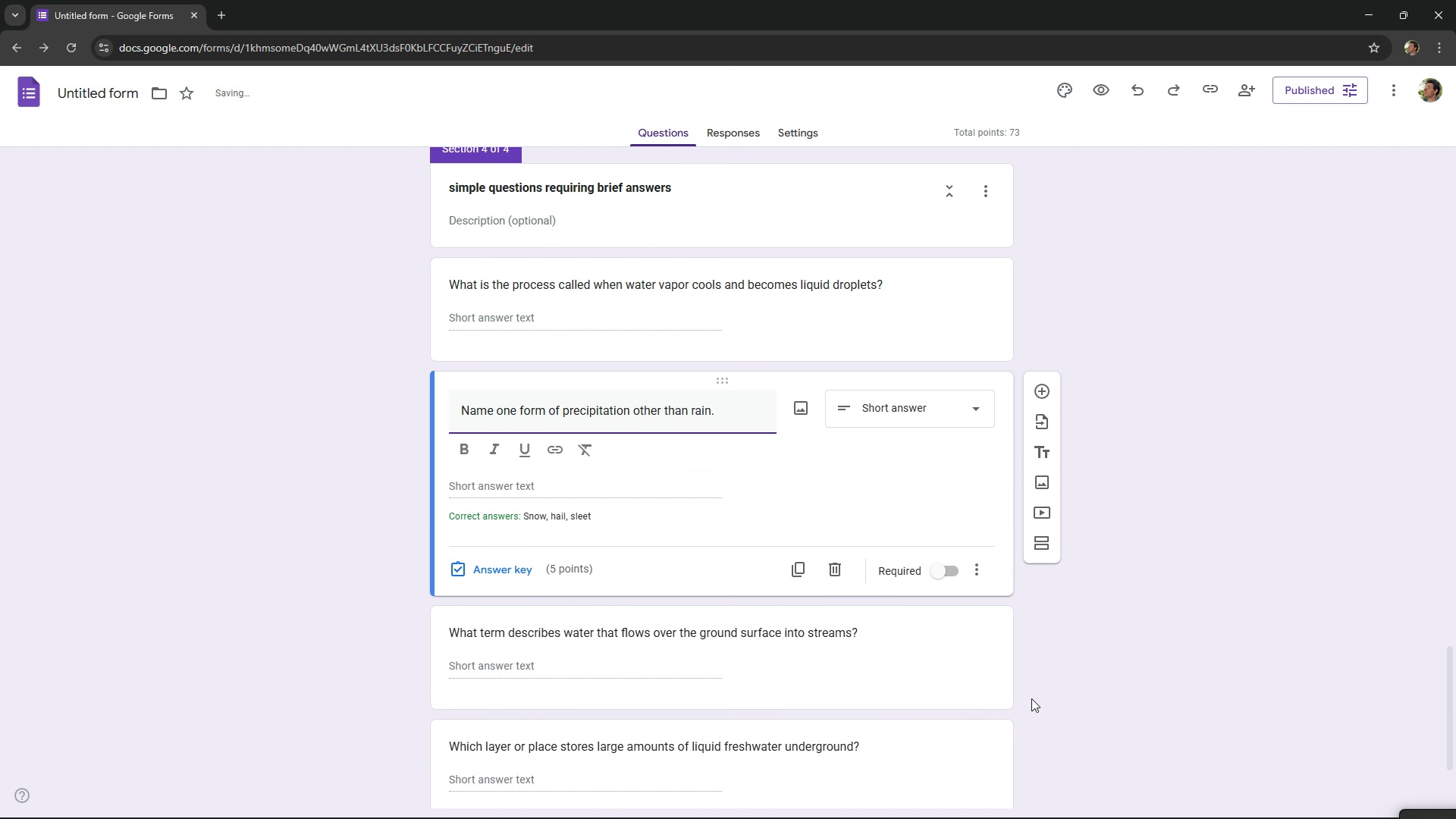 
scroll: coordinate [1031, 698], scroll_direction: up, amount: 2.0
 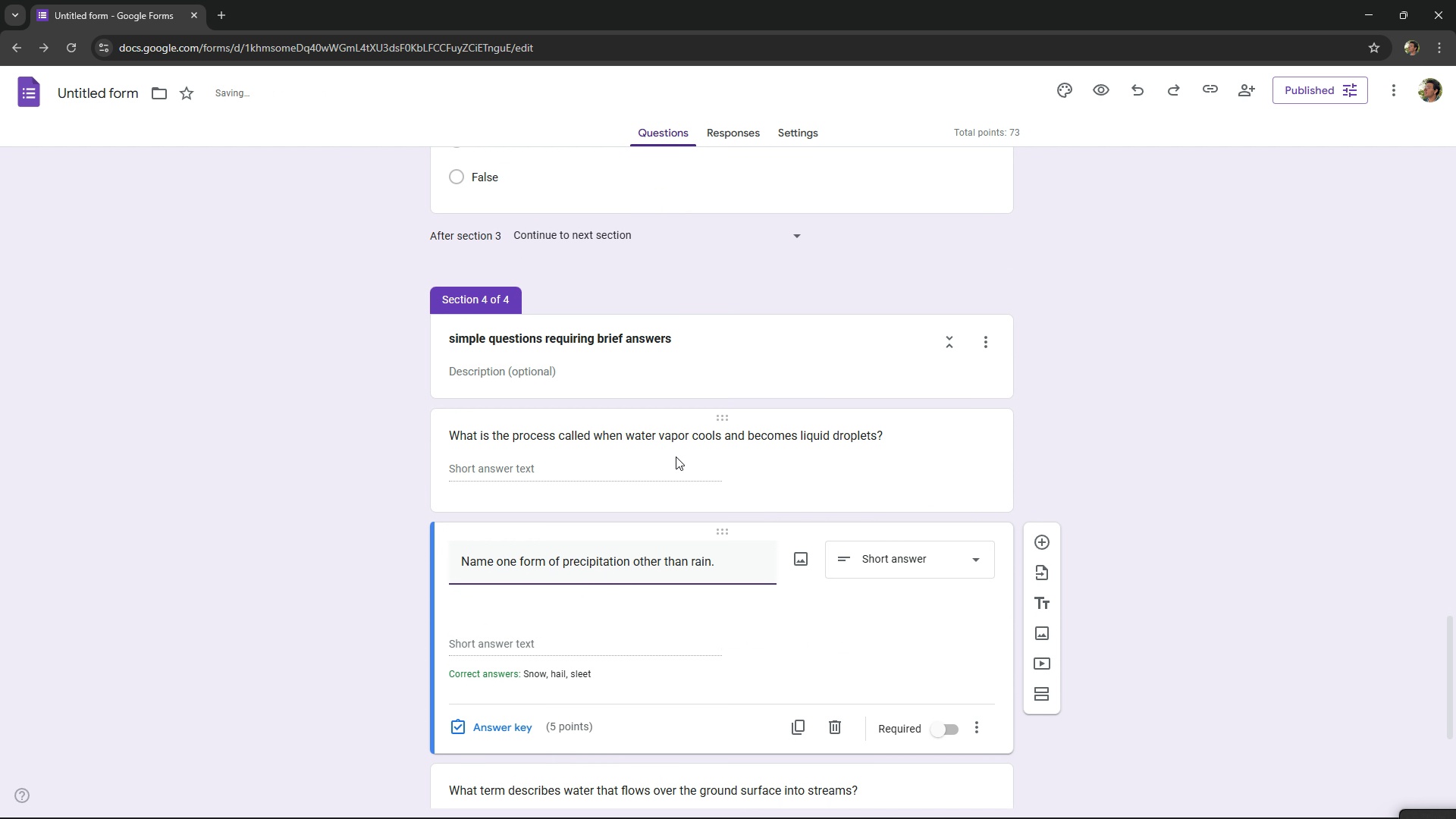 
left_click([676, 457])
 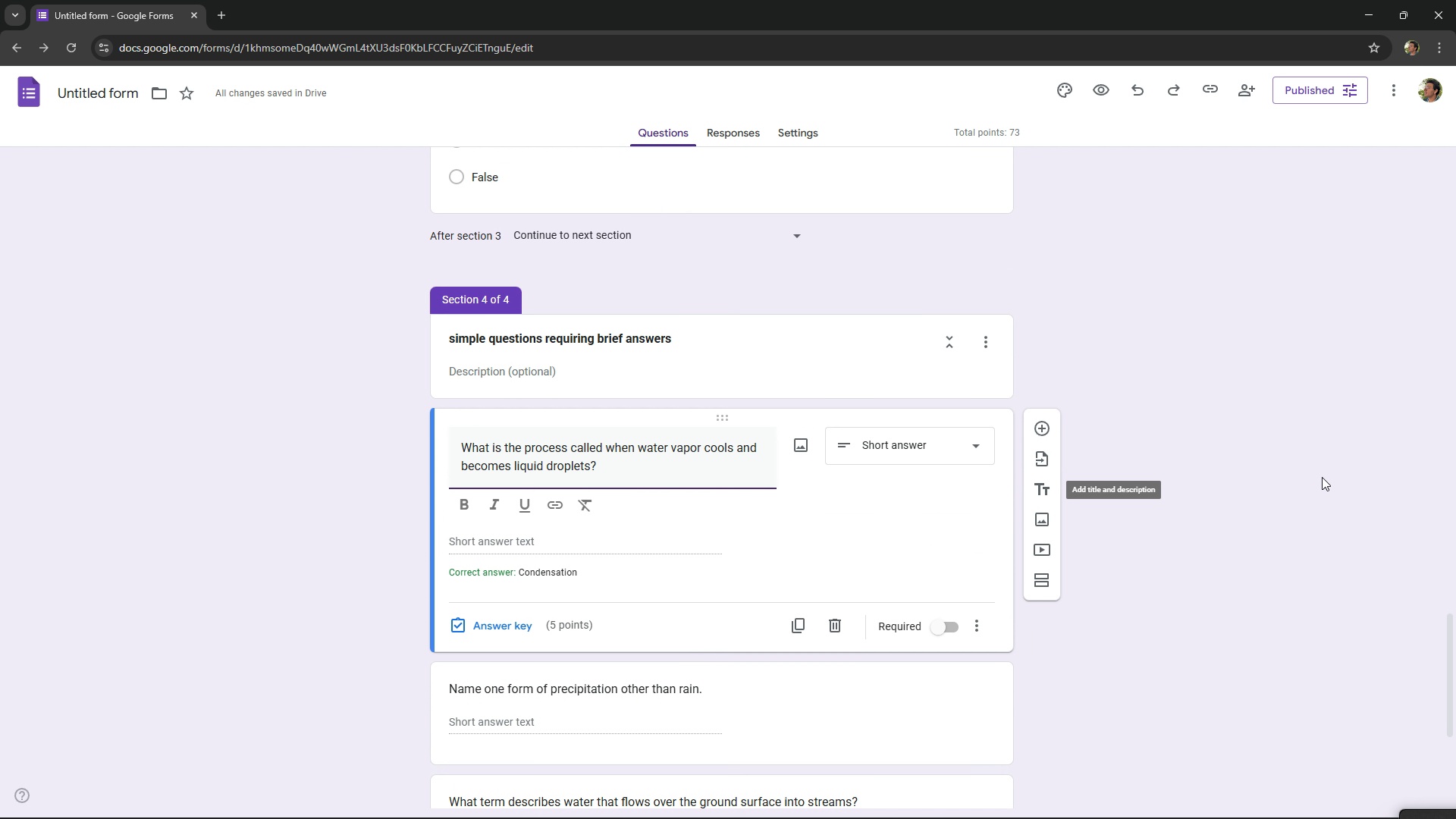 
left_click([1263, 380])
 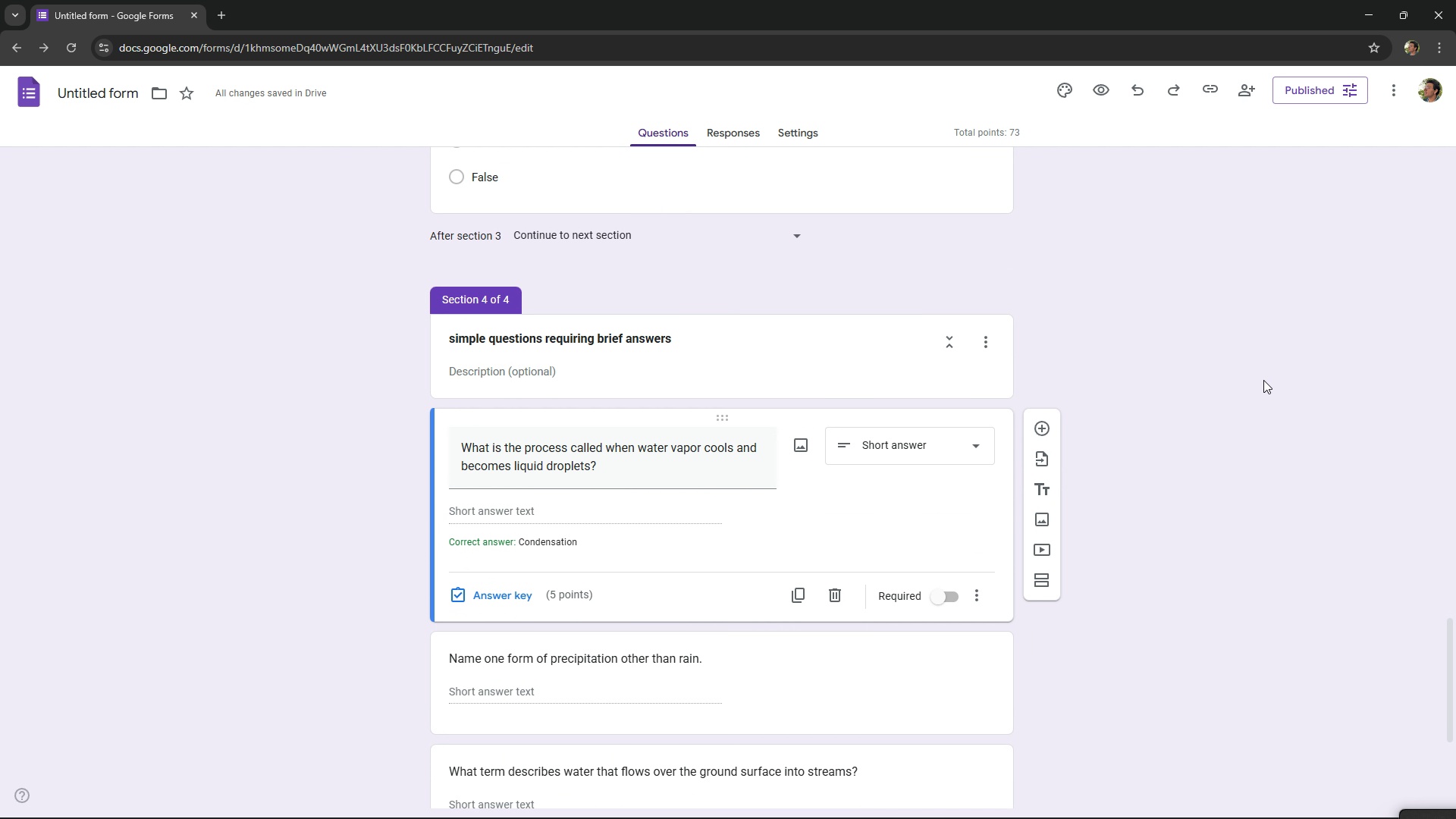 
scroll: coordinate [1263, 380], scroll_direction: down, amount: 13.0
 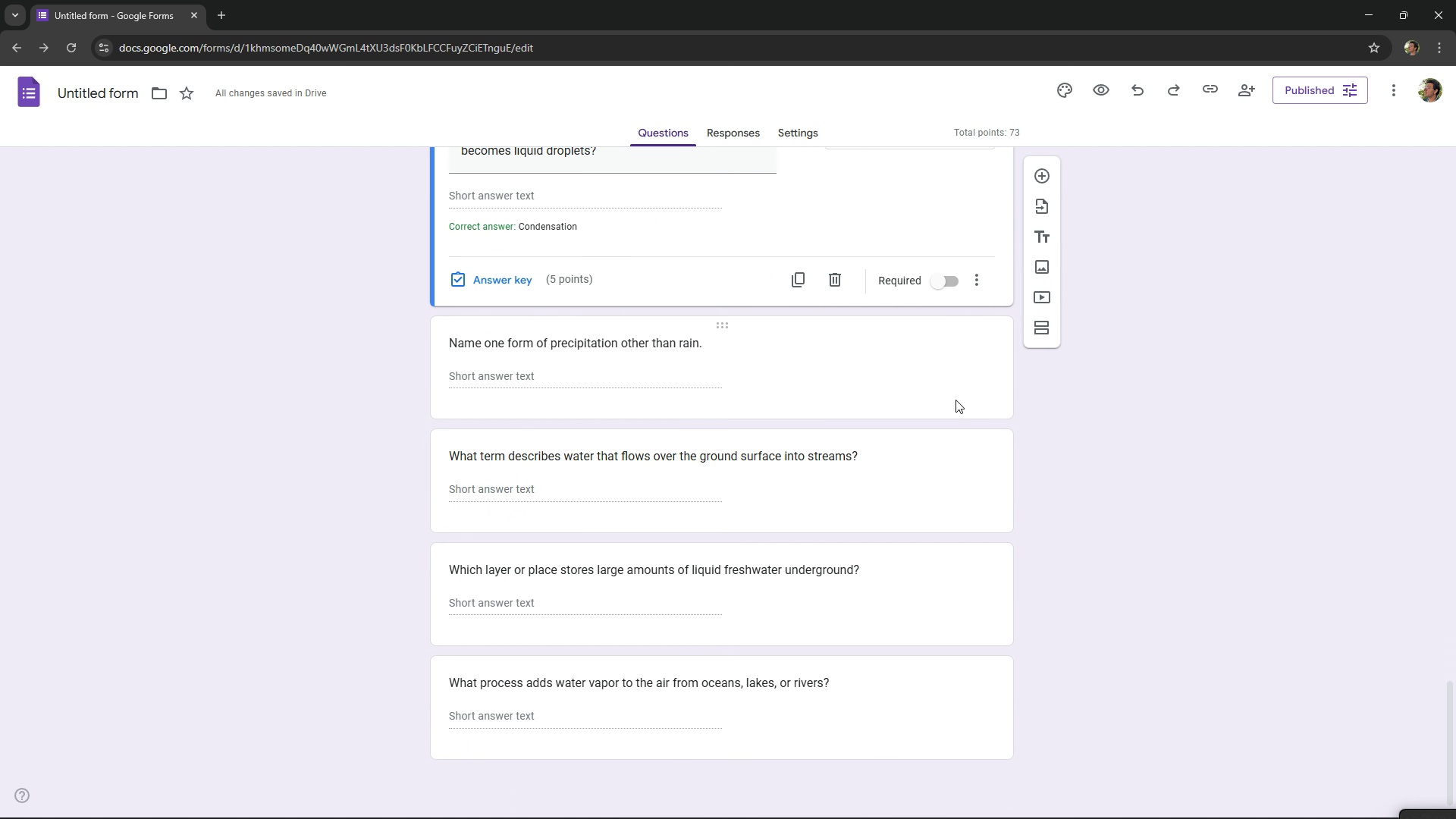 
scroll: coordinate [955, 400], scroll_direction: up, amount: 2.0
 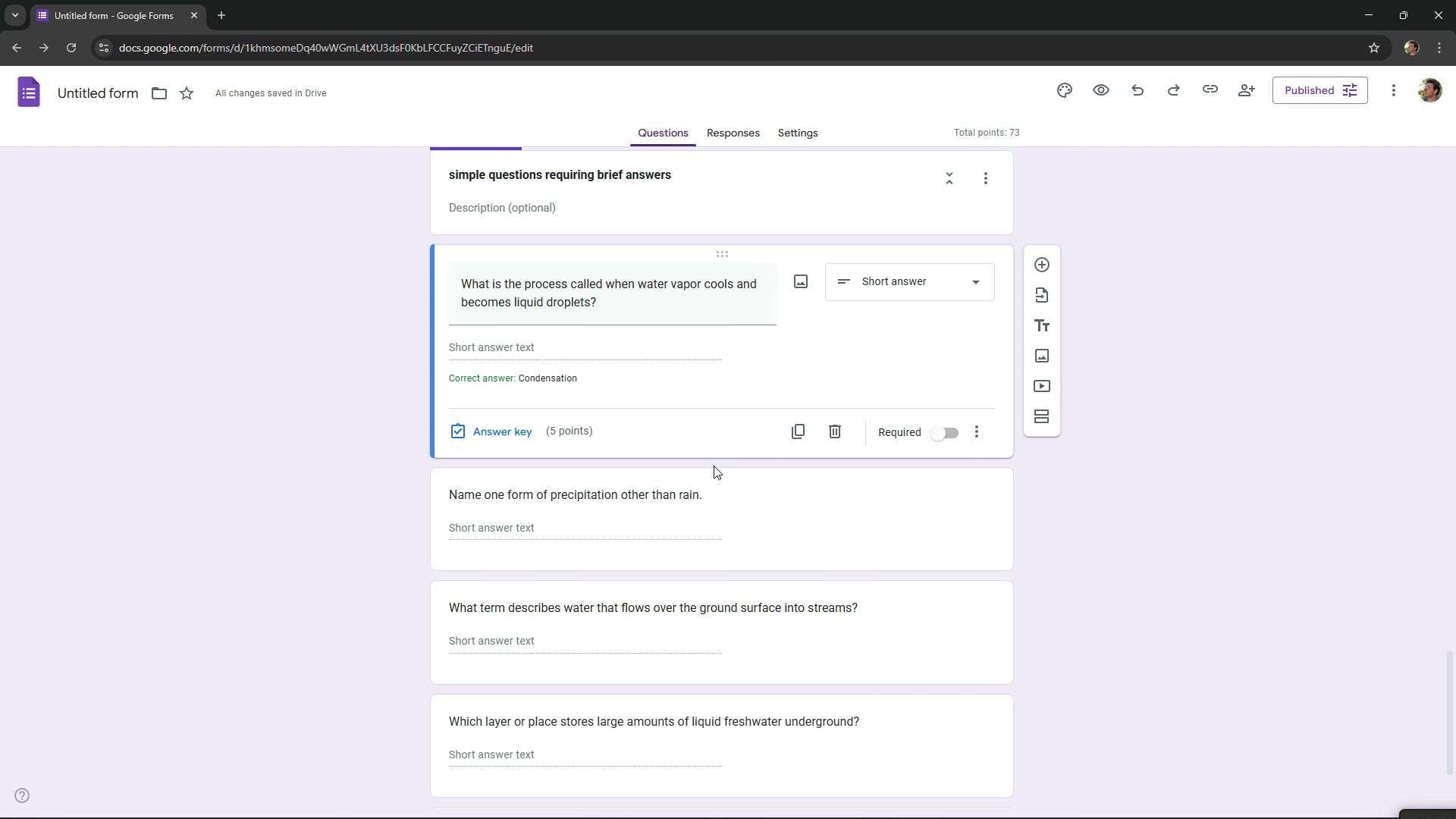 
scroll: coordinate [707, 487], scroll_direction: down, amount: 2.0
 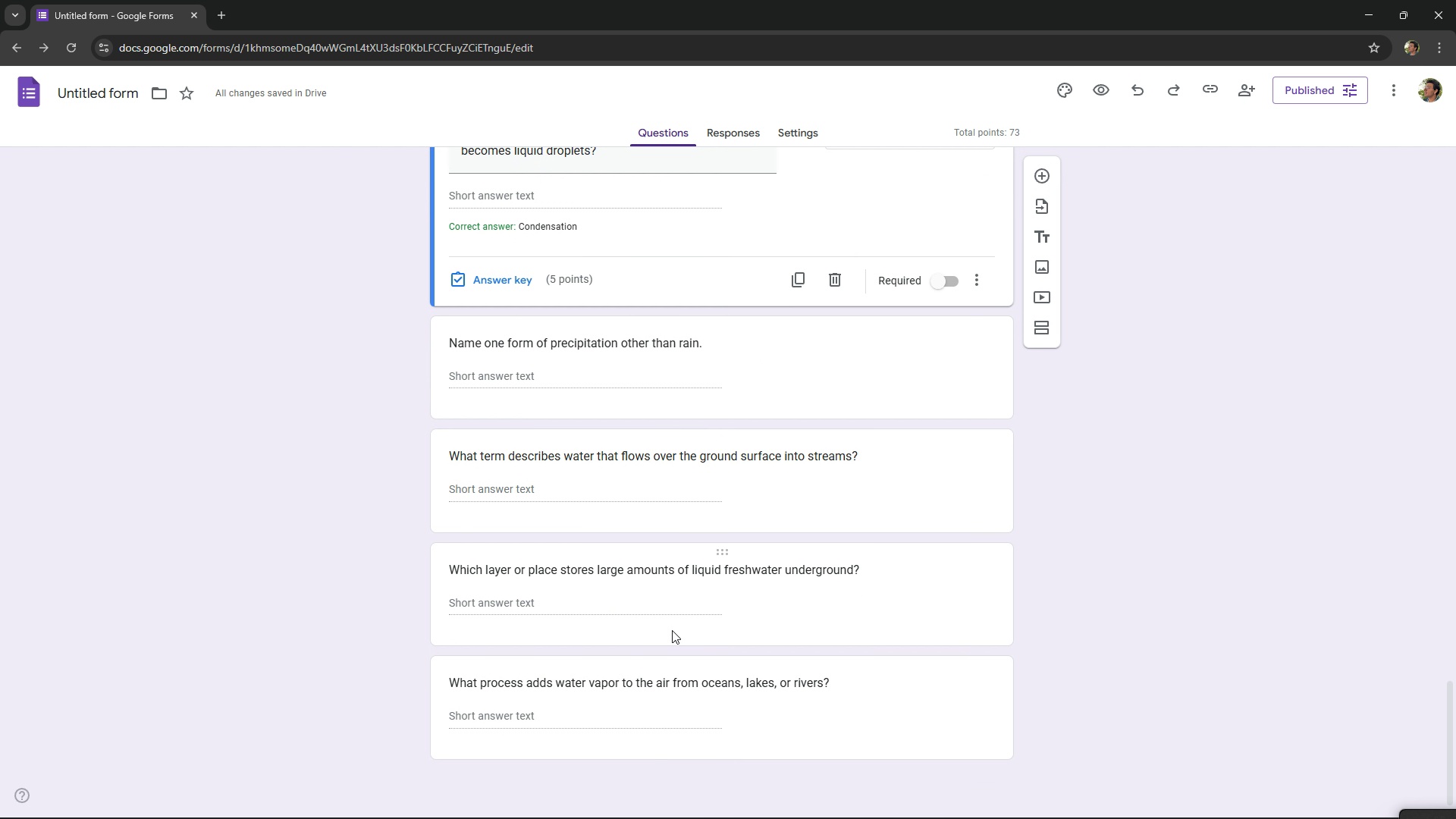 
key(Alt+AltLeft)
 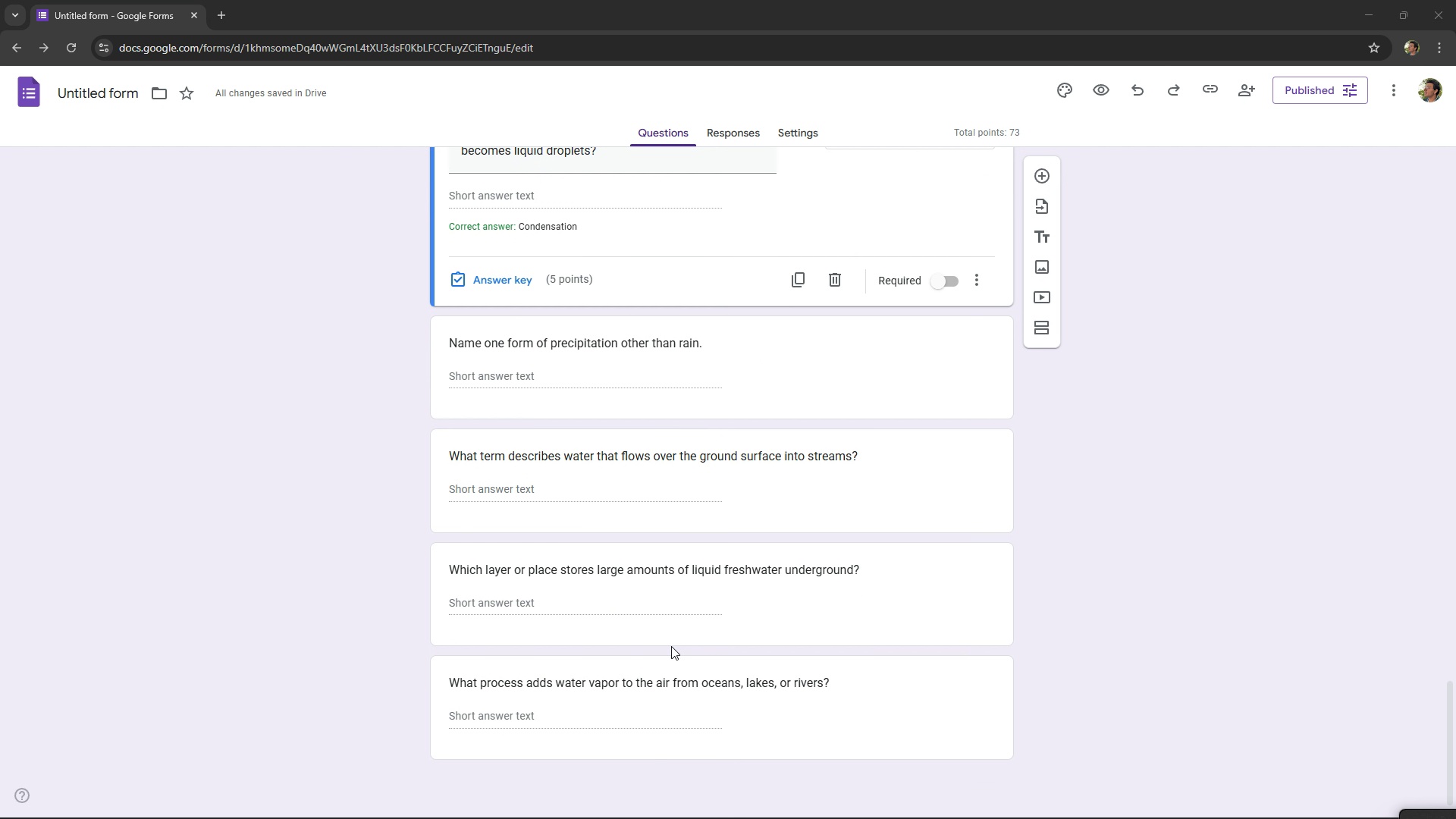 
key(Alt+Tab)
 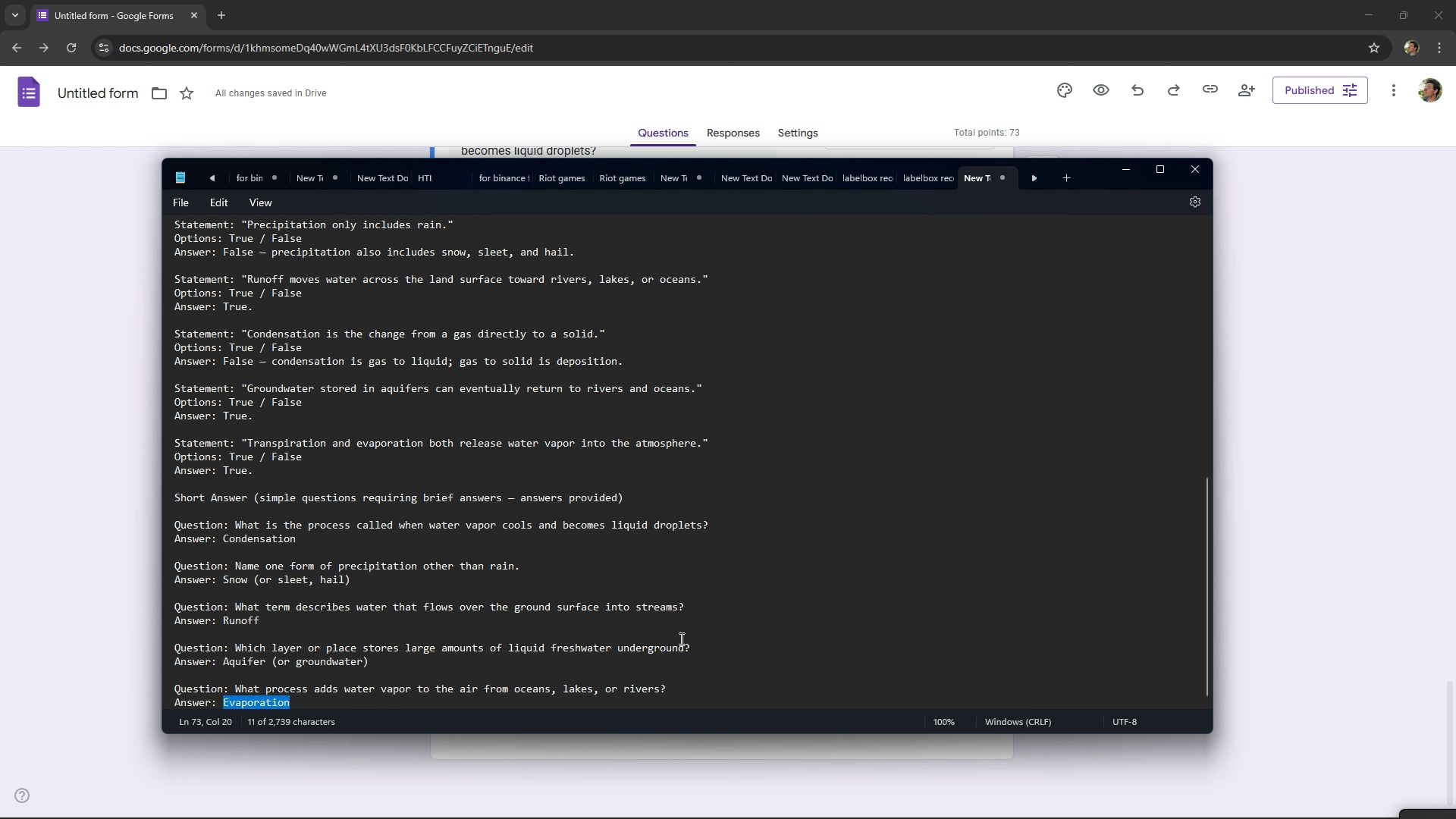 
scroll: coordinate [691, 629], scroll_direction: down, amount: 5.0
 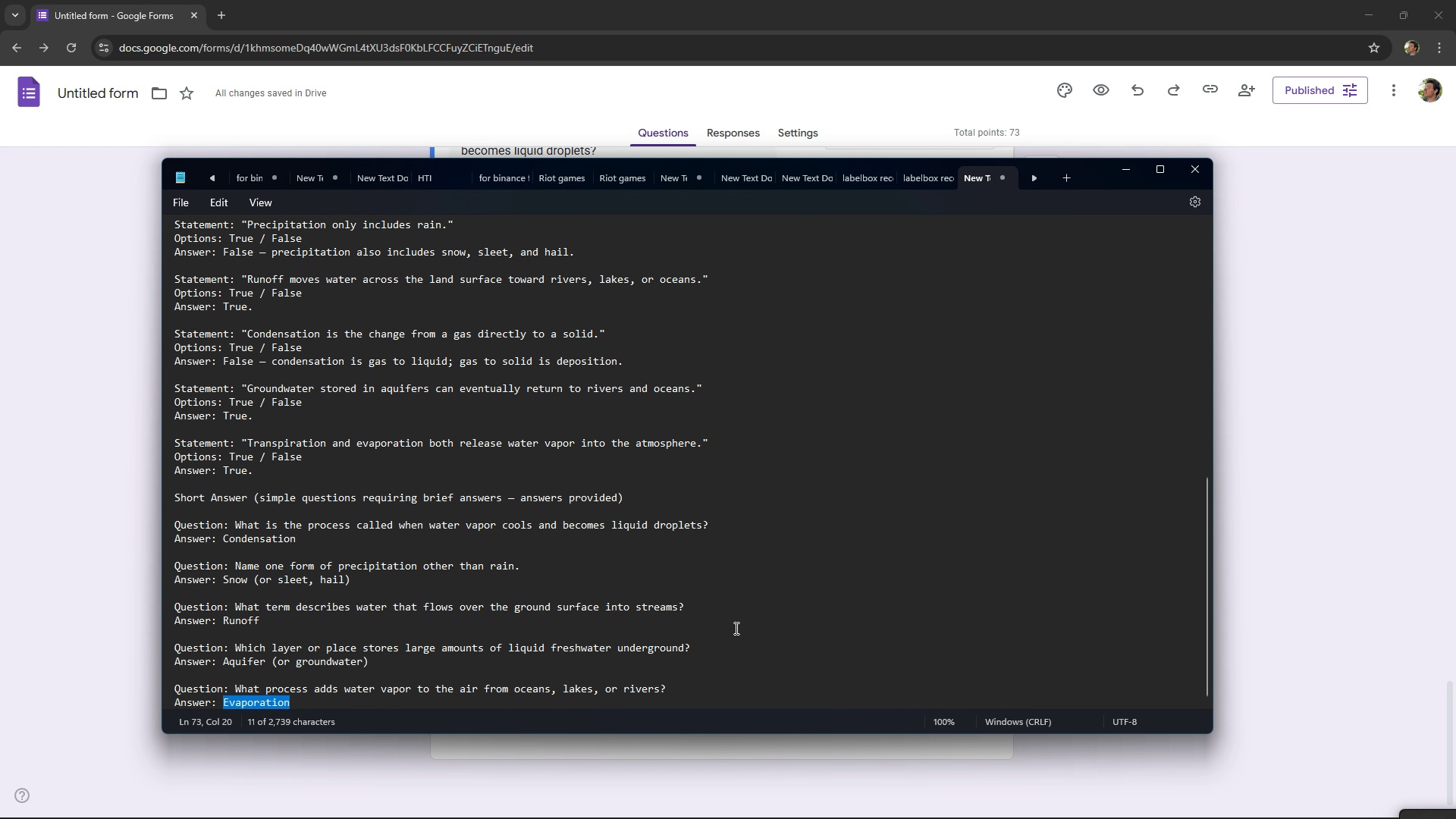 
scroll: coordinate [745, 628], scroll_direction: up, amount: 19.0
 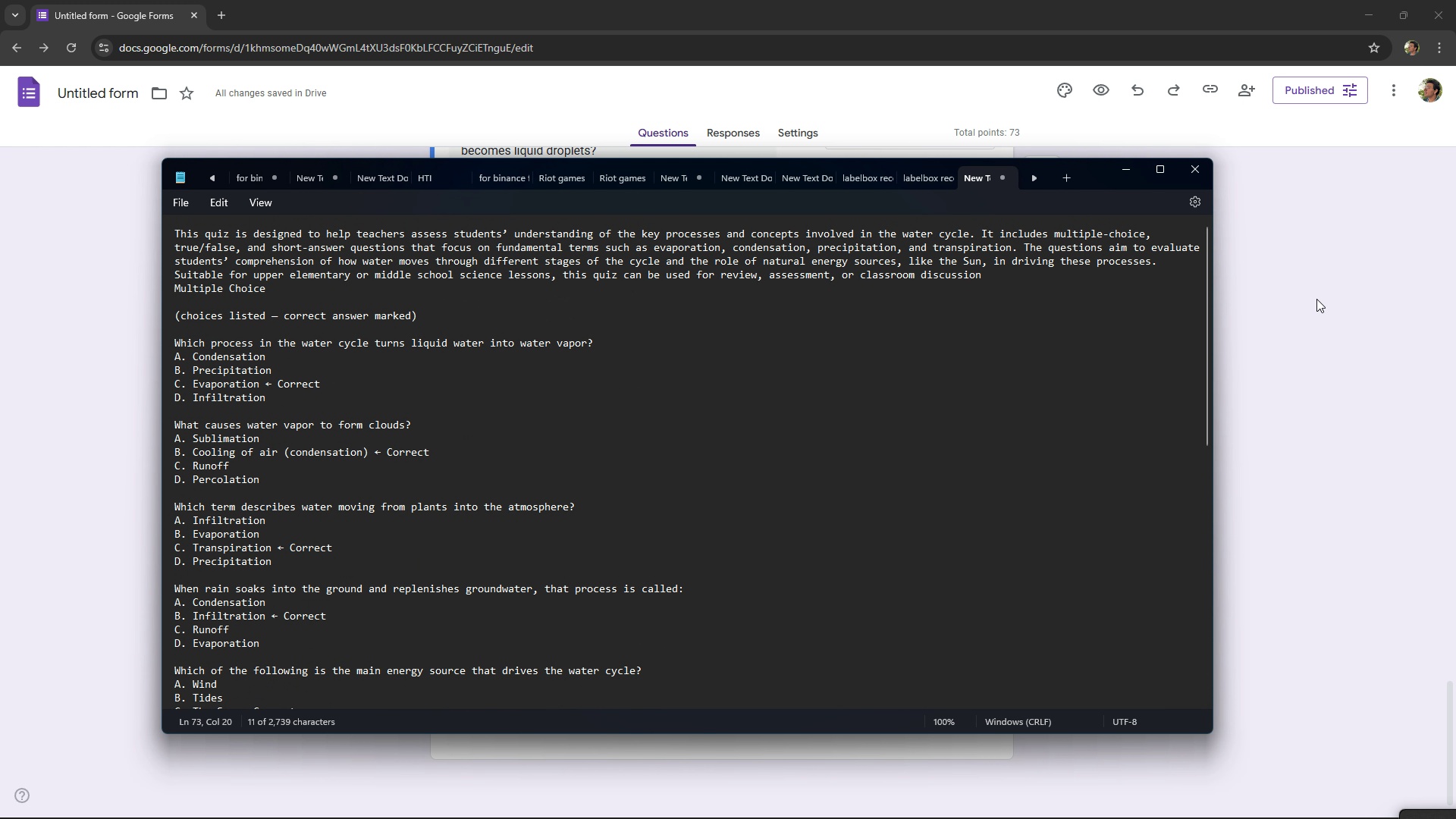 
left_click([1304, 299])
 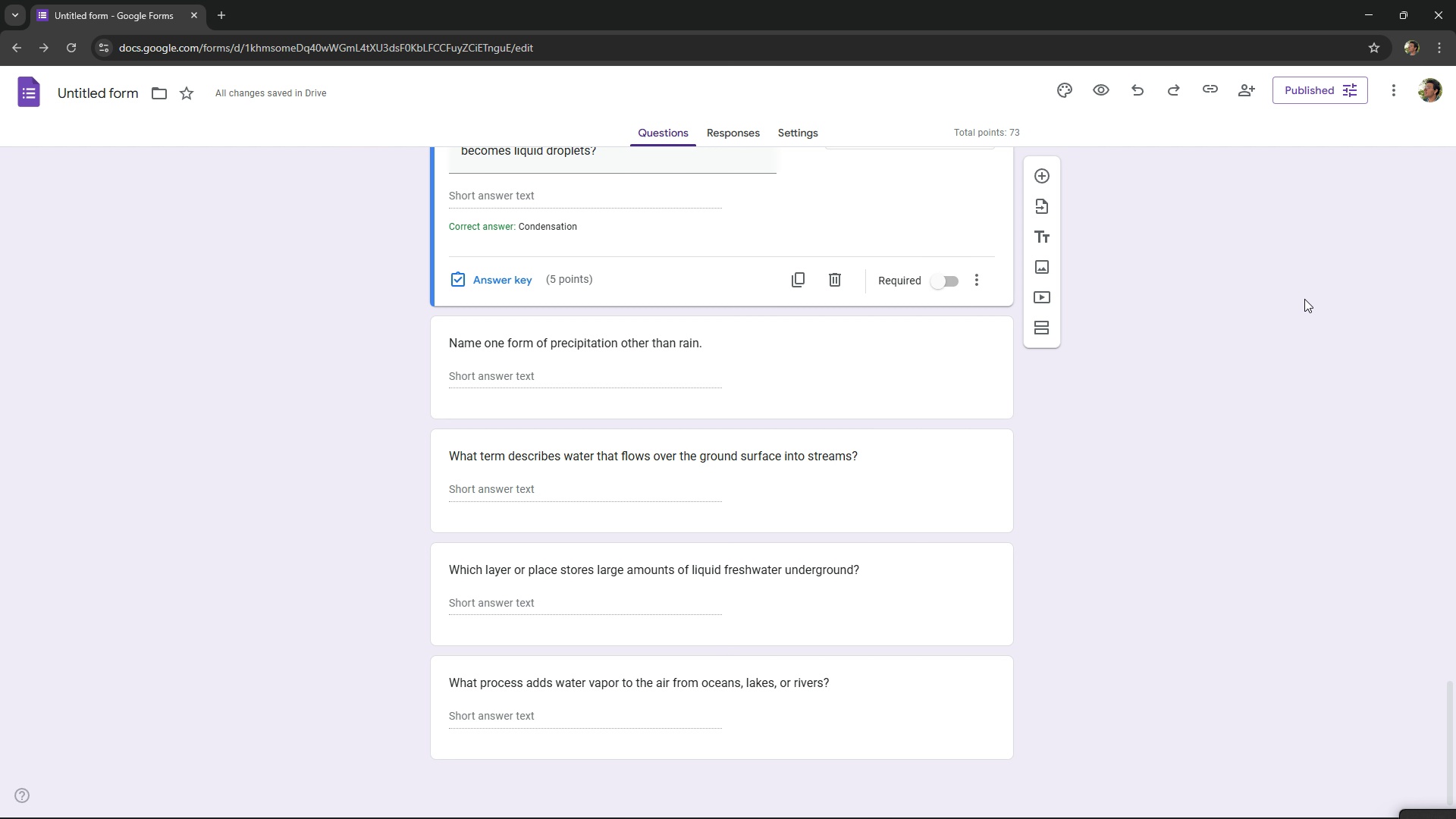 
scroll: coordinate [1304, 299], scroll_direction: down, amount: 7.0
 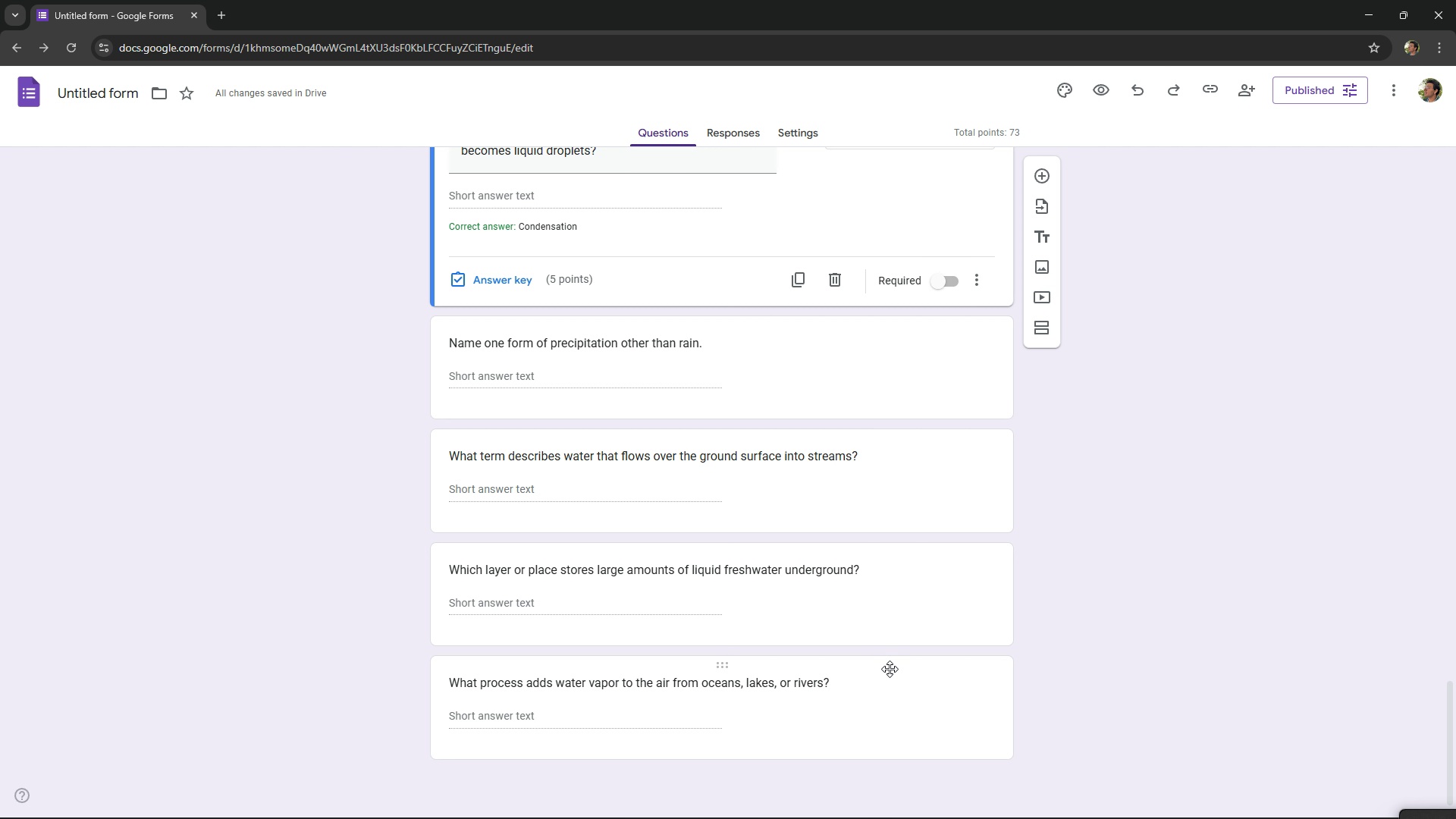 
left_click([890, 671])
 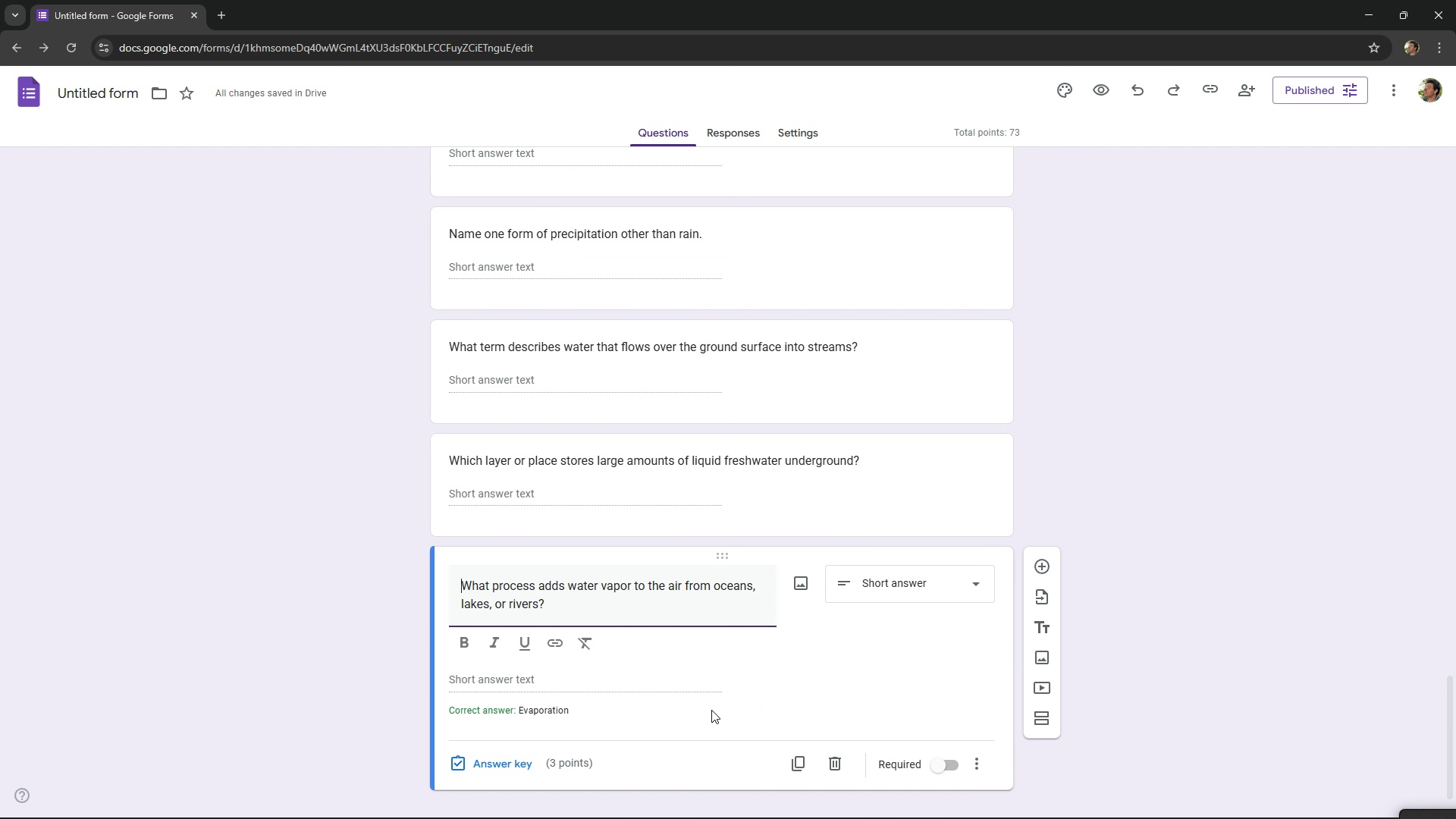 
left_click([507, 775])
 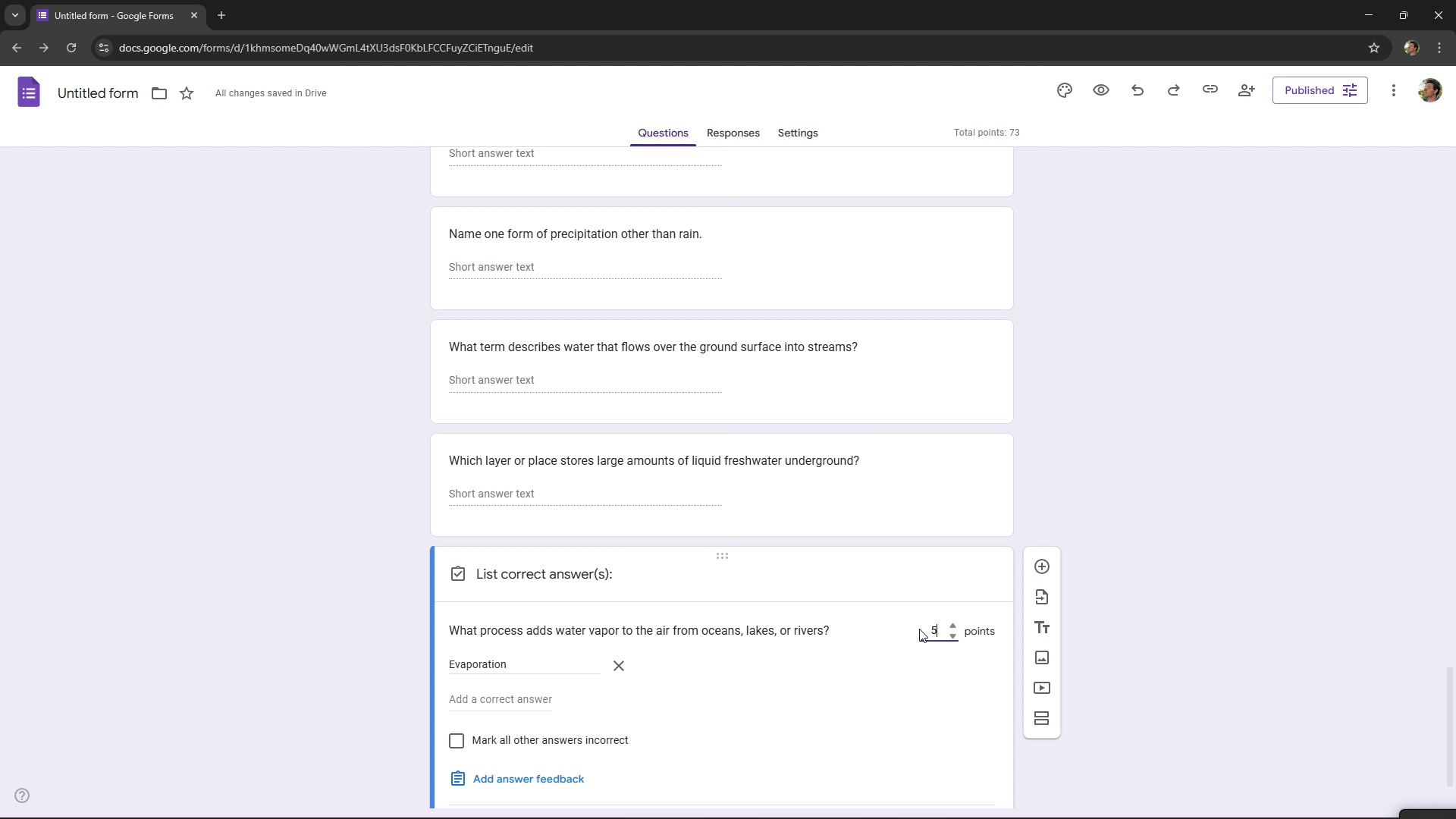 
key(Numpad5)
 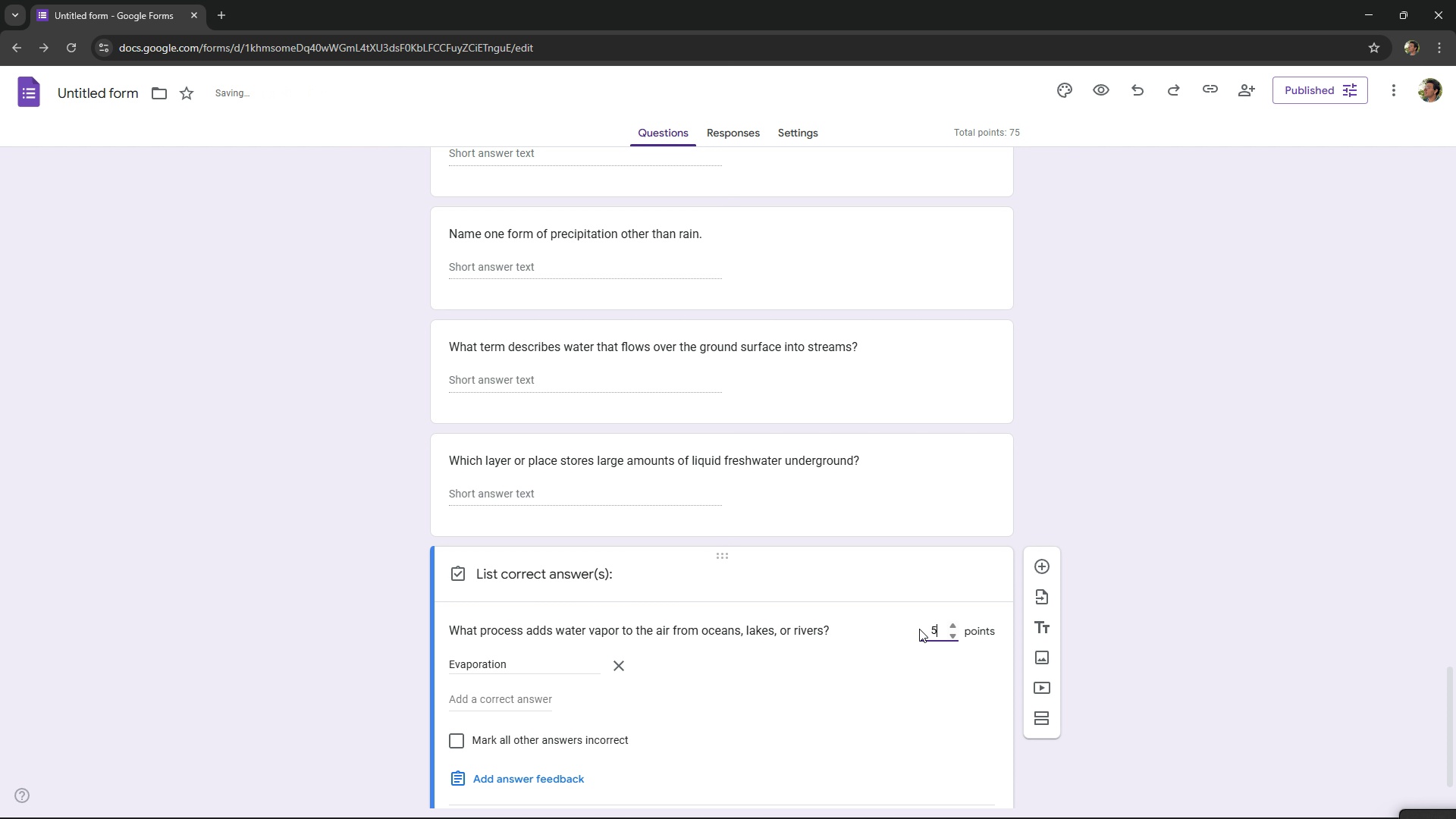 
scroll: coordinate [921, 630], scroll_direction: down, amount: 6.0
 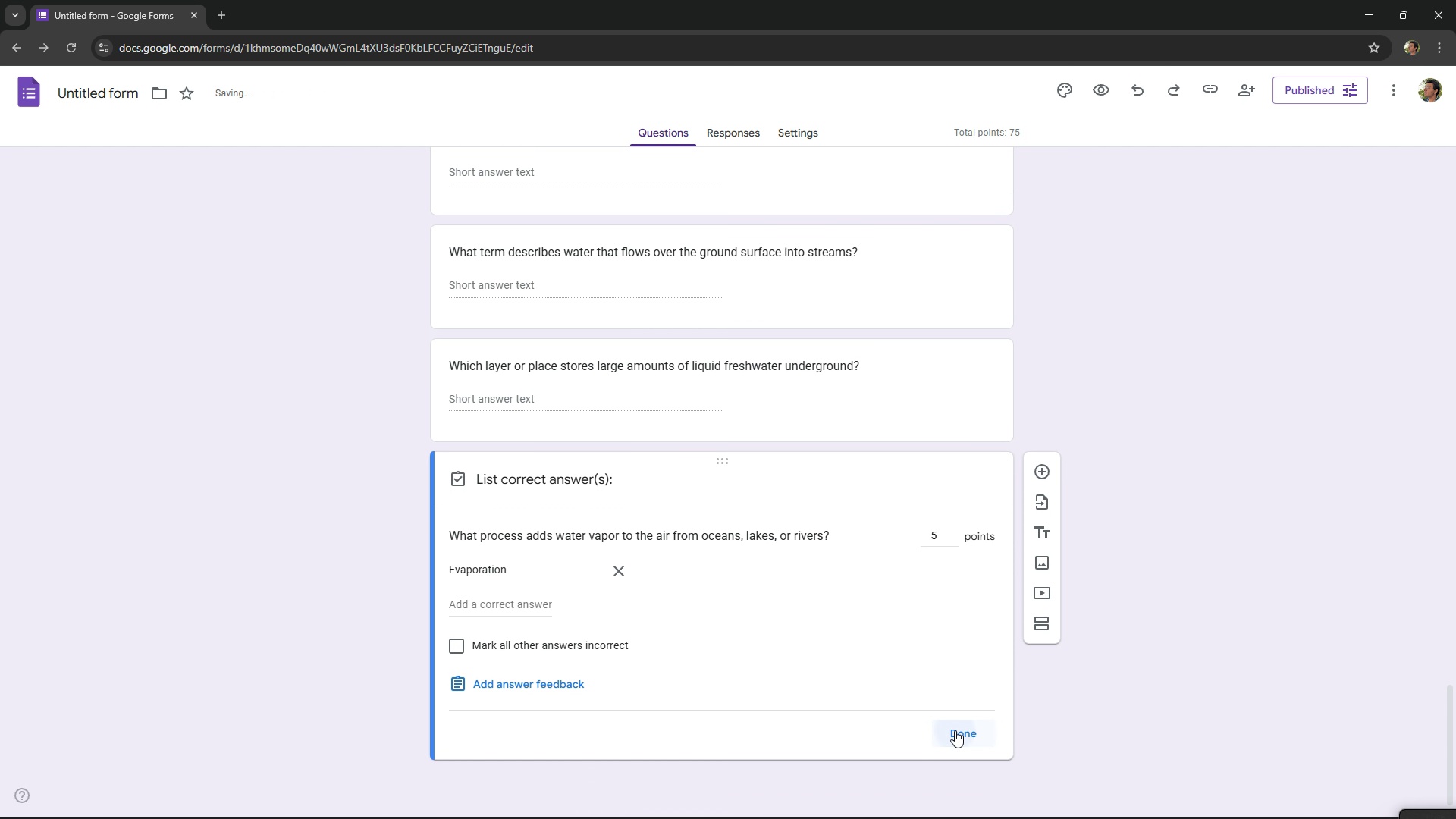 
left_click([955, 730])
 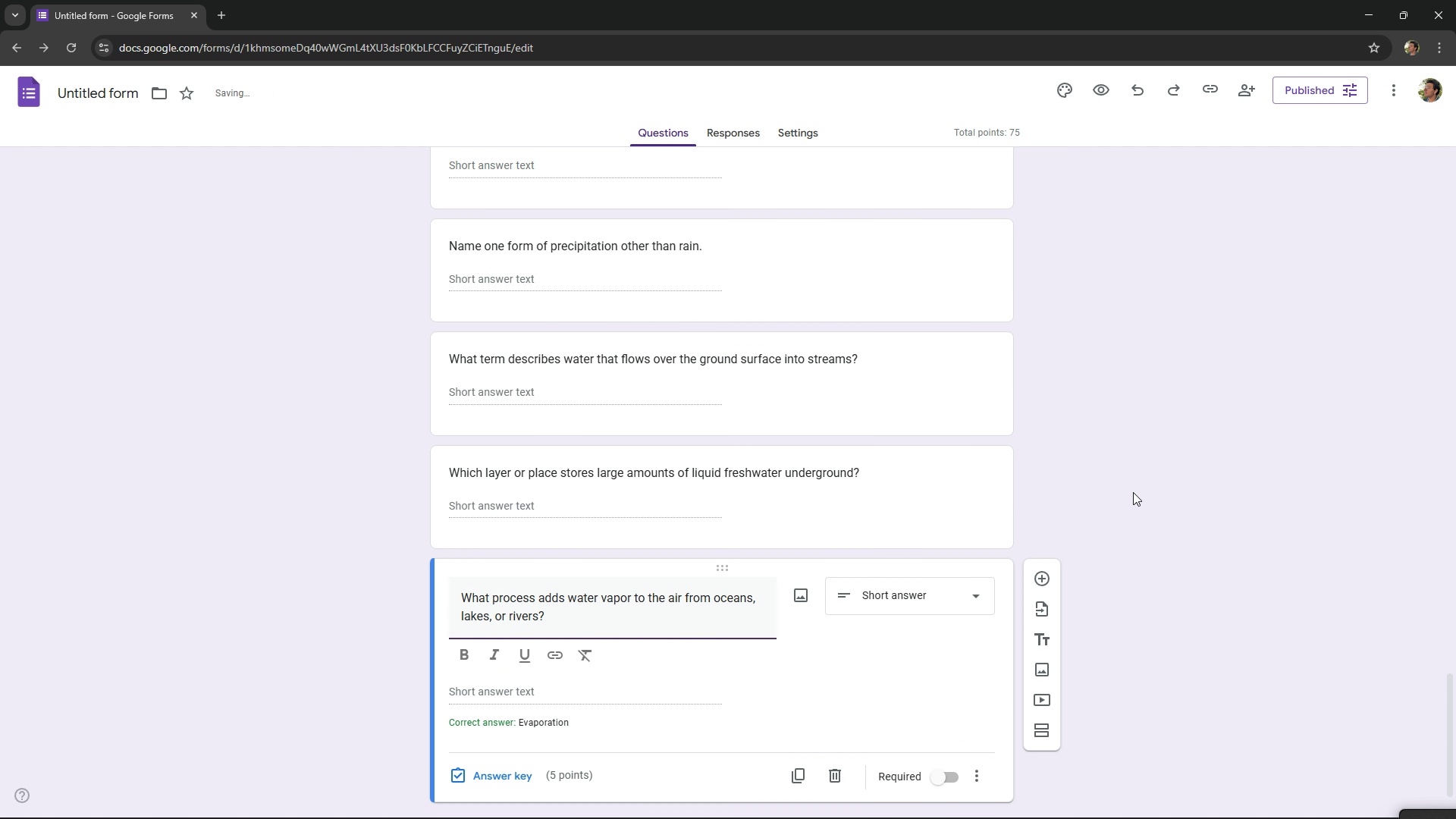 
scroll: coordinate [1133, 492], scroll_direction: up, amount: 43.0
 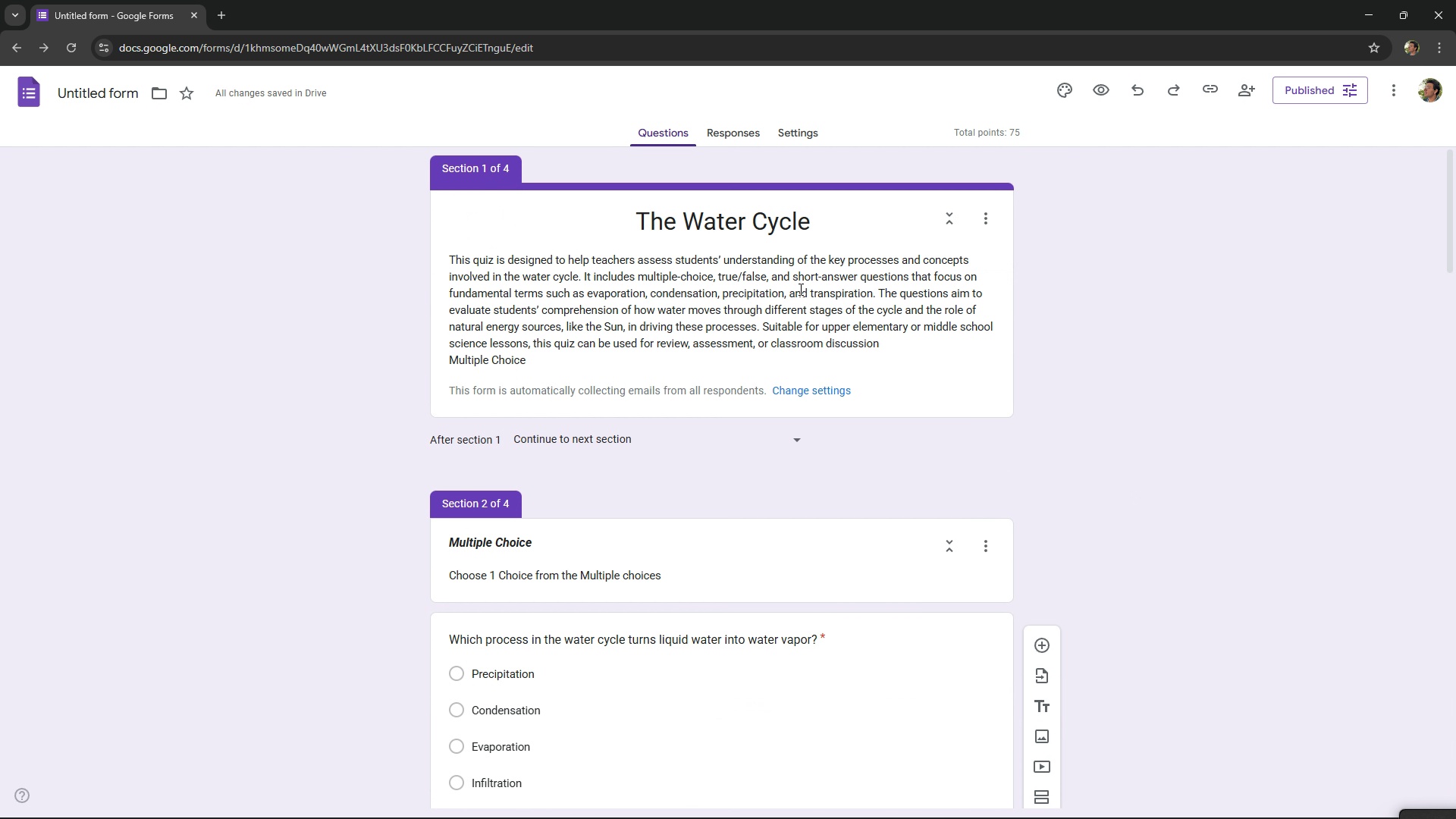 
wait(5.01)
 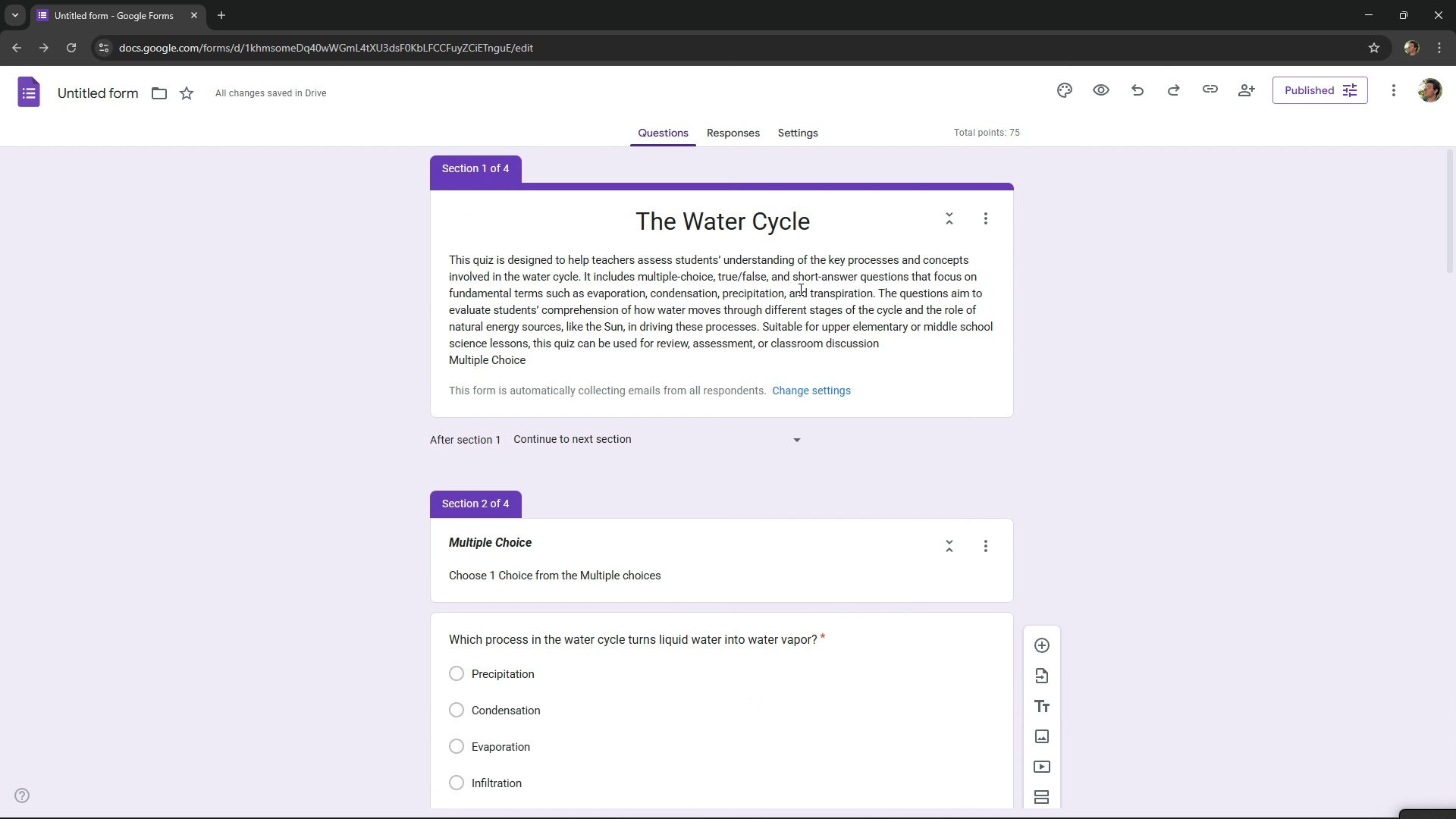 
scroll: coordinate [813, 356], scroll_direction: down, amount: 2.0
 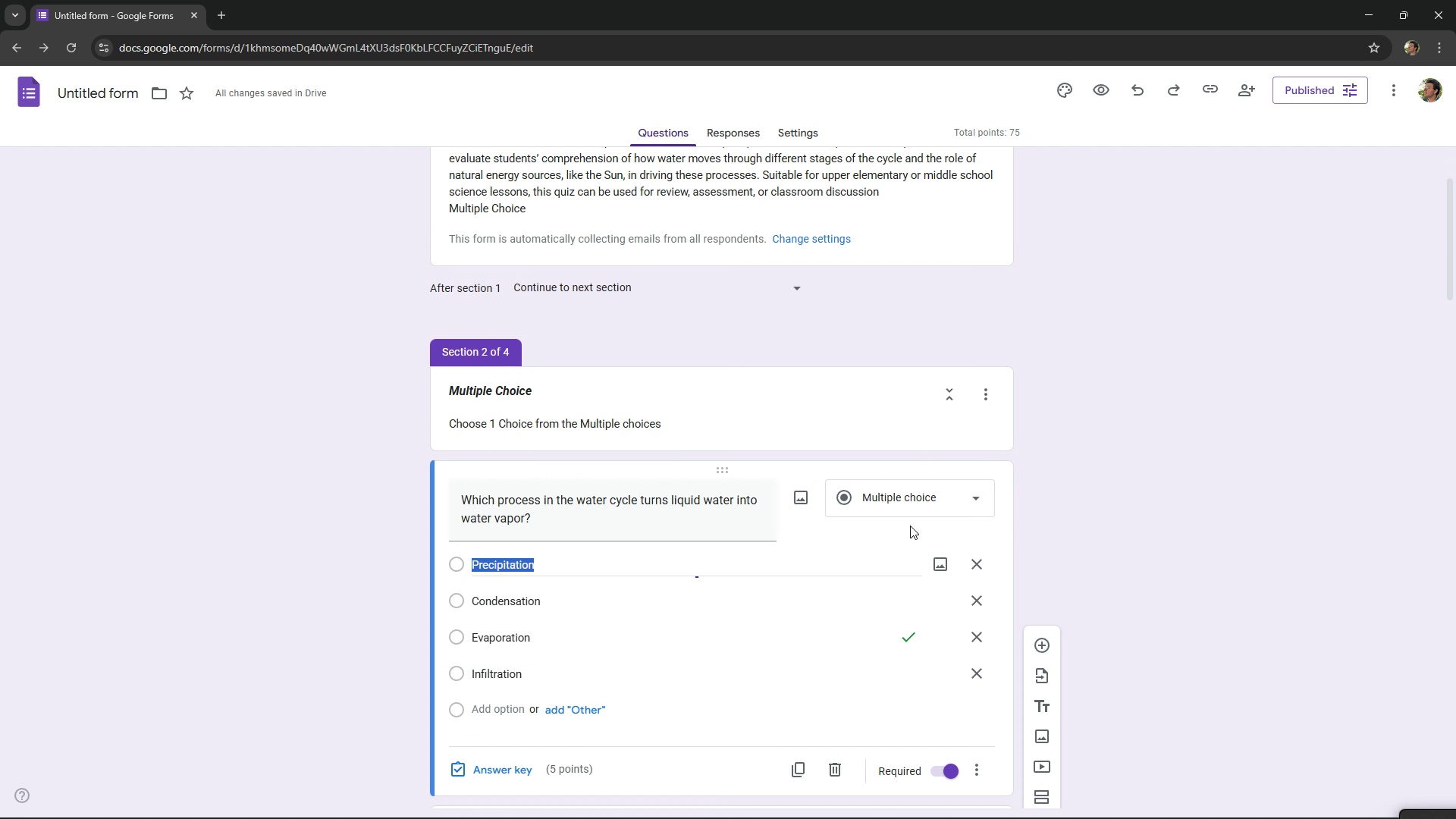 
left_click([910, 526])
 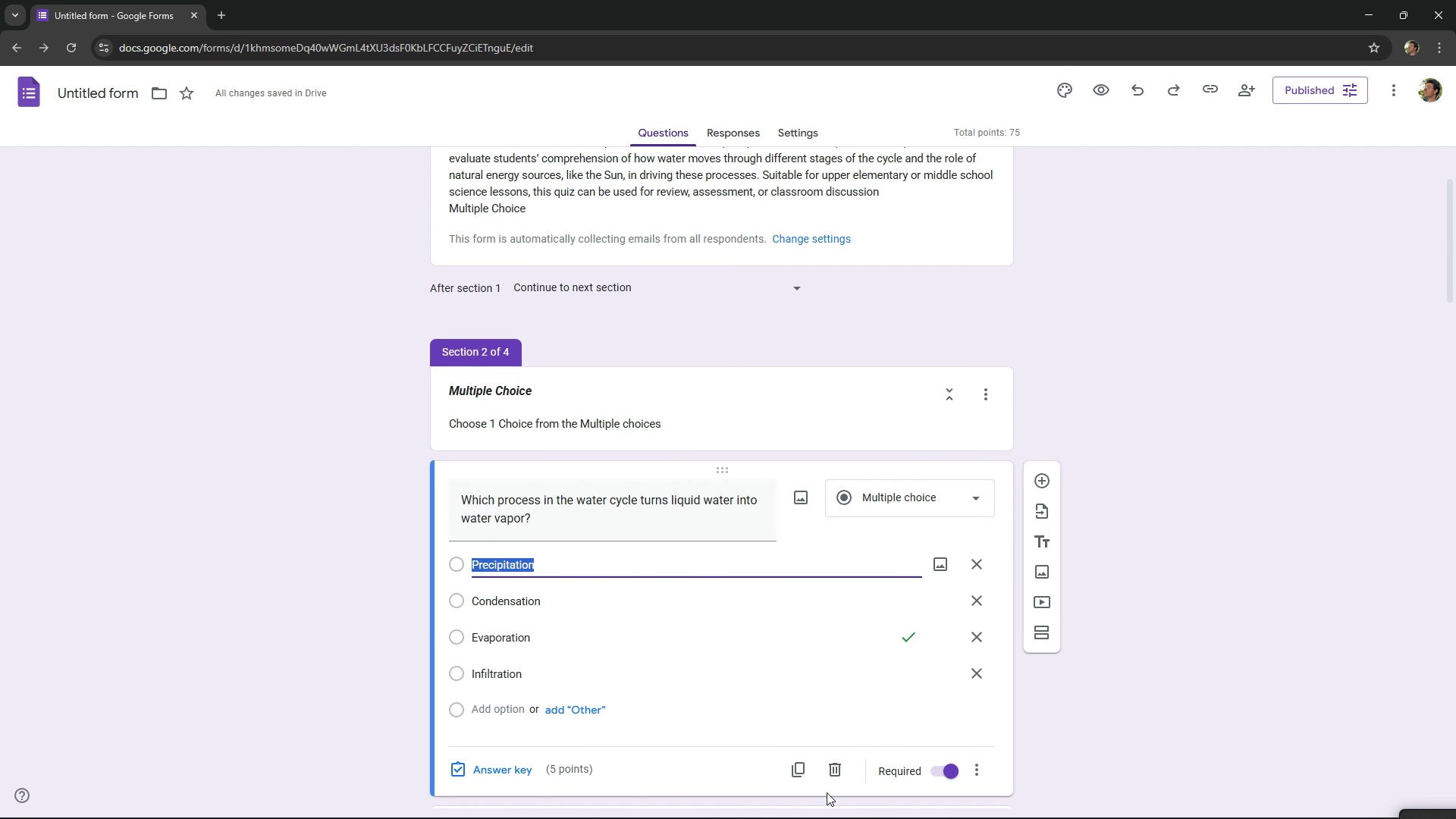 
left_click([486, 768])
 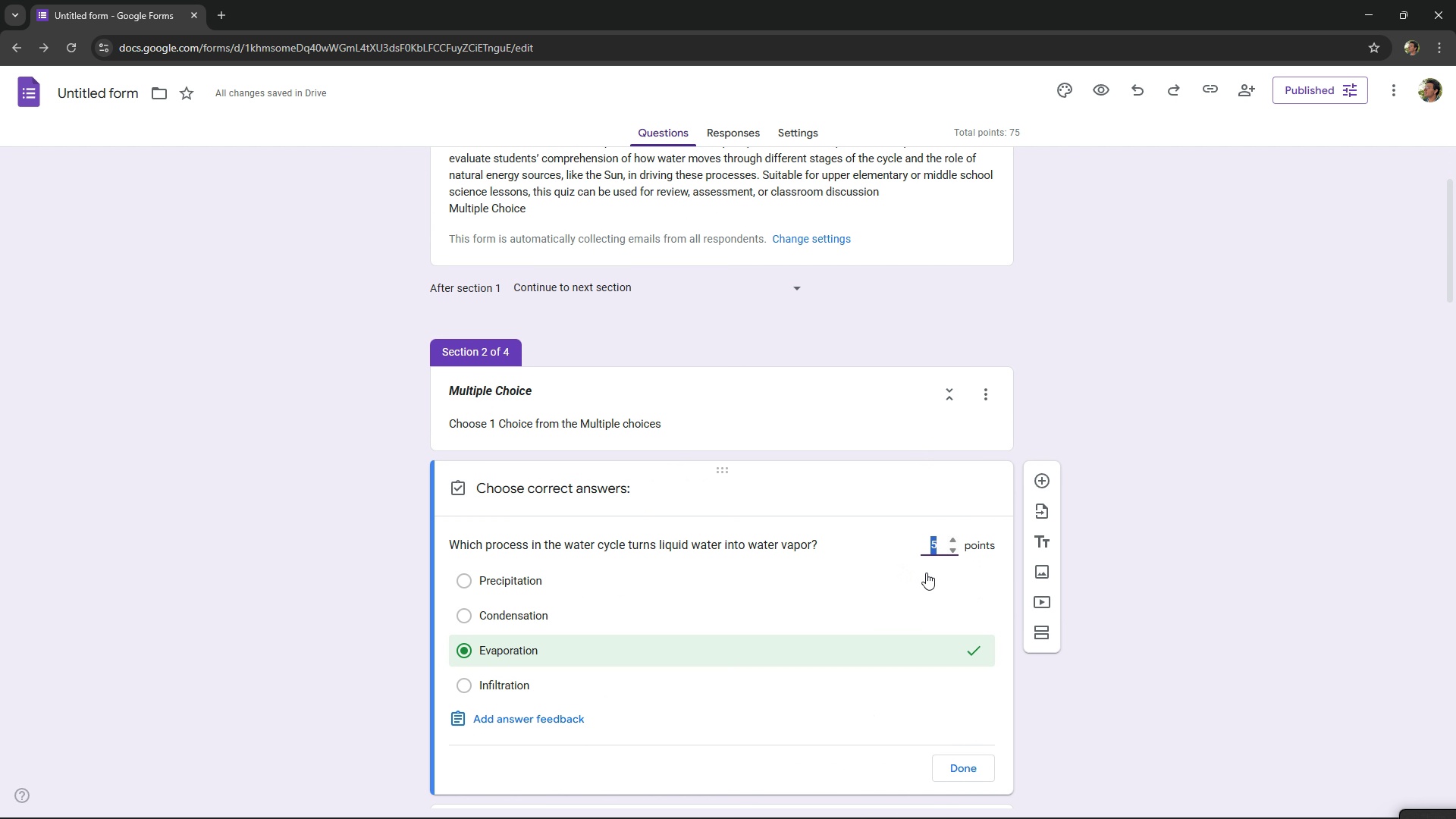 
key(2)
 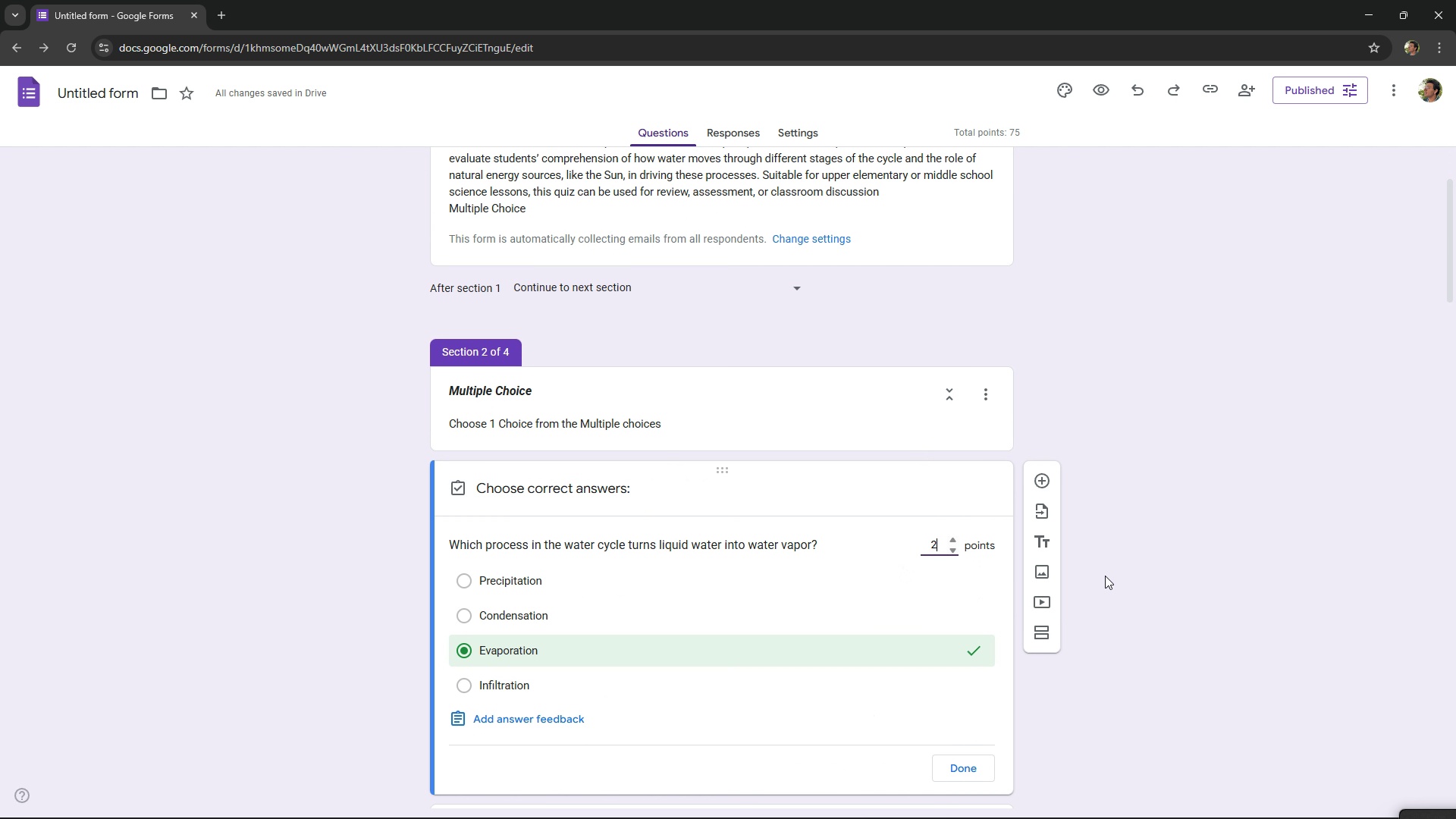 
scroll: coordinate [1116, 574], scroll_direction: down, amount: 3.0
 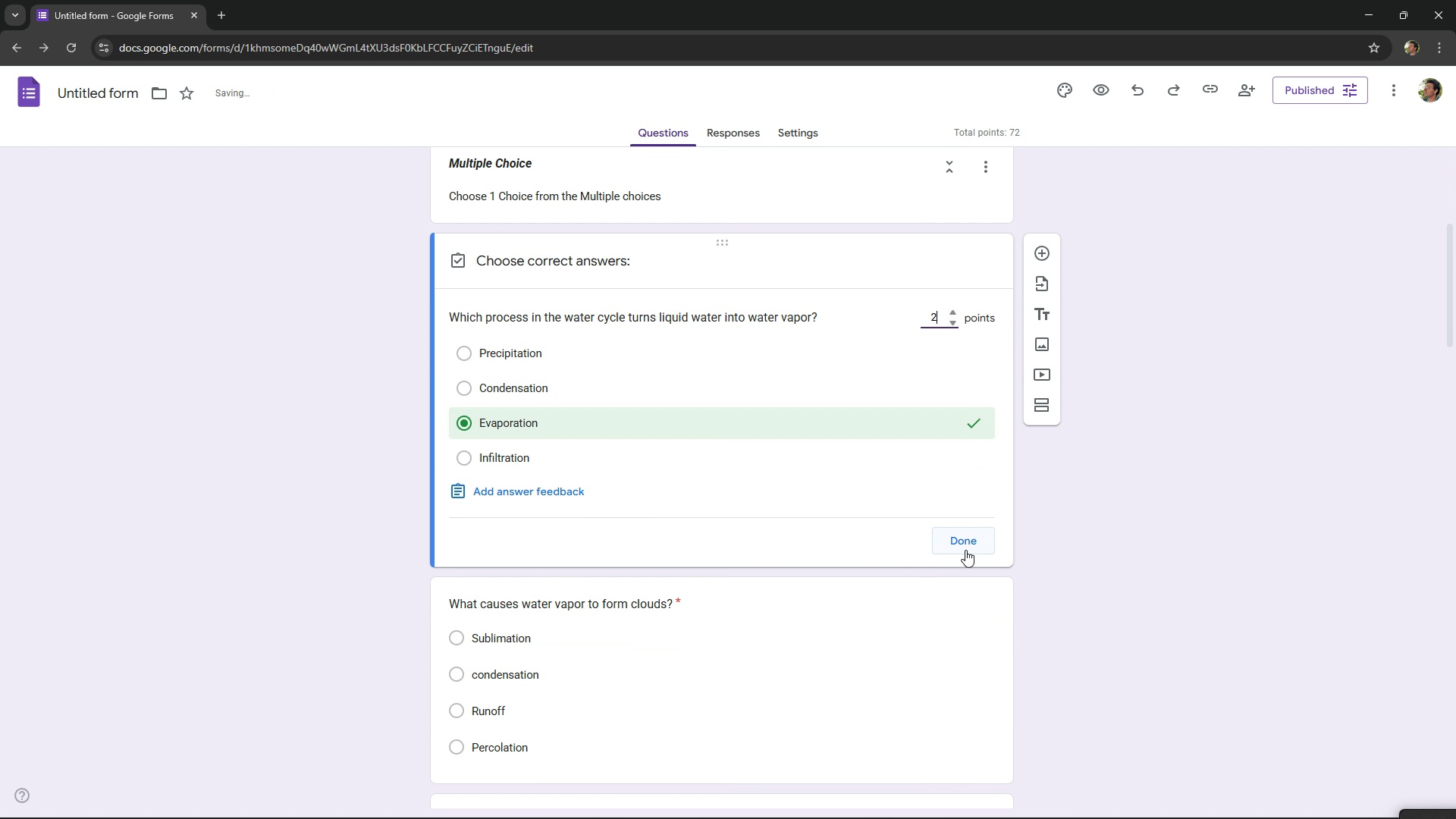 
left_click([965, 549])
 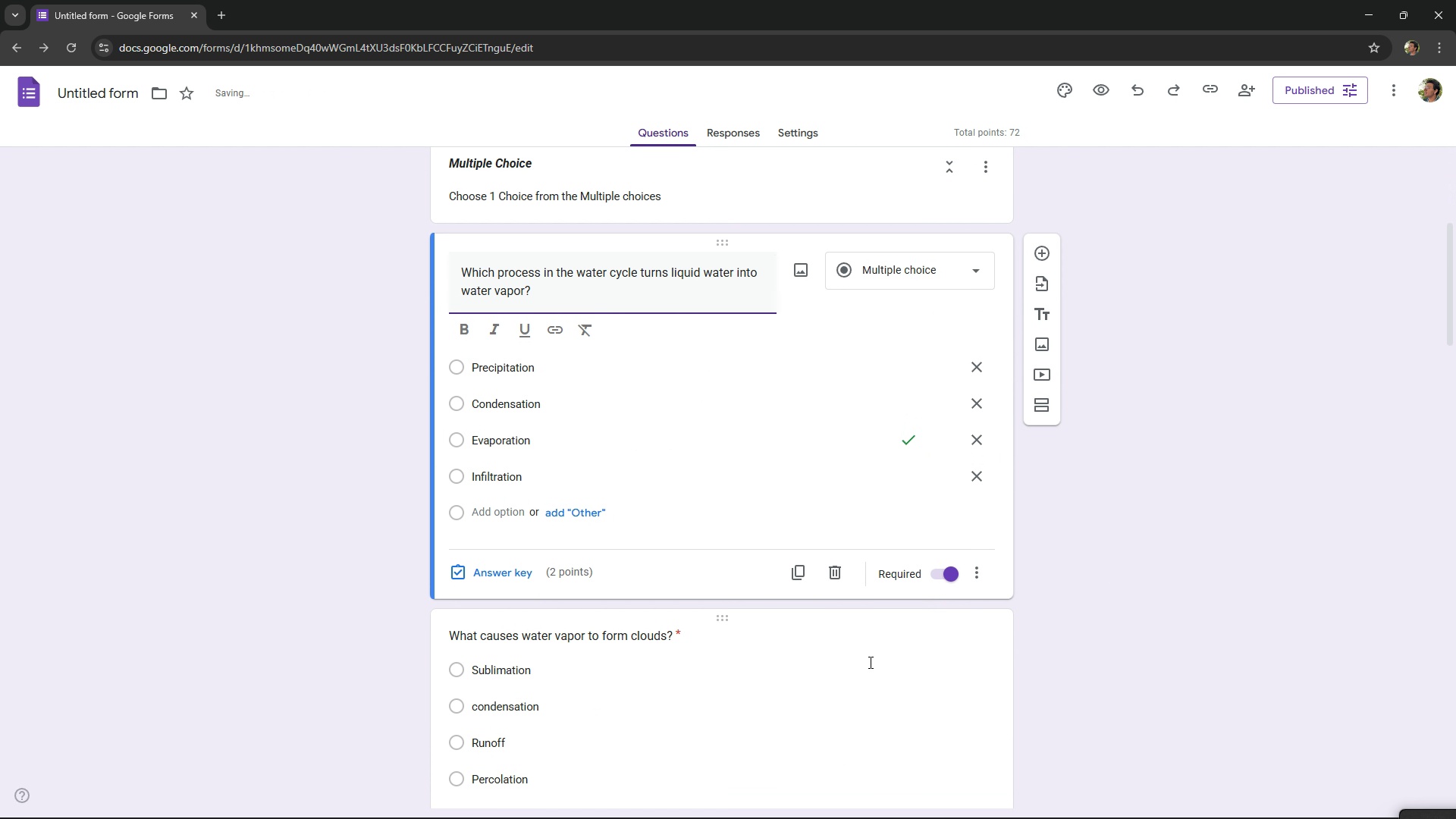 
left_click([869, 662])
 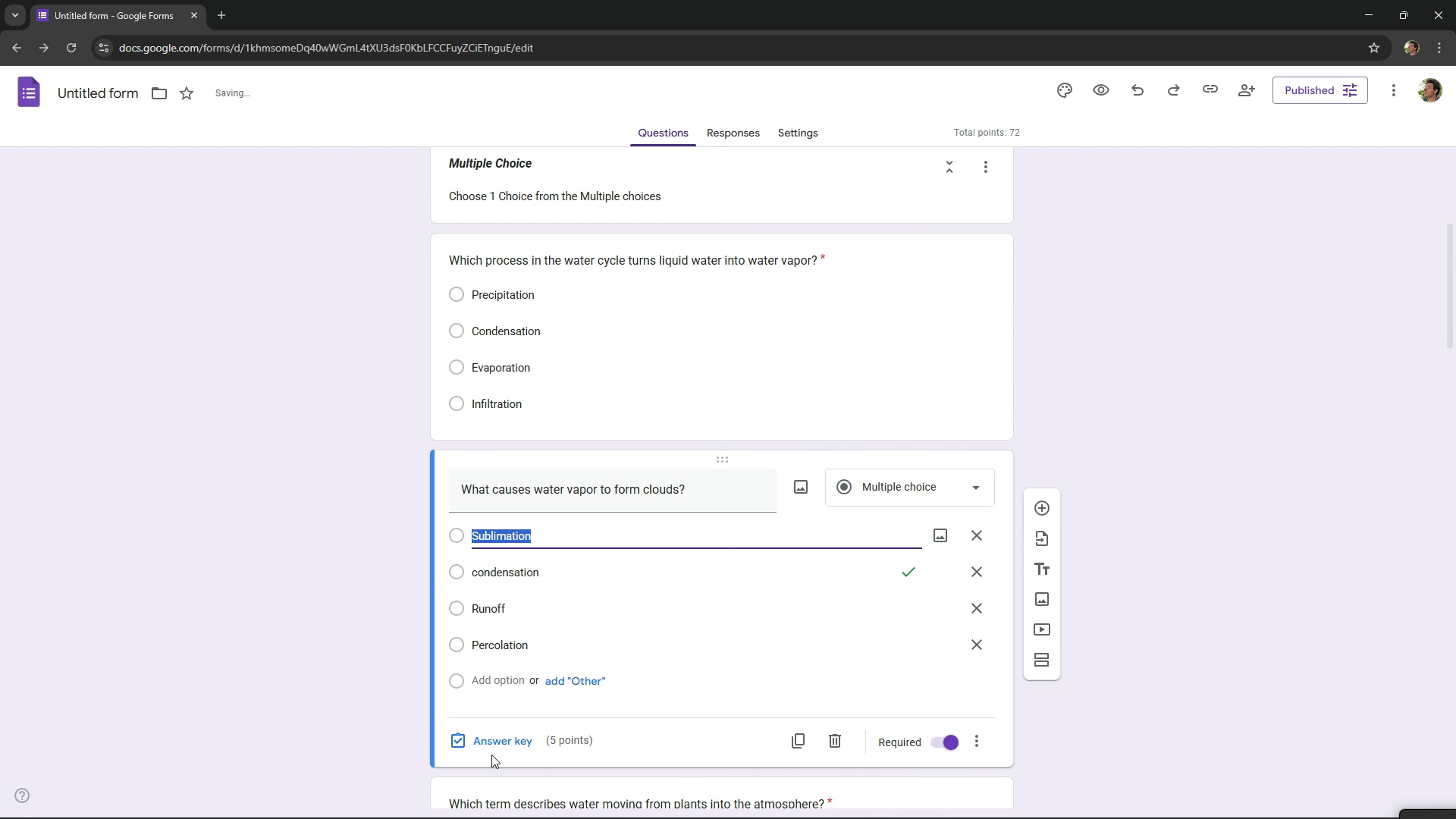 
left_click([491, 755])
 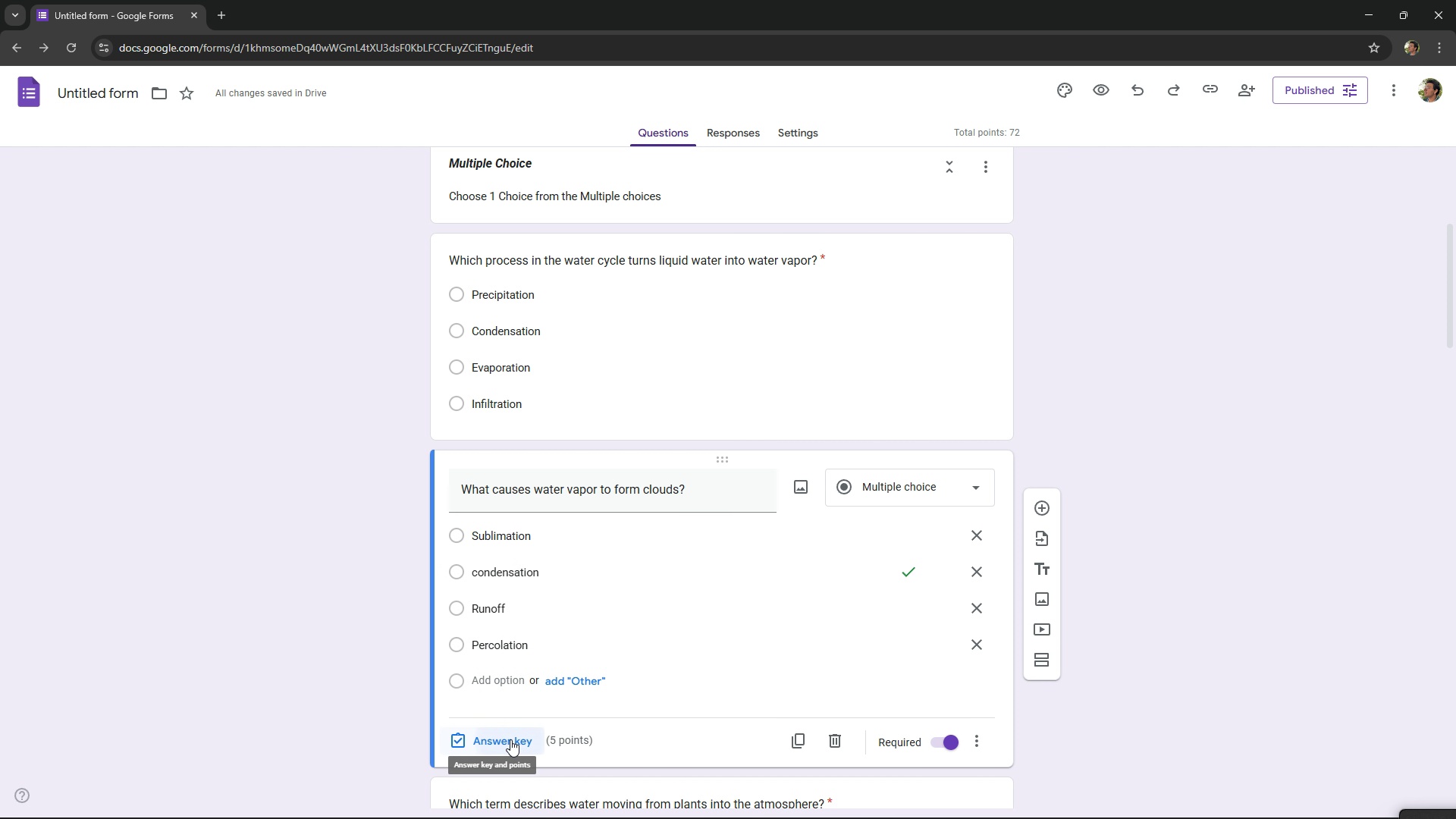 
left_click([510, 739])
 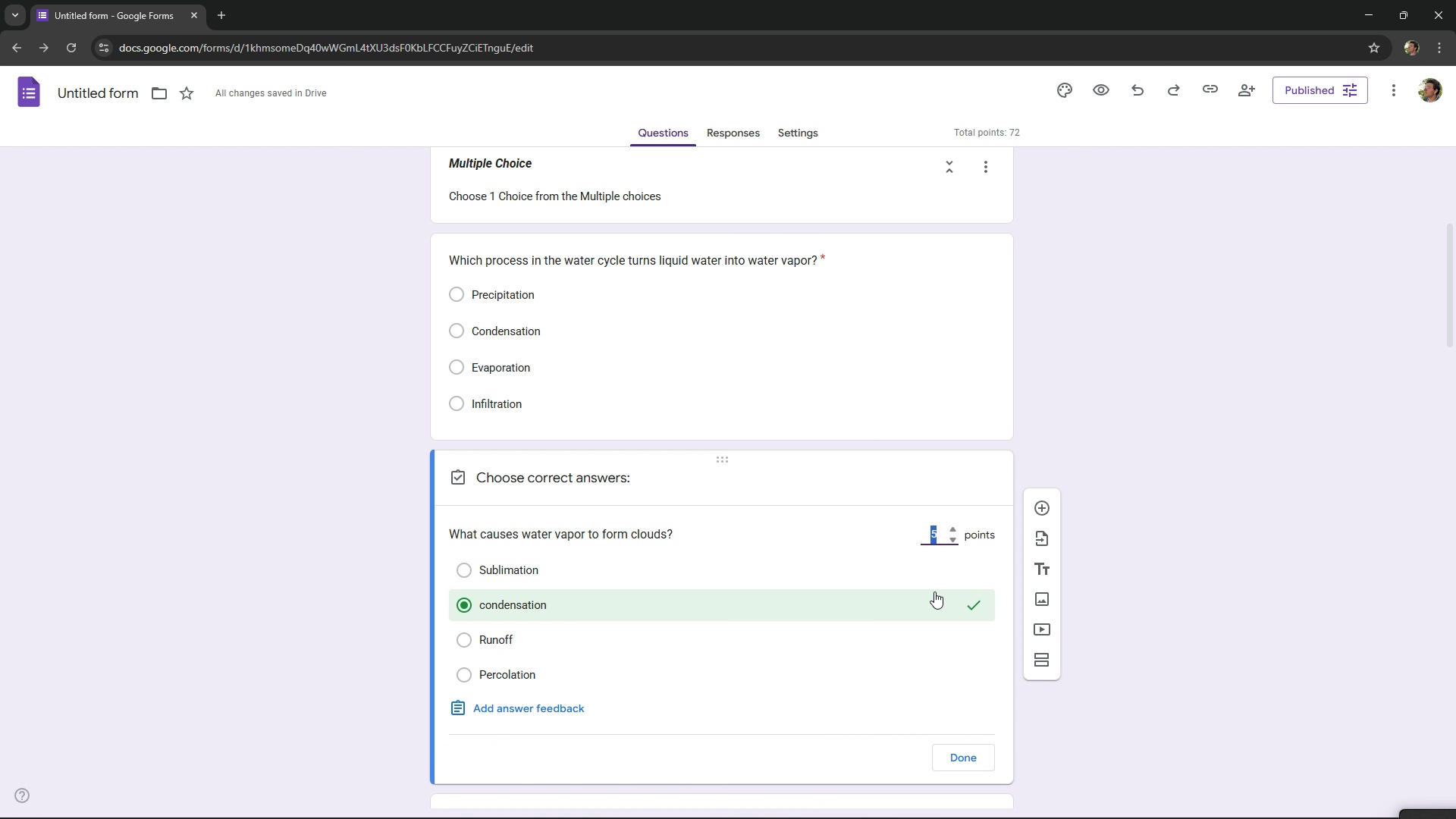 
key(2)
 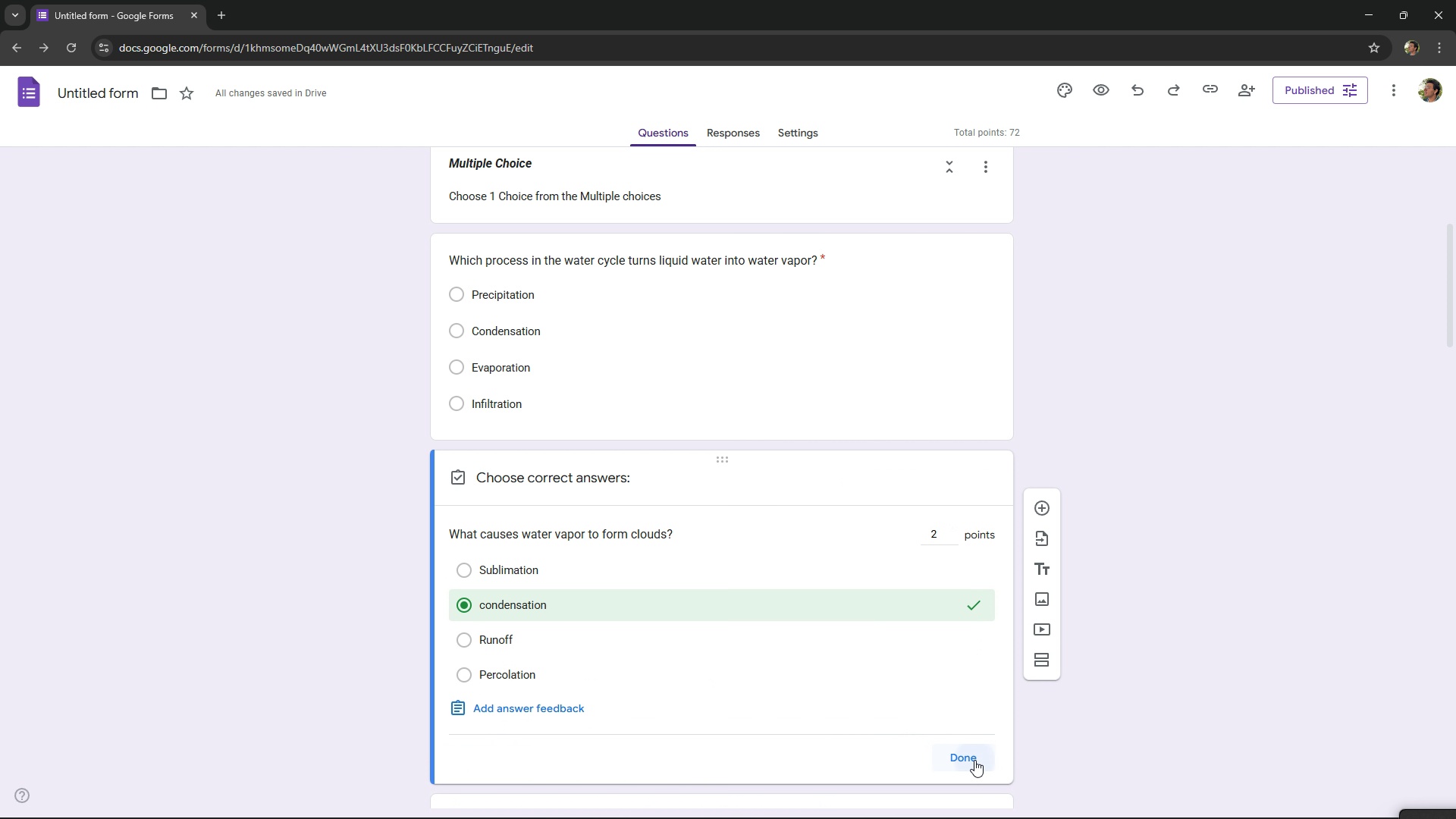 
left_click([974, 760])
 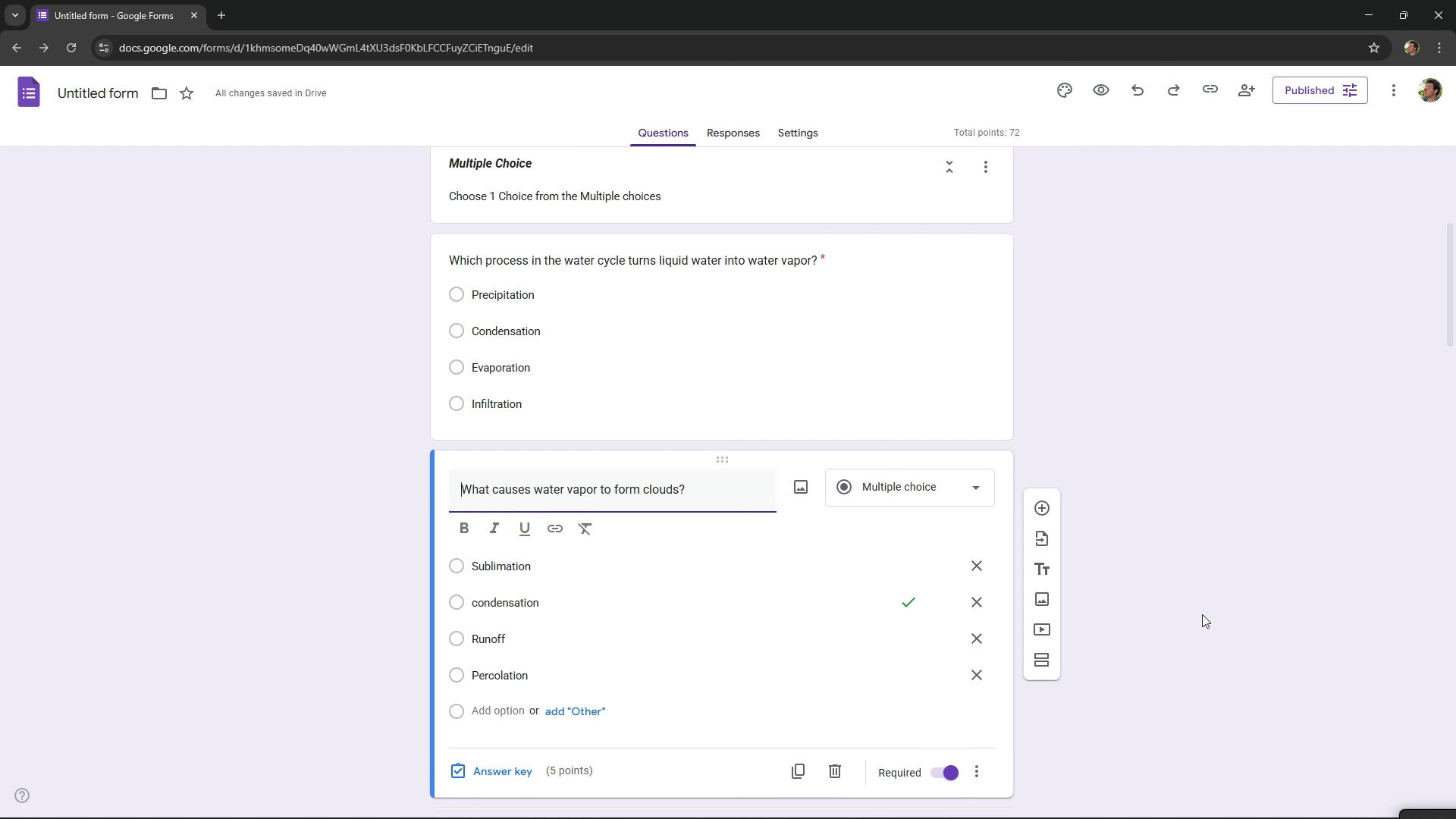 
scroll: coordinate [1202, 614], scroll_direction: down, amount: 5.0
 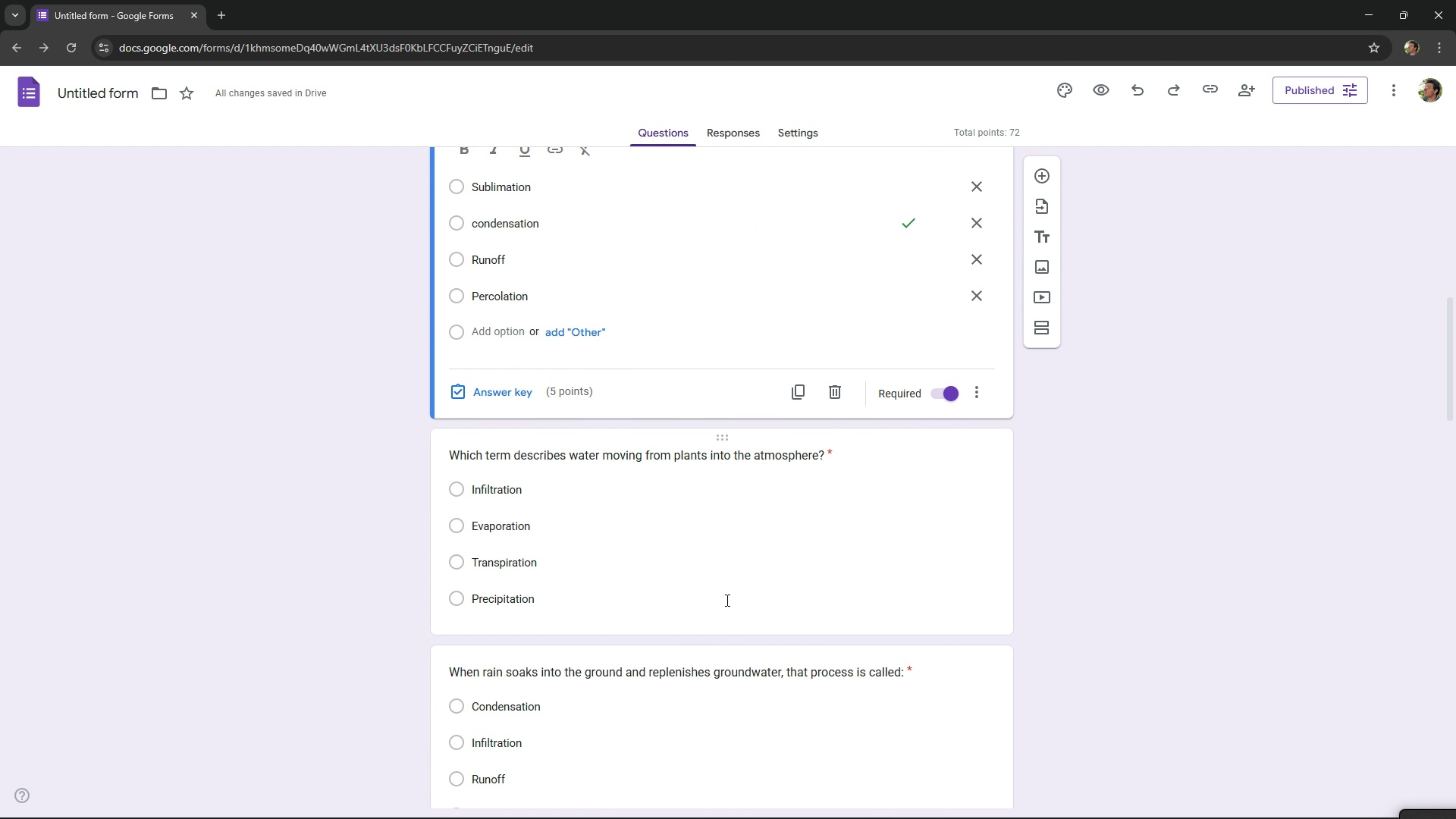 
left_click([742, 593])
 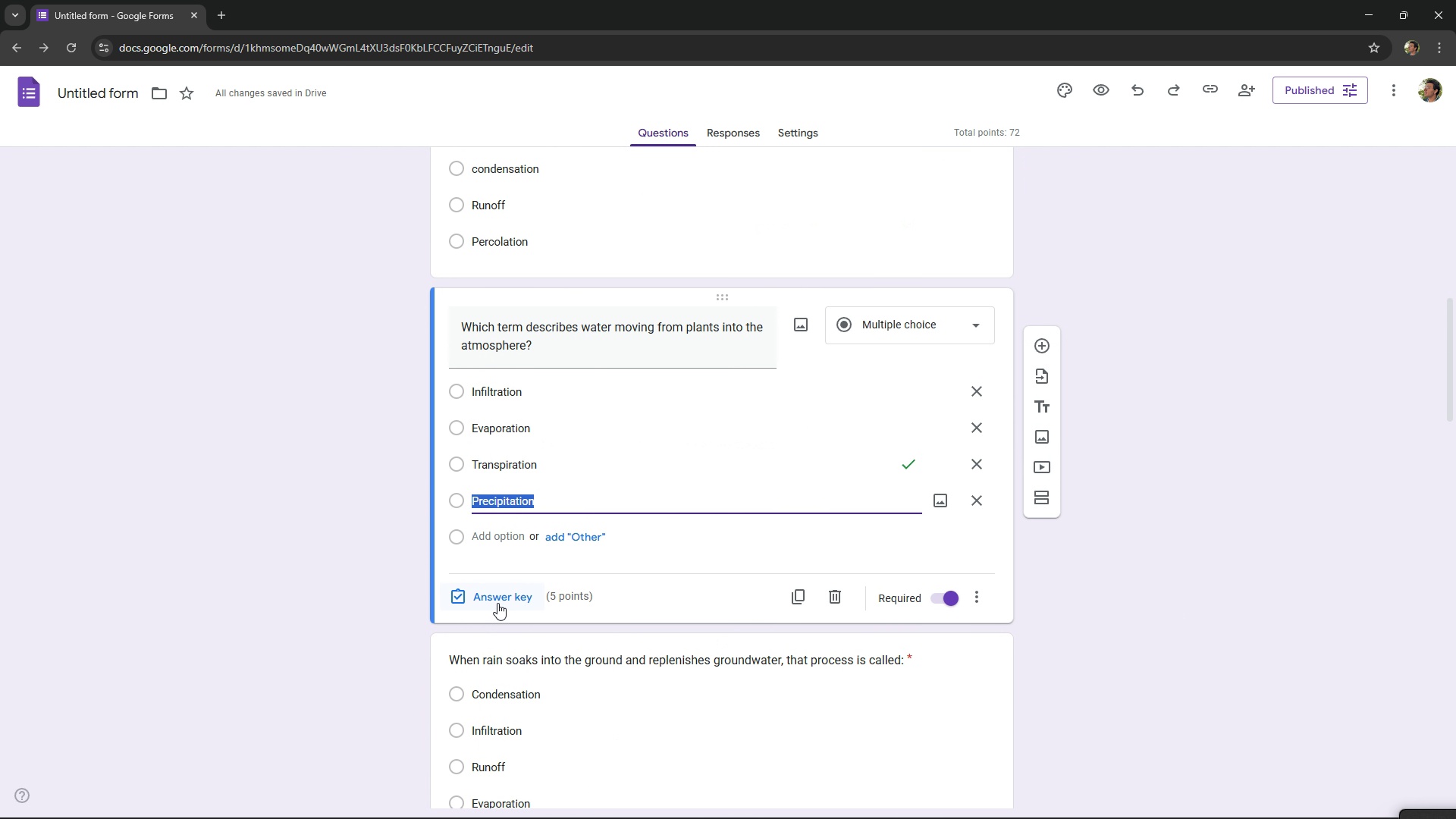 
left_click([498, 603])
 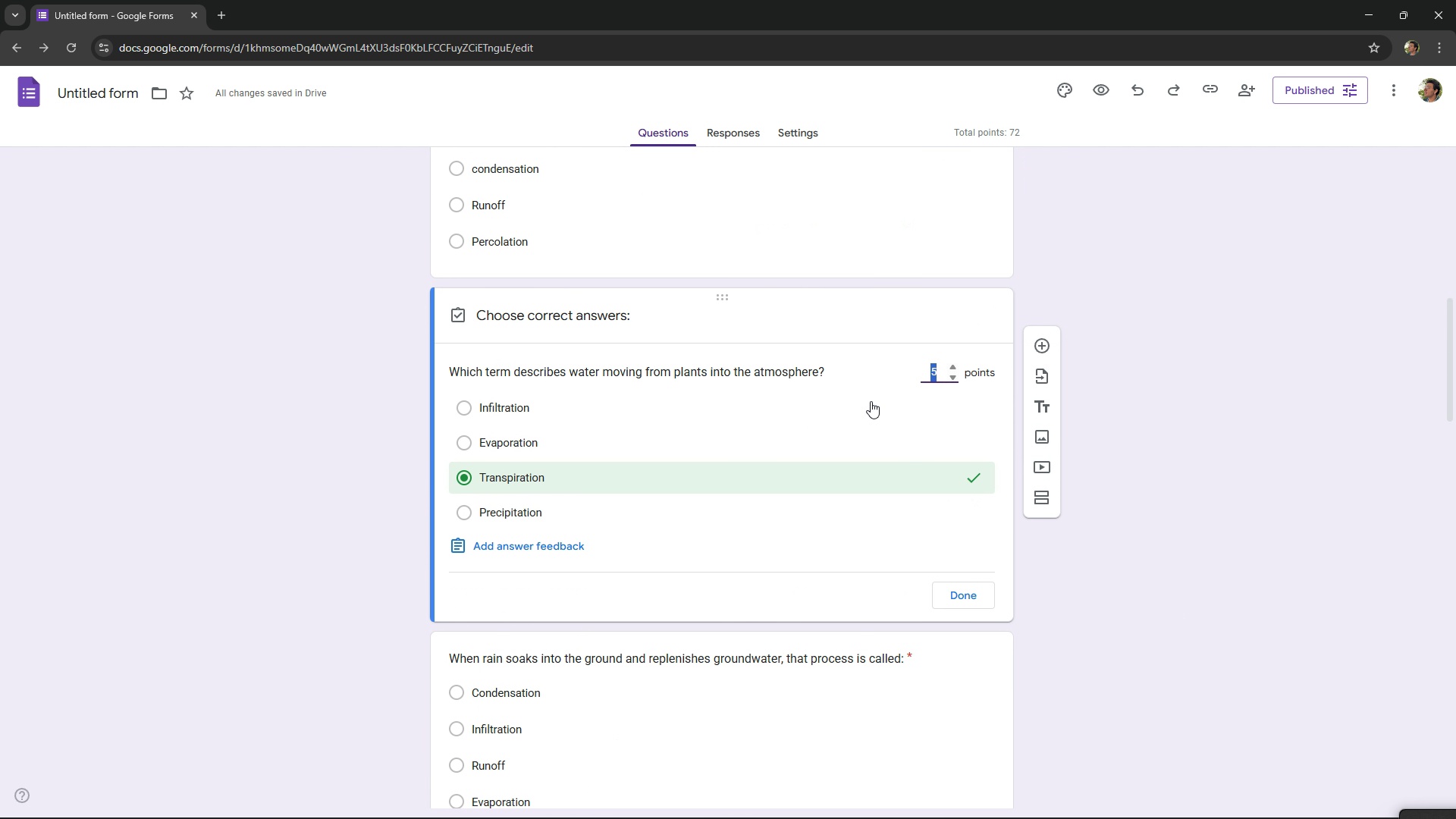 
key(2)
 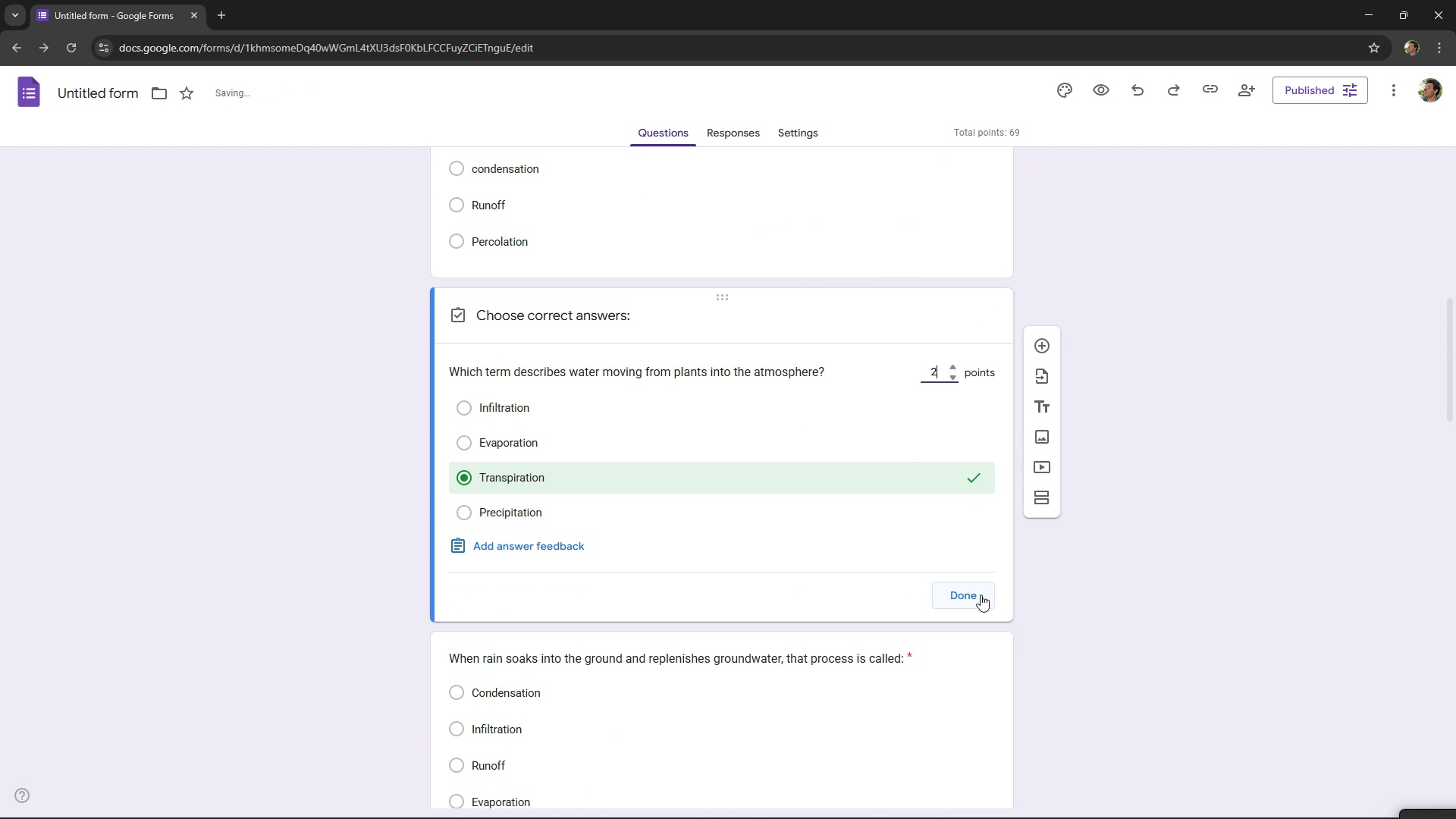 
left_click([981, 595])
 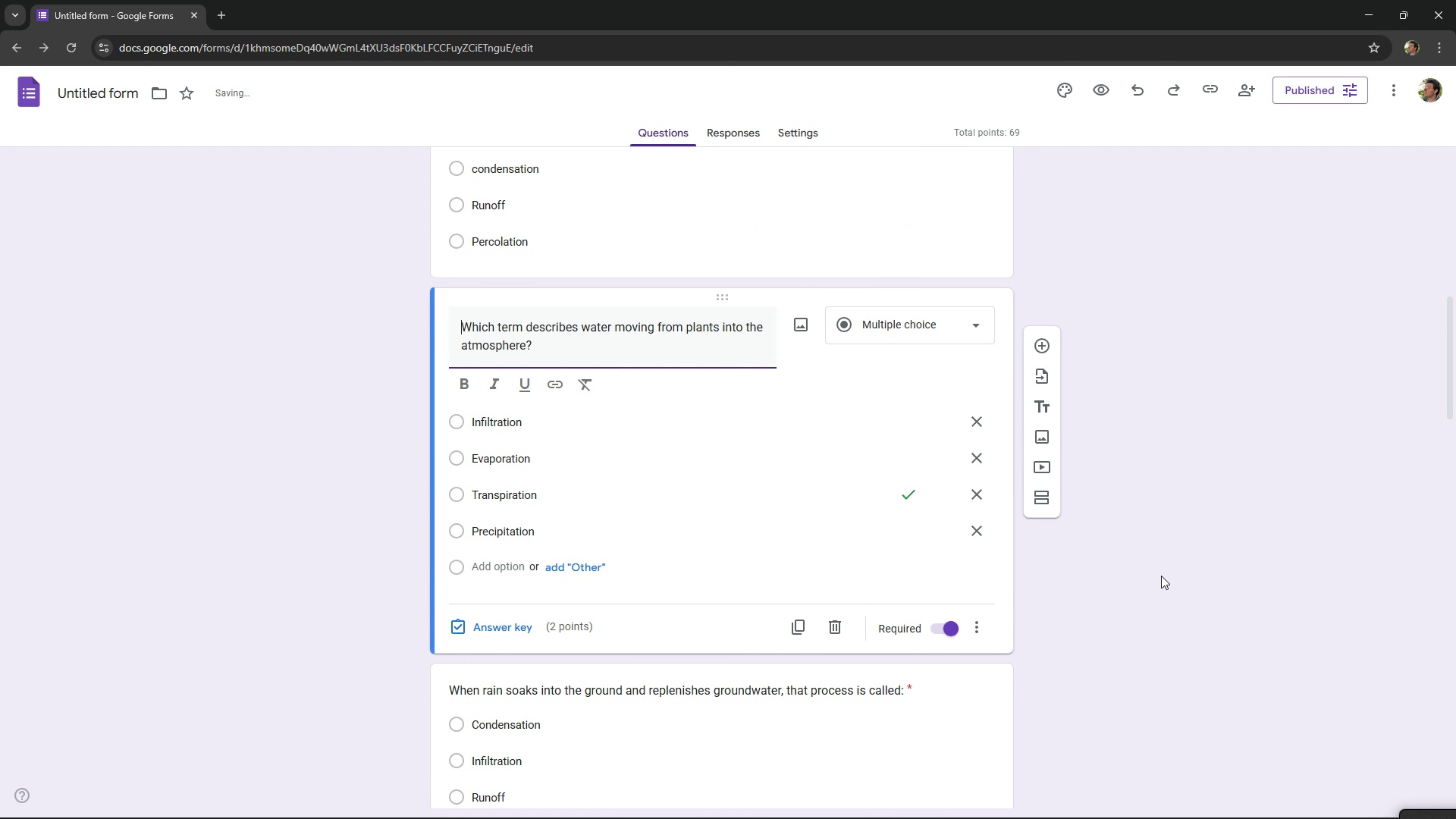 
scroll: coordinate [1161, 576], scroll_direction: down, amount: 3.0
 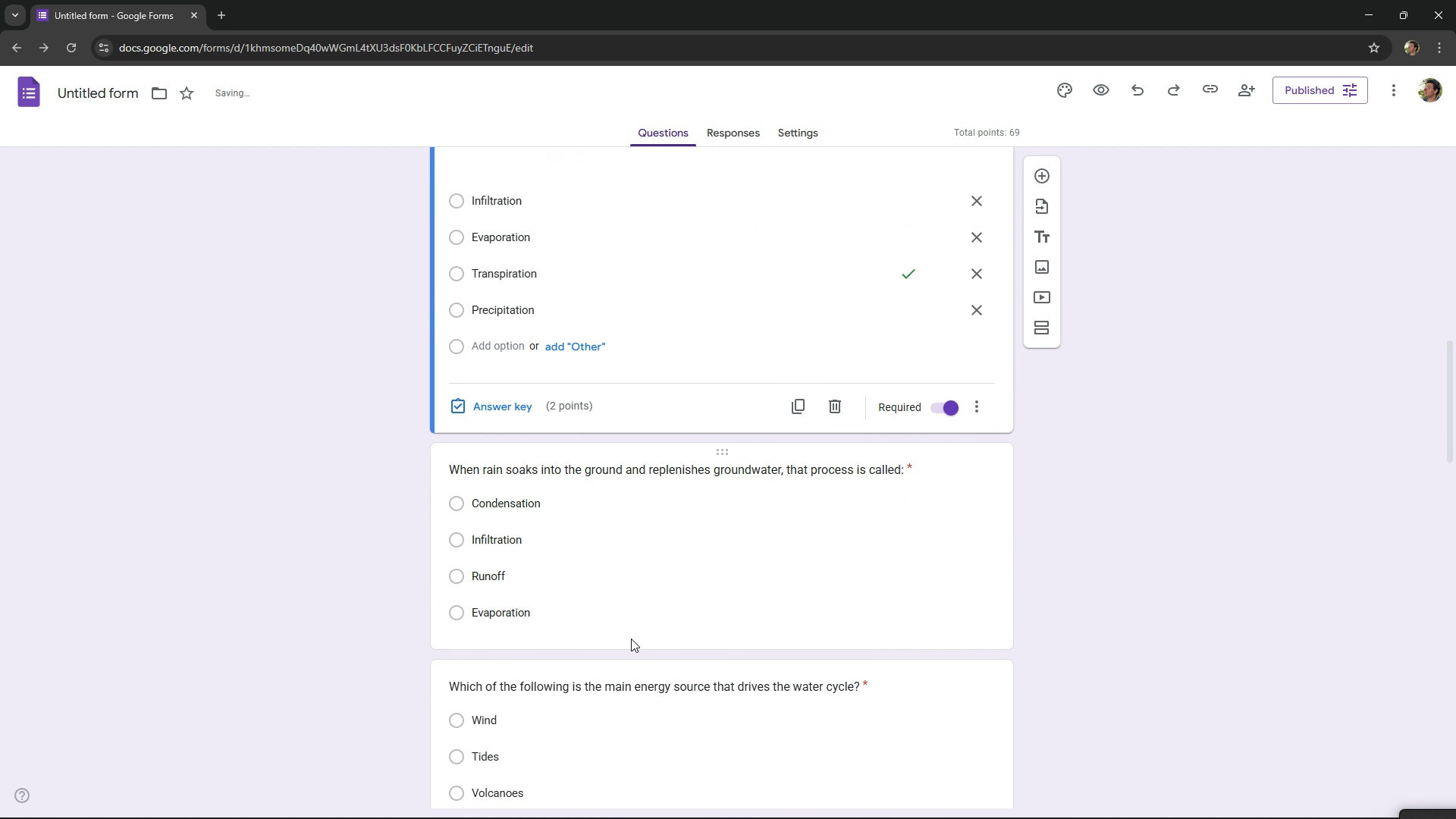 
left_click([631, 639])
 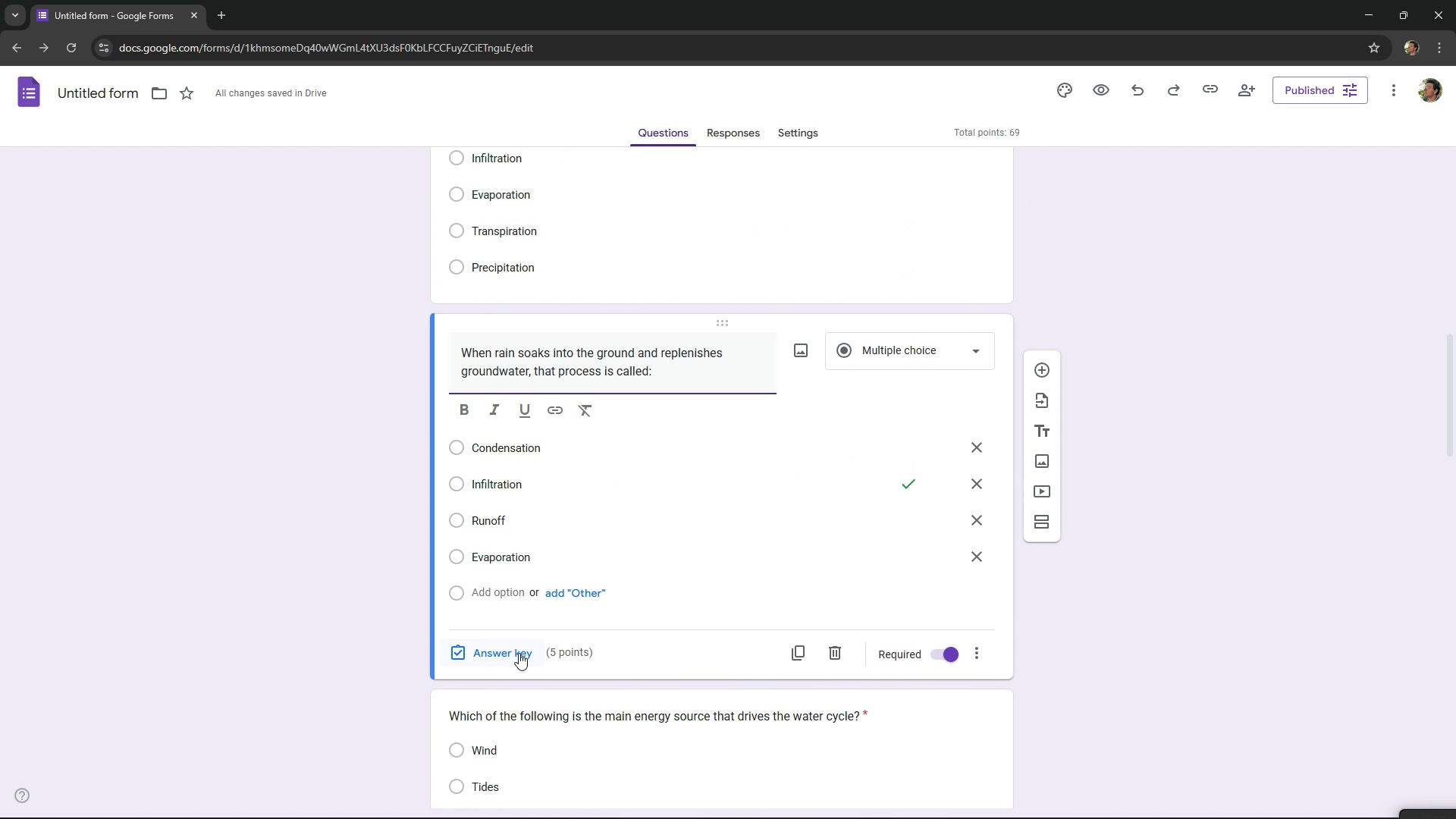 
left_click([512, 653])
 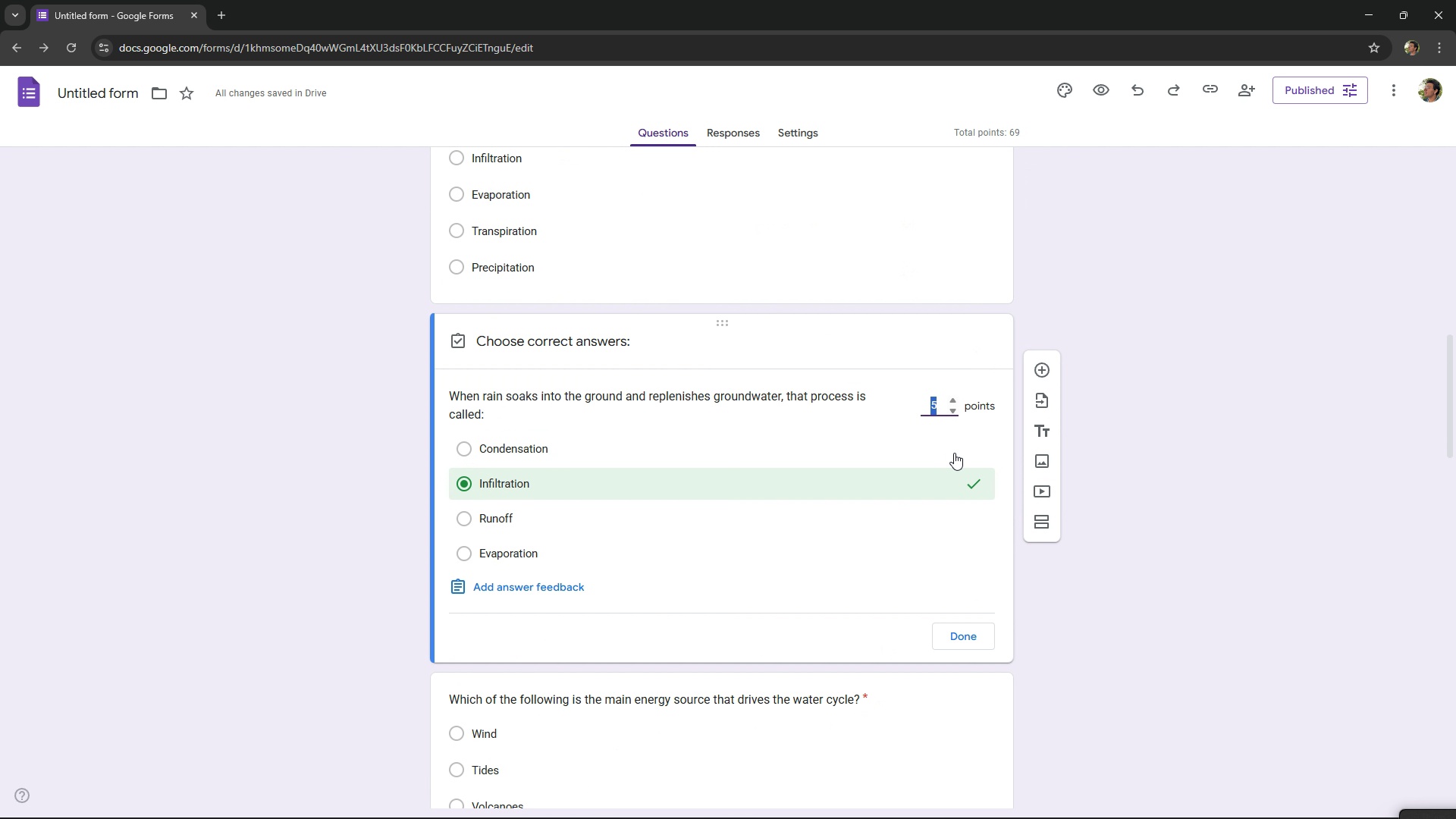 
key(2)
 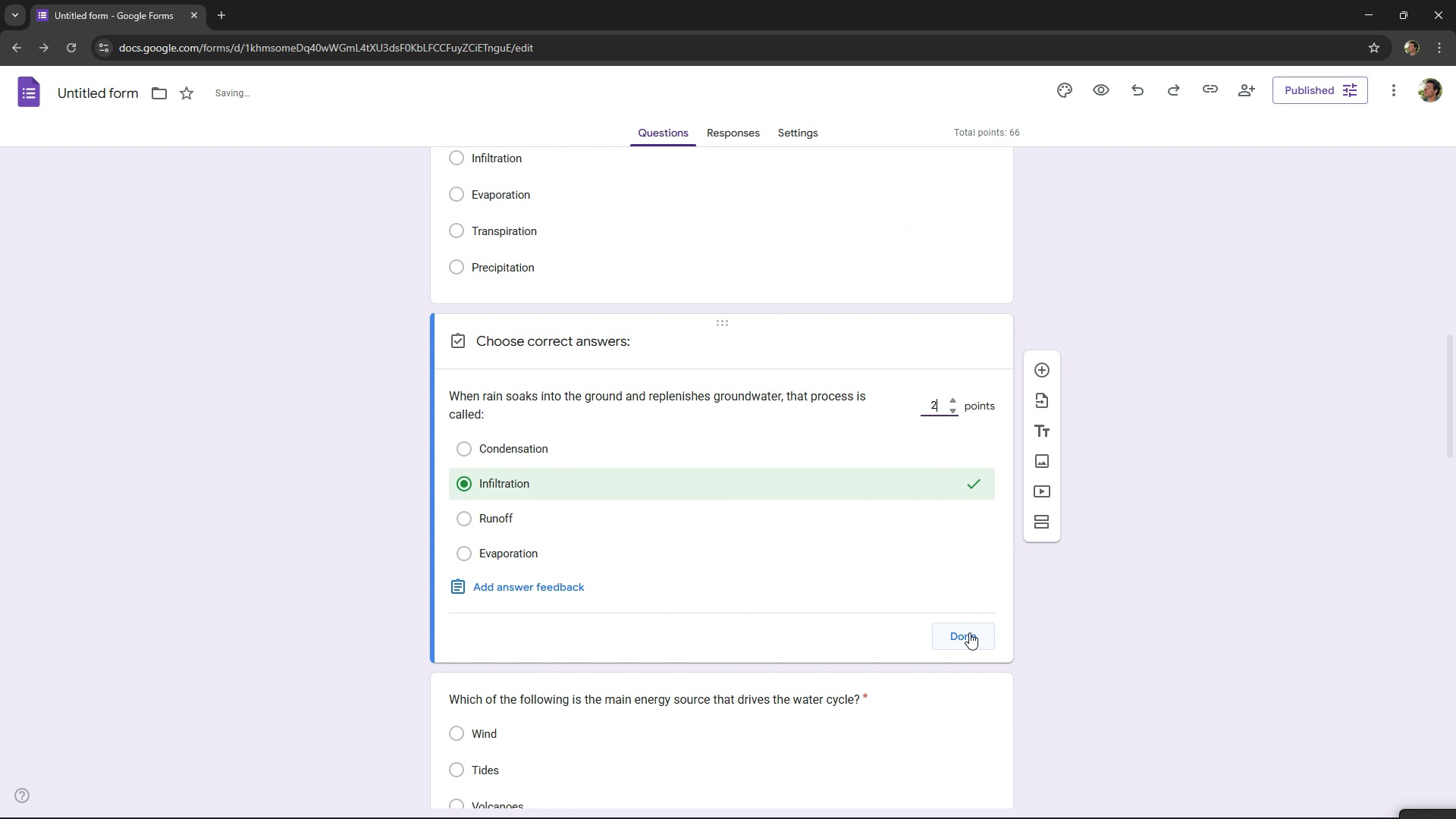 
left_click([969, 632])
 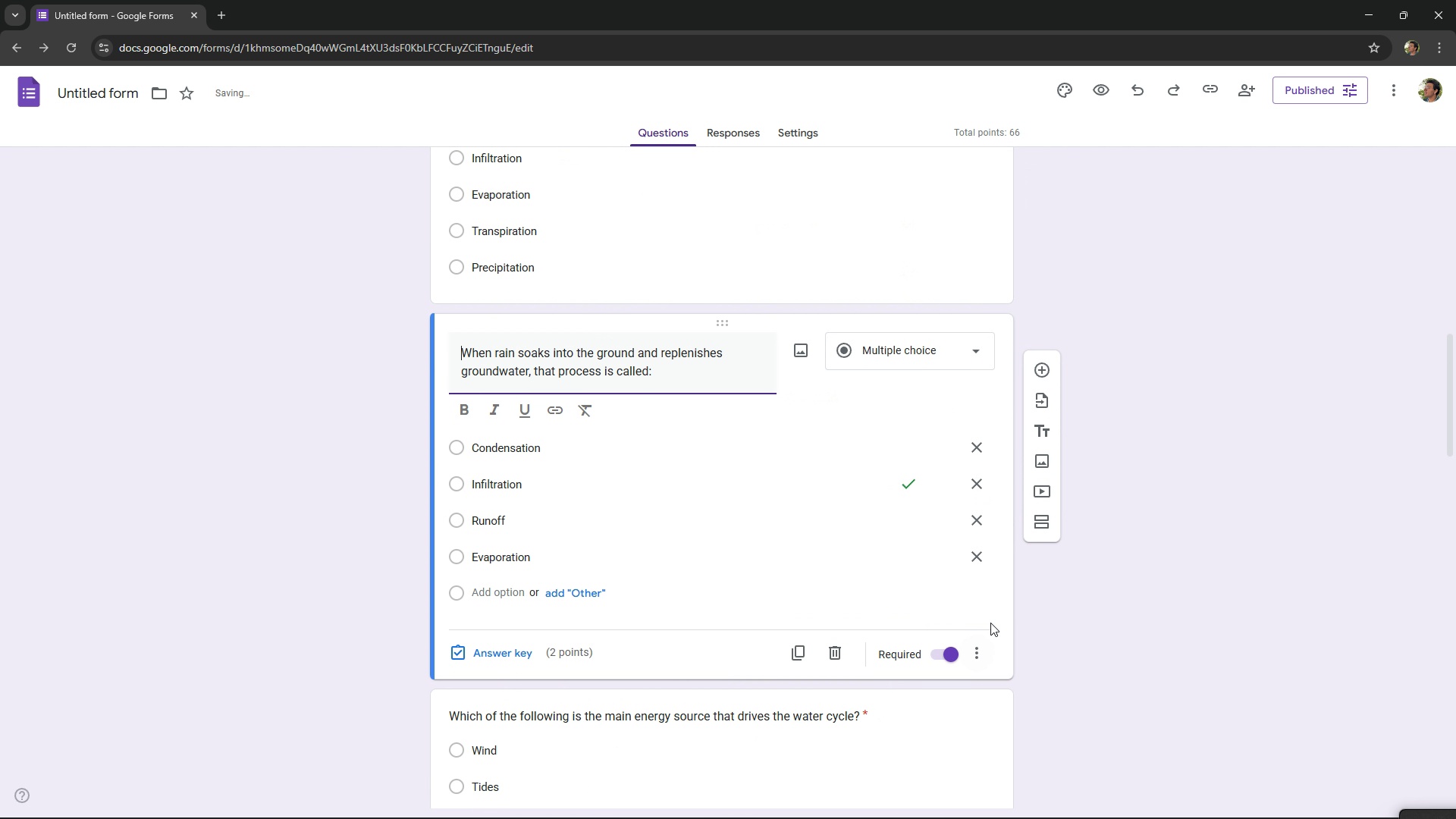 
scroll: coordinate [991, 623], scroll_direction: down, amount: 5.0
 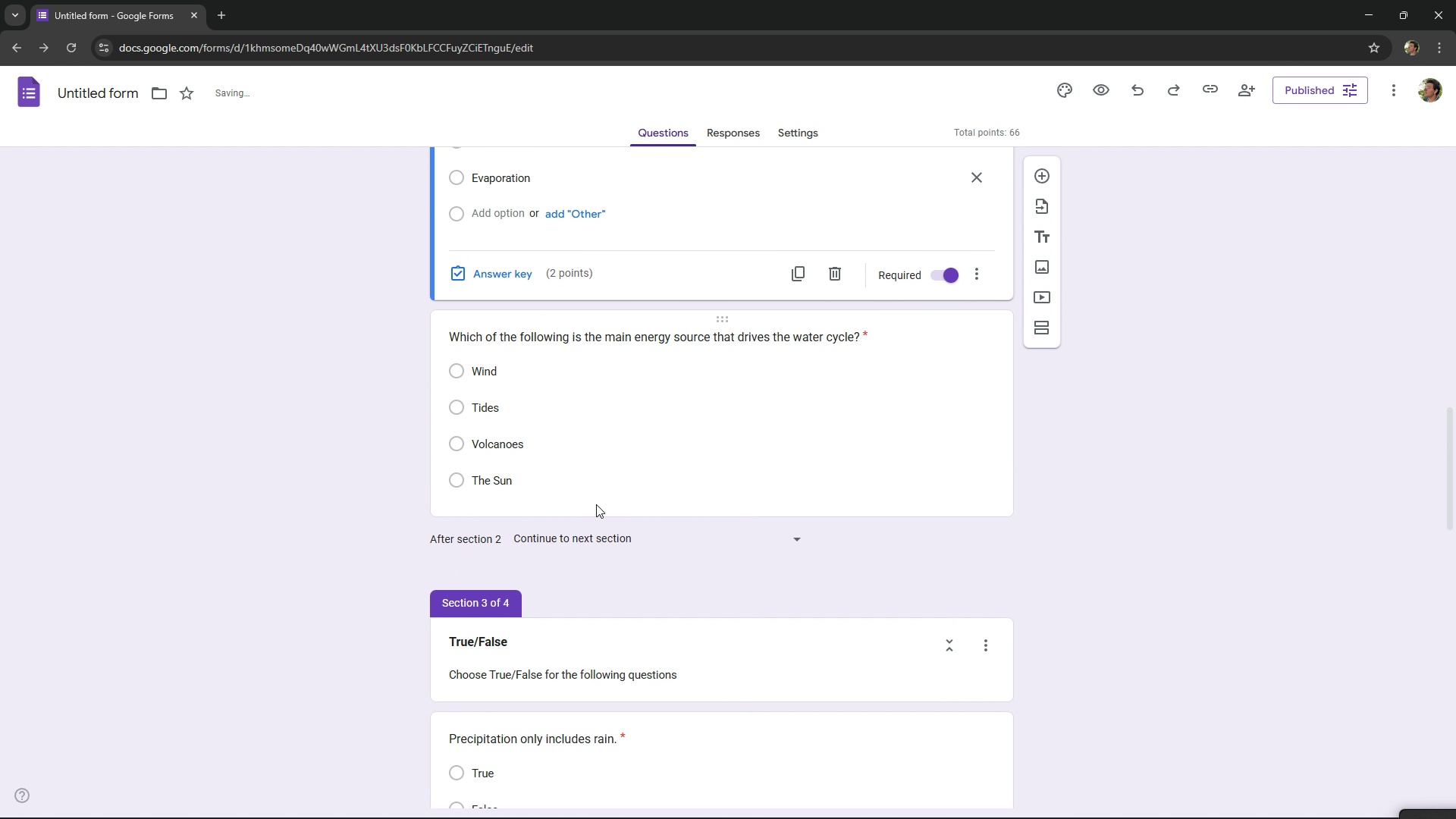 
left_click([596, 504])
 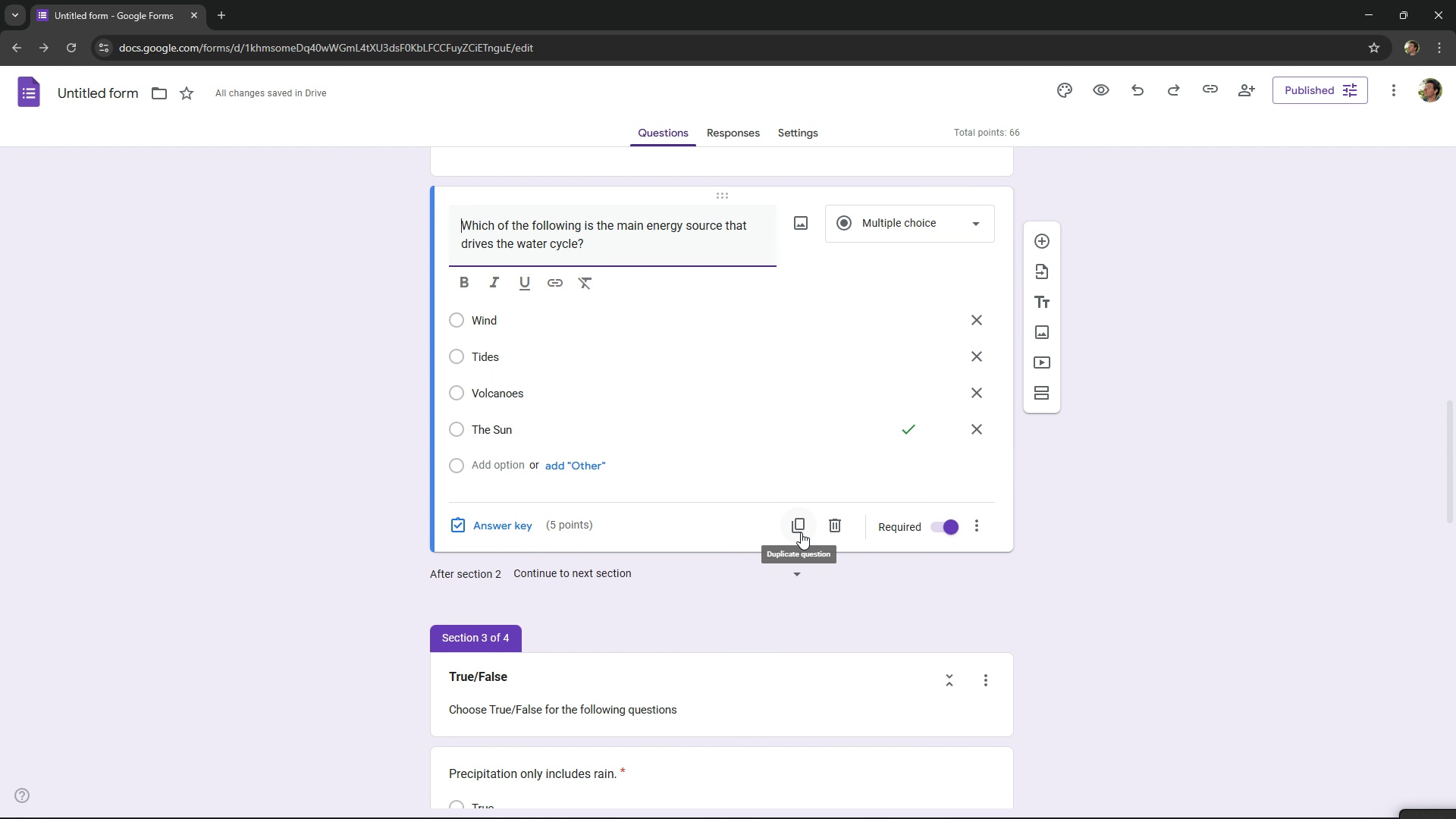 
left_click([454, 532])
 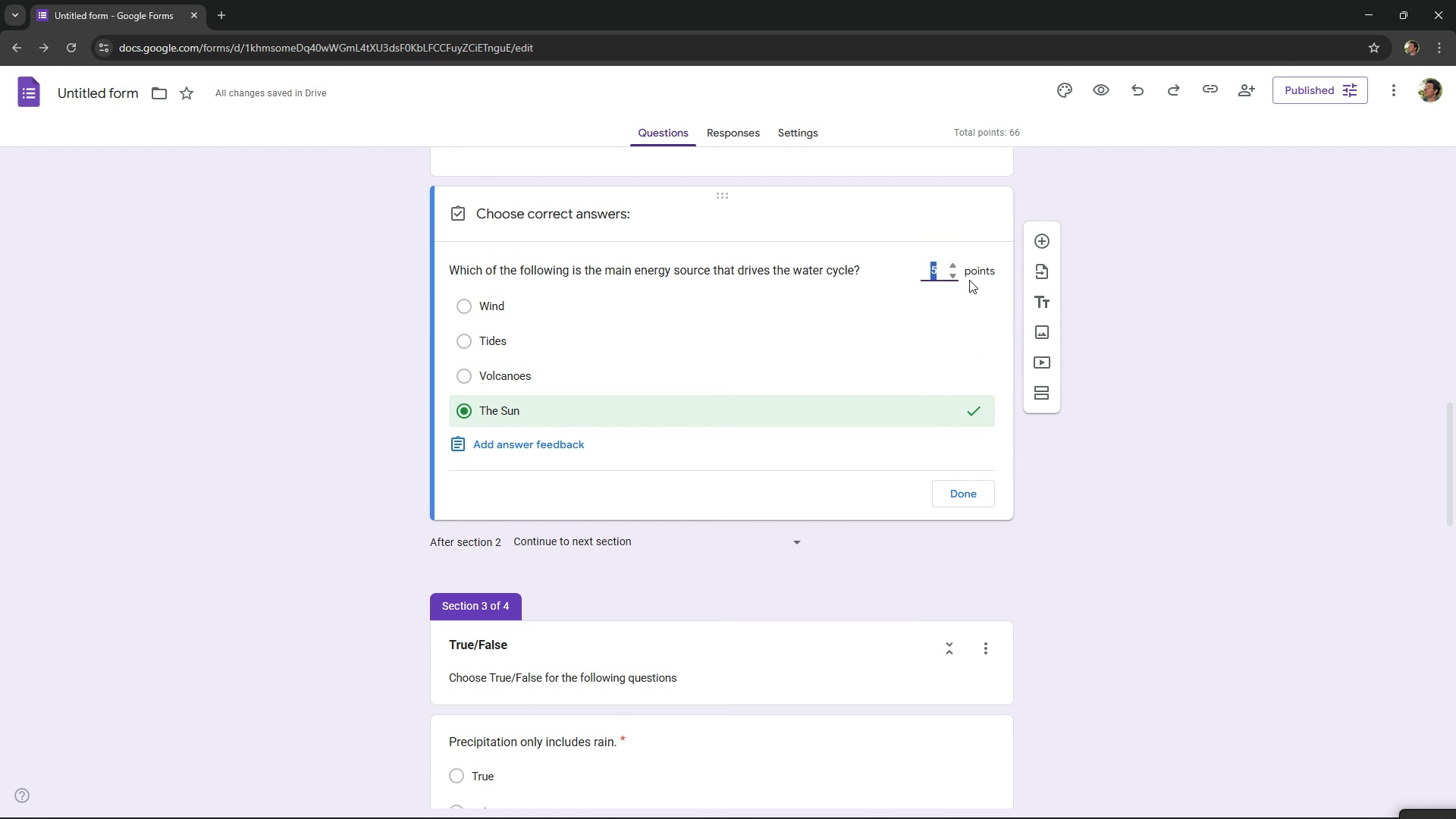 
key(2)
 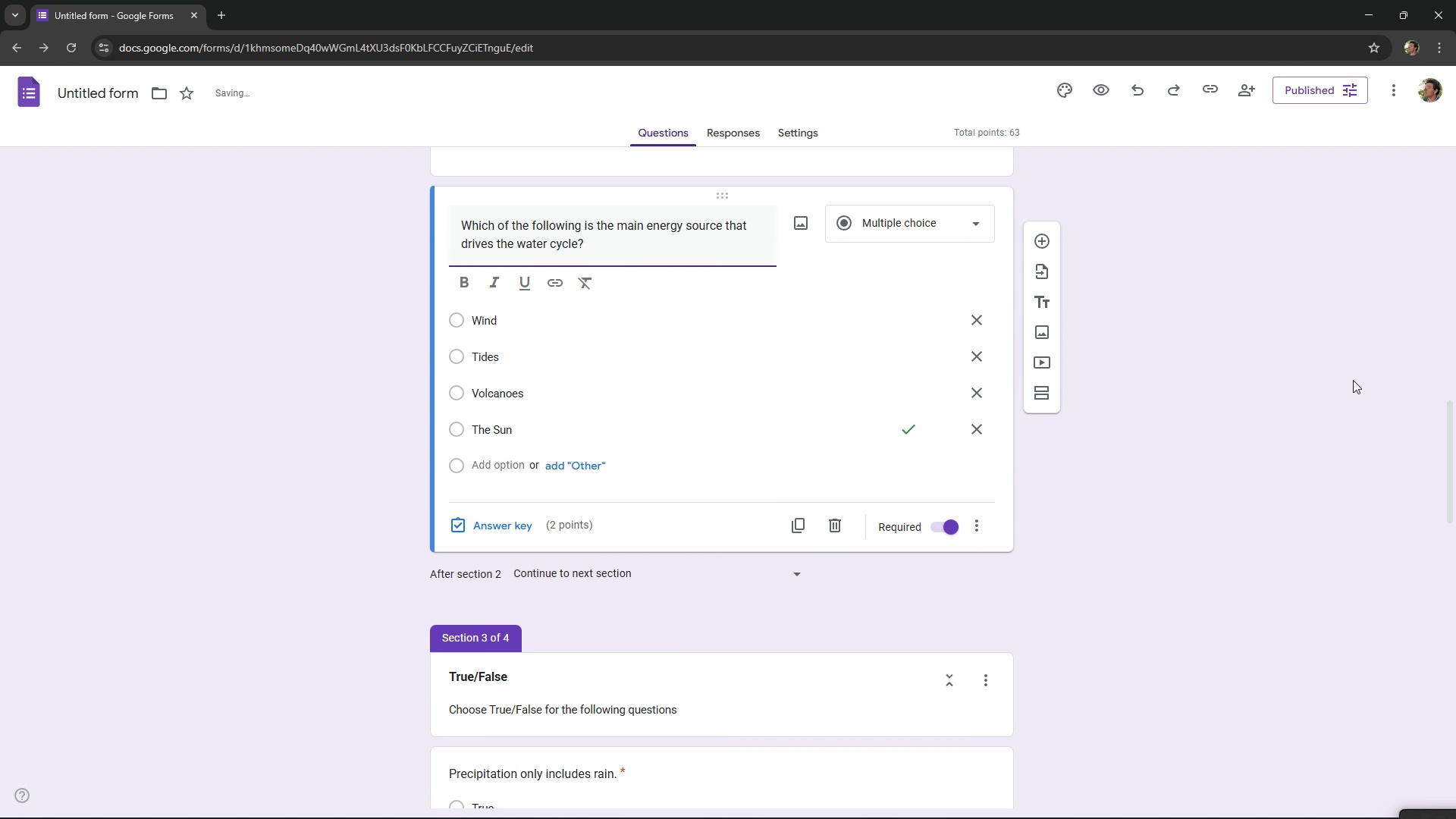 
scroll: coordinate [1354, 380], scroll_direction: down, amount: 5.0
 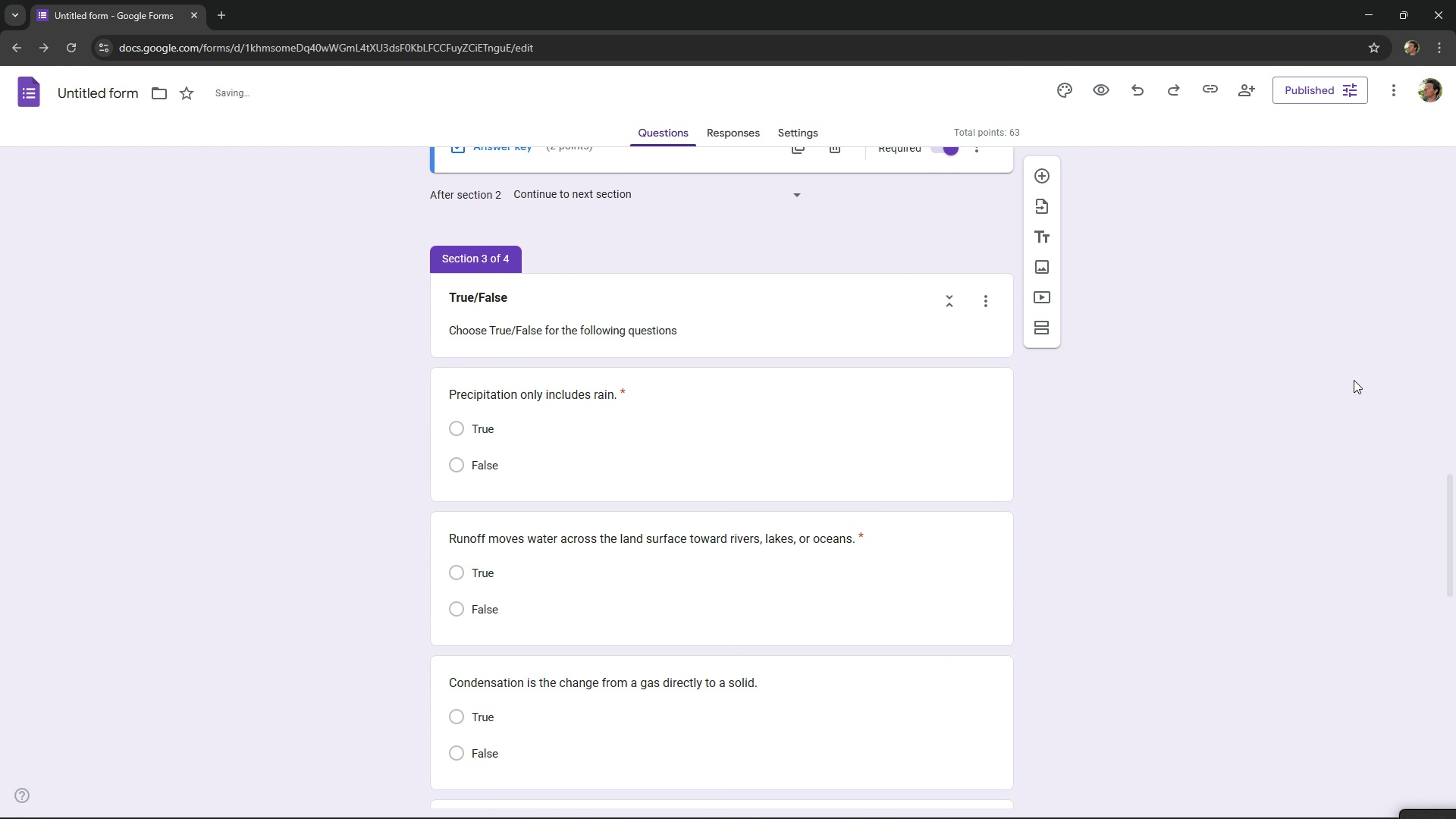 
scroll: coordinate [1354, 380], scroll_direction: up, amount: 3.0
 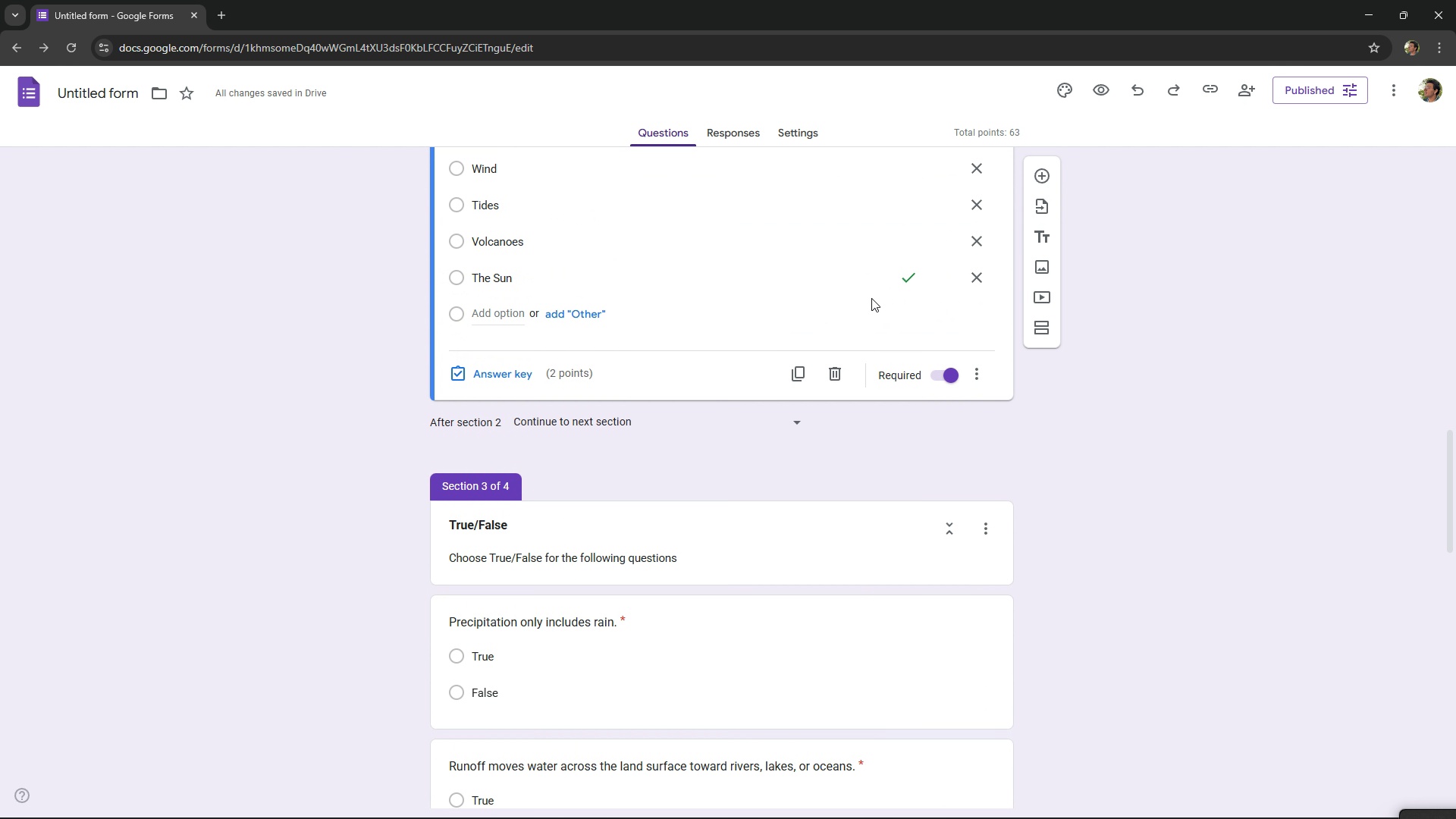 
scroll: coordinate [871, 298], scroll_direction: down, amount: 1.0
 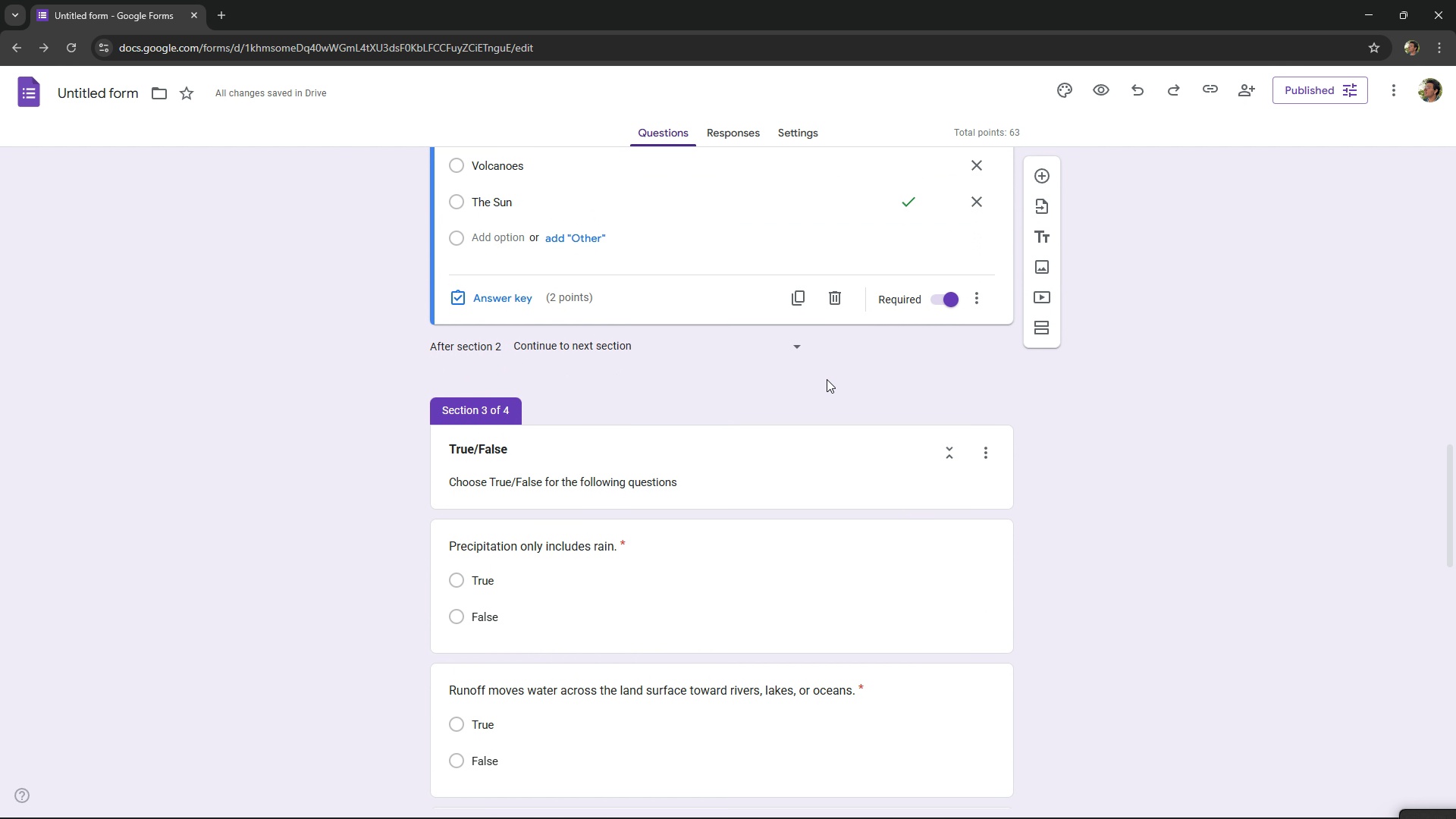 
scroll: coordinate [833, 379], scroll_direction: up, amount: 22.0
 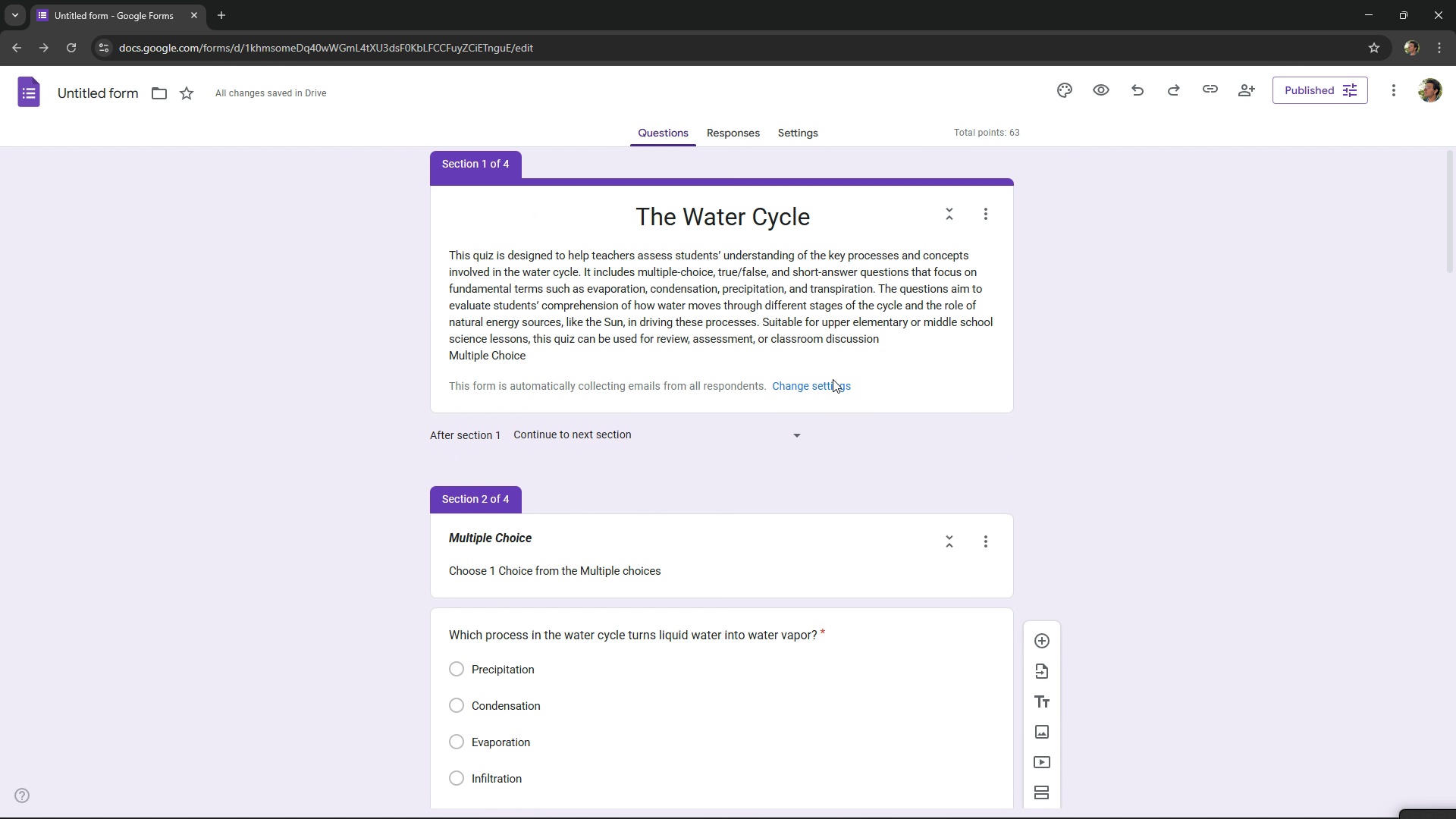 
scroll: coordinate [839, 427], scroll_direction: down, amount: 20.0
 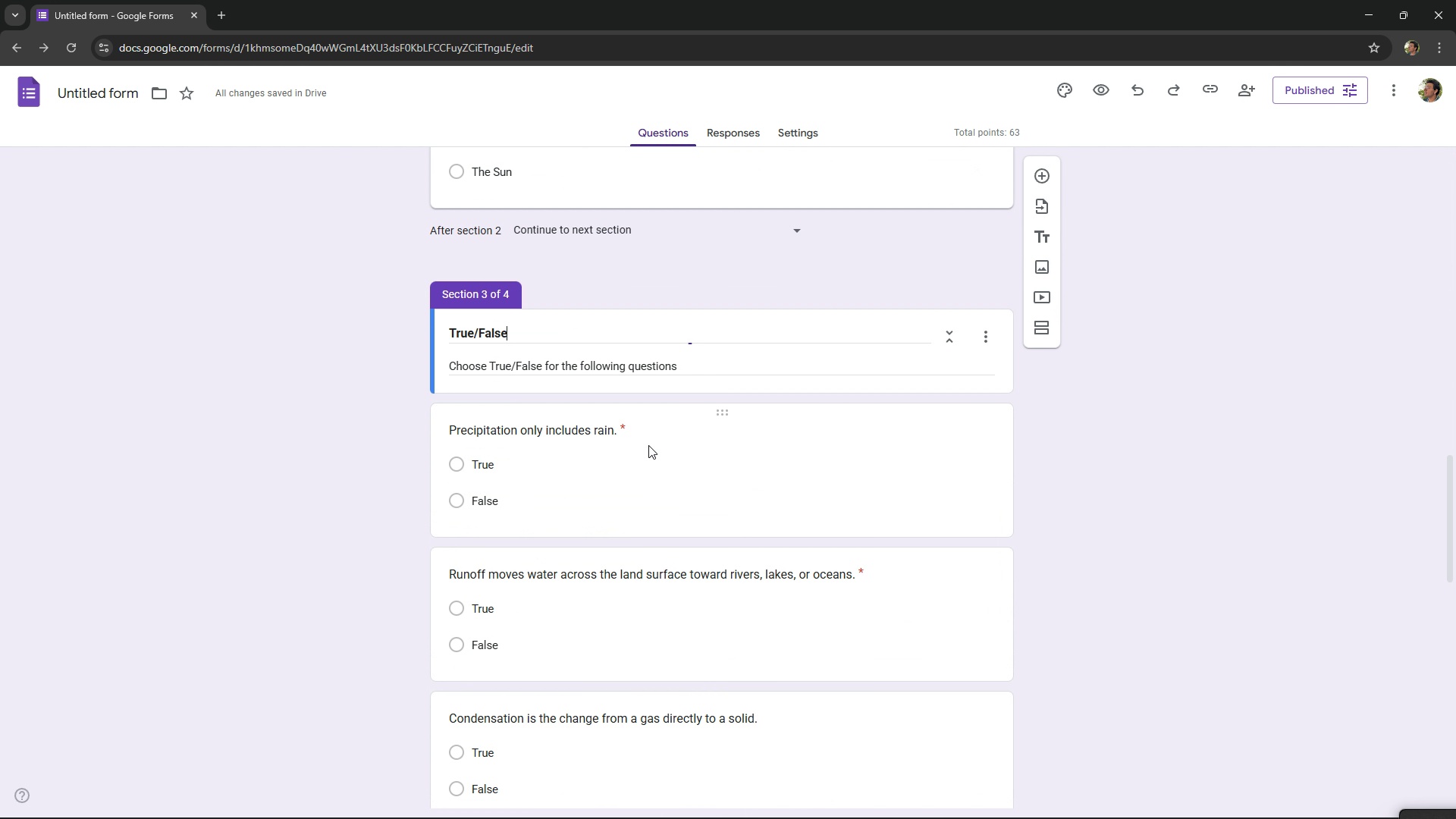 
left_click([648, 445])
 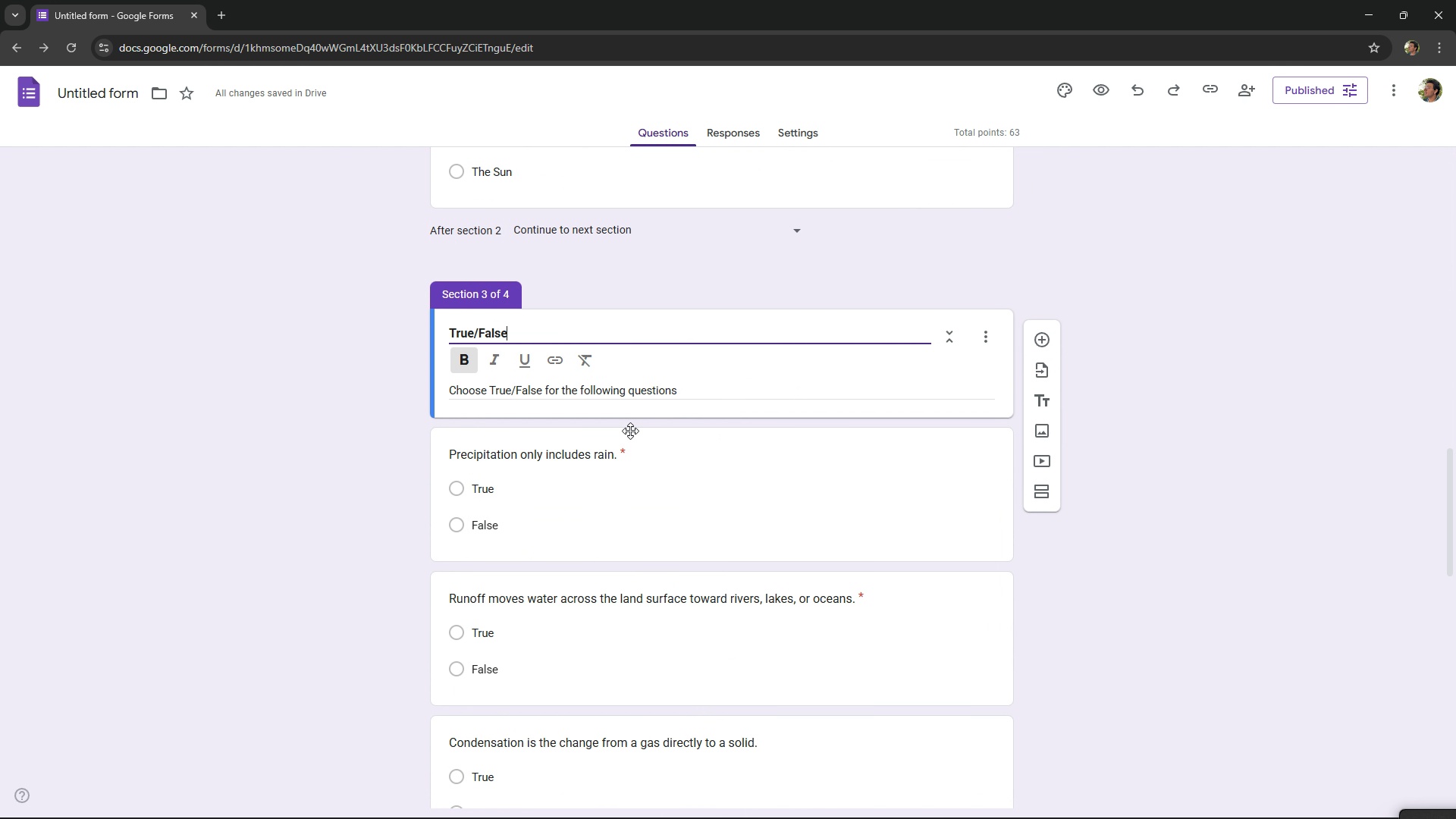 
left_click([618, 447])
 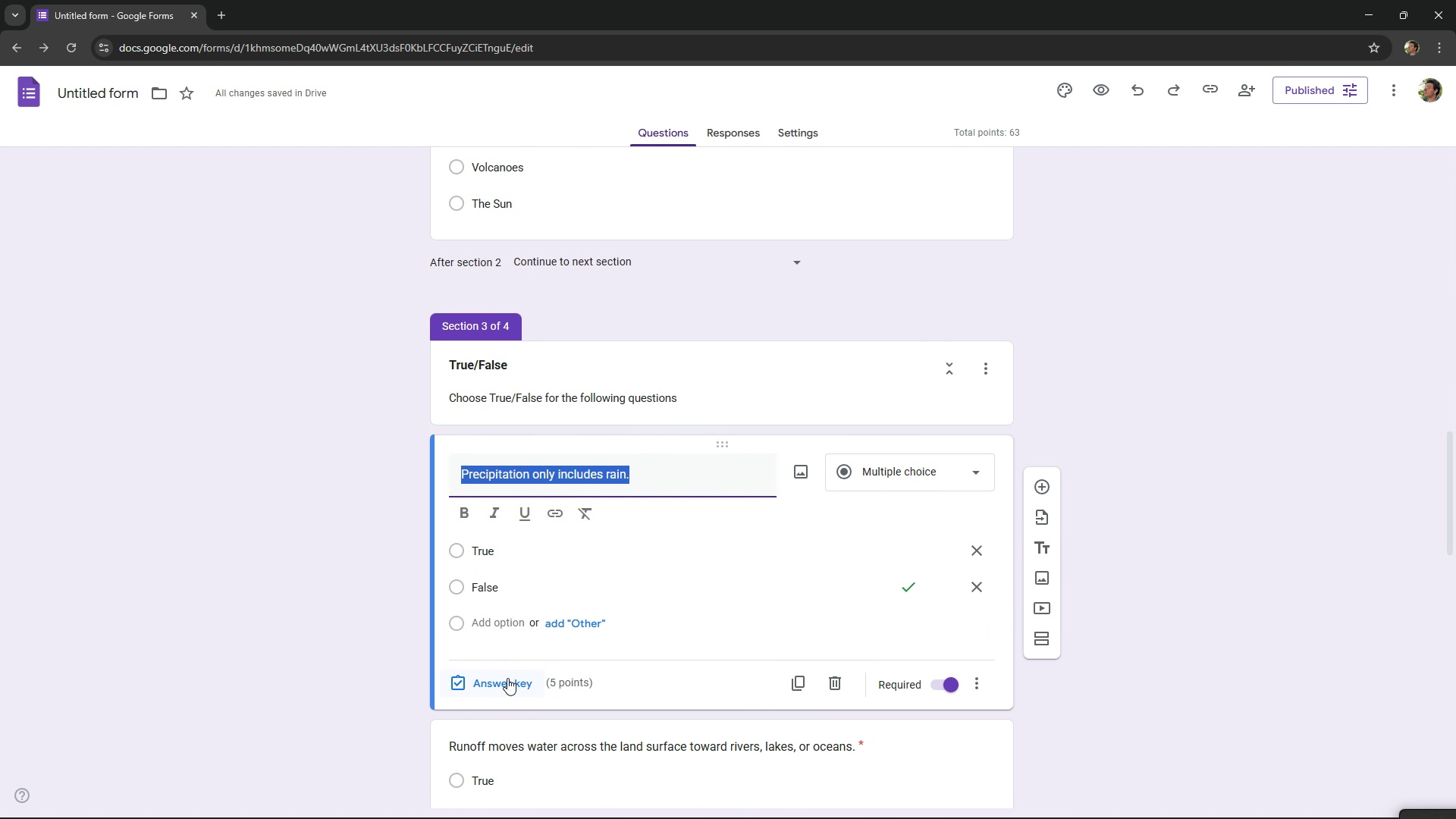 
left_click([507, 679])
 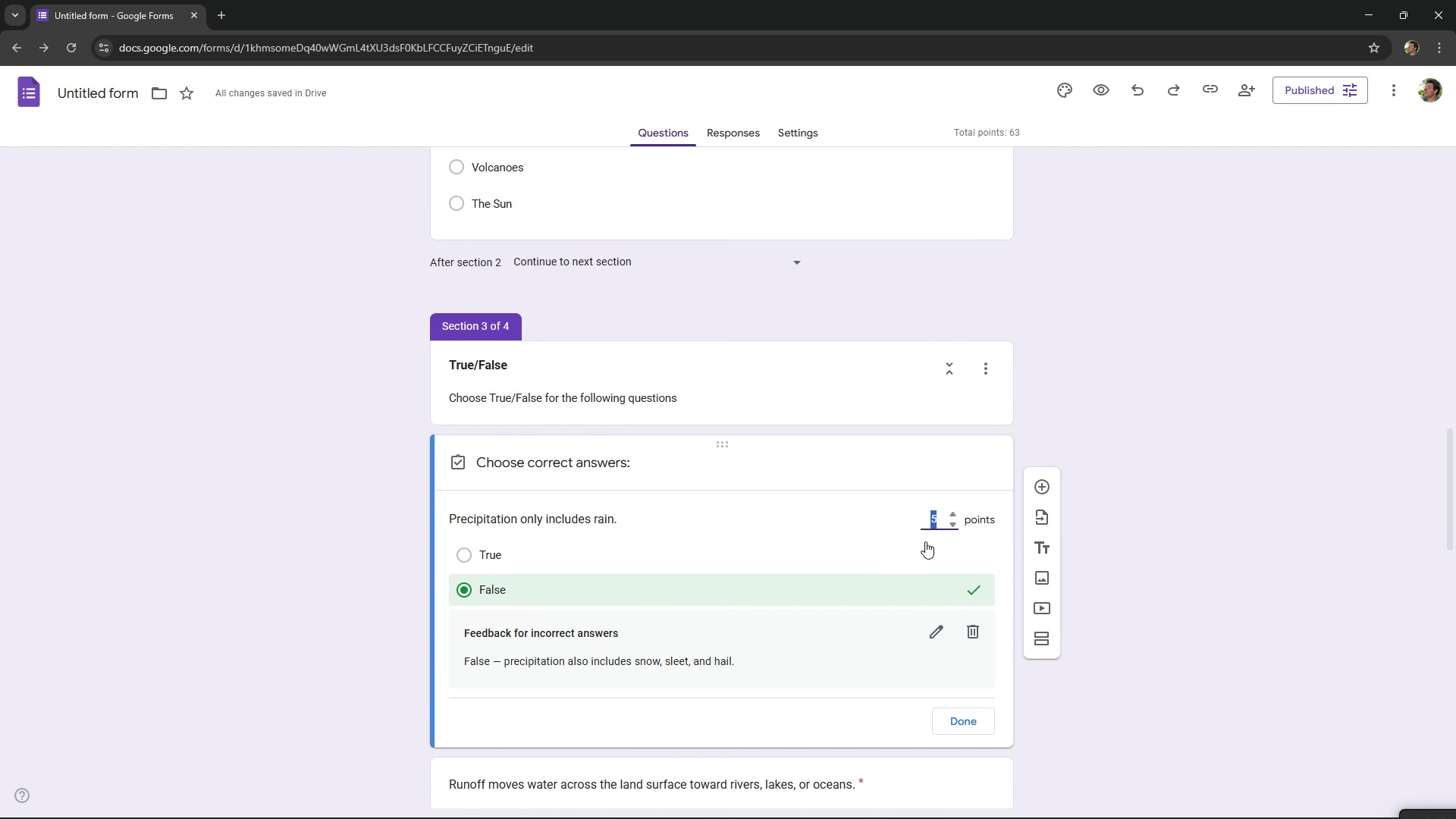 
key(2)
 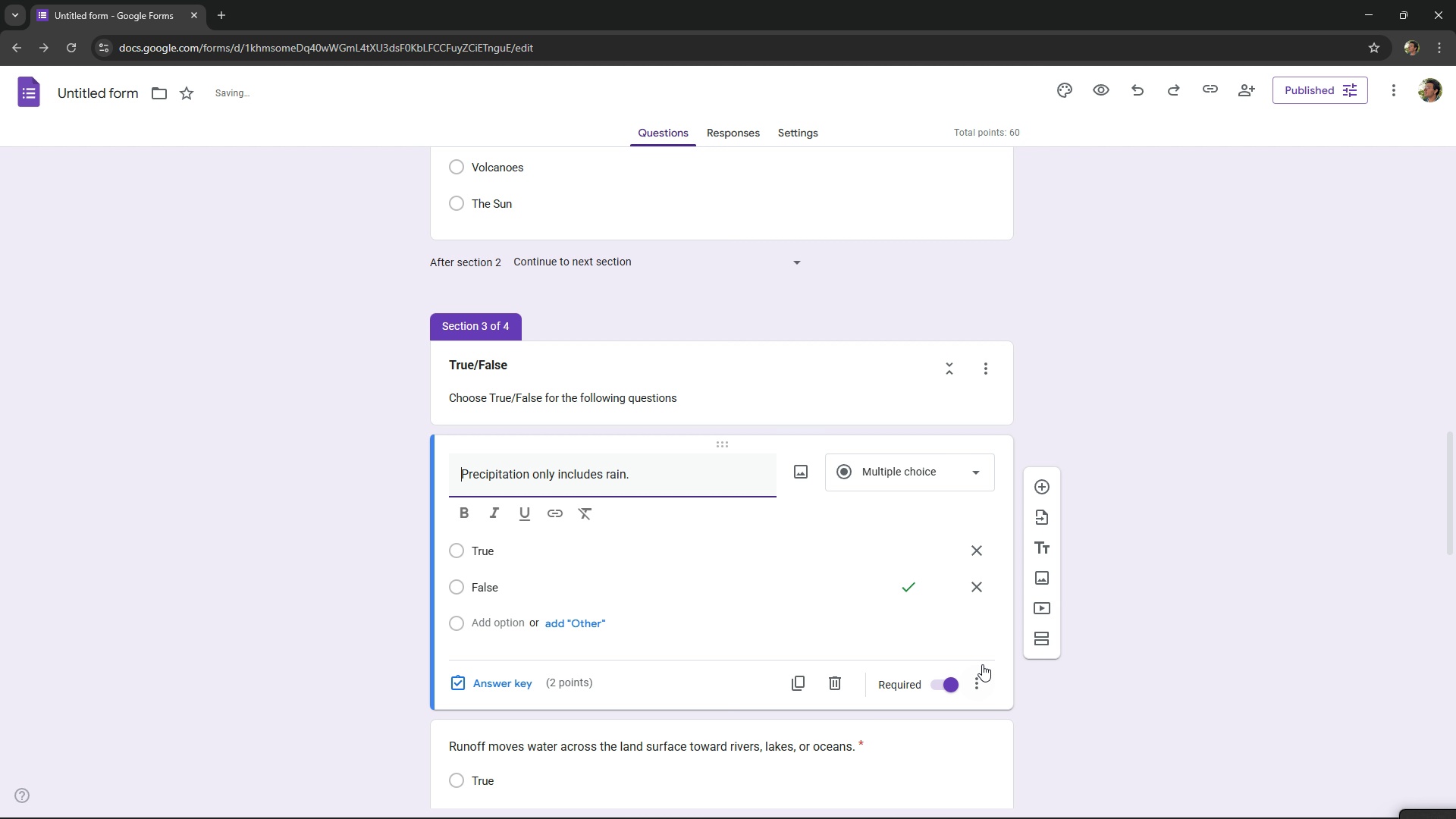 
scroll: coordinate [961, 625], scroll_direction: down, amount: 2.0
 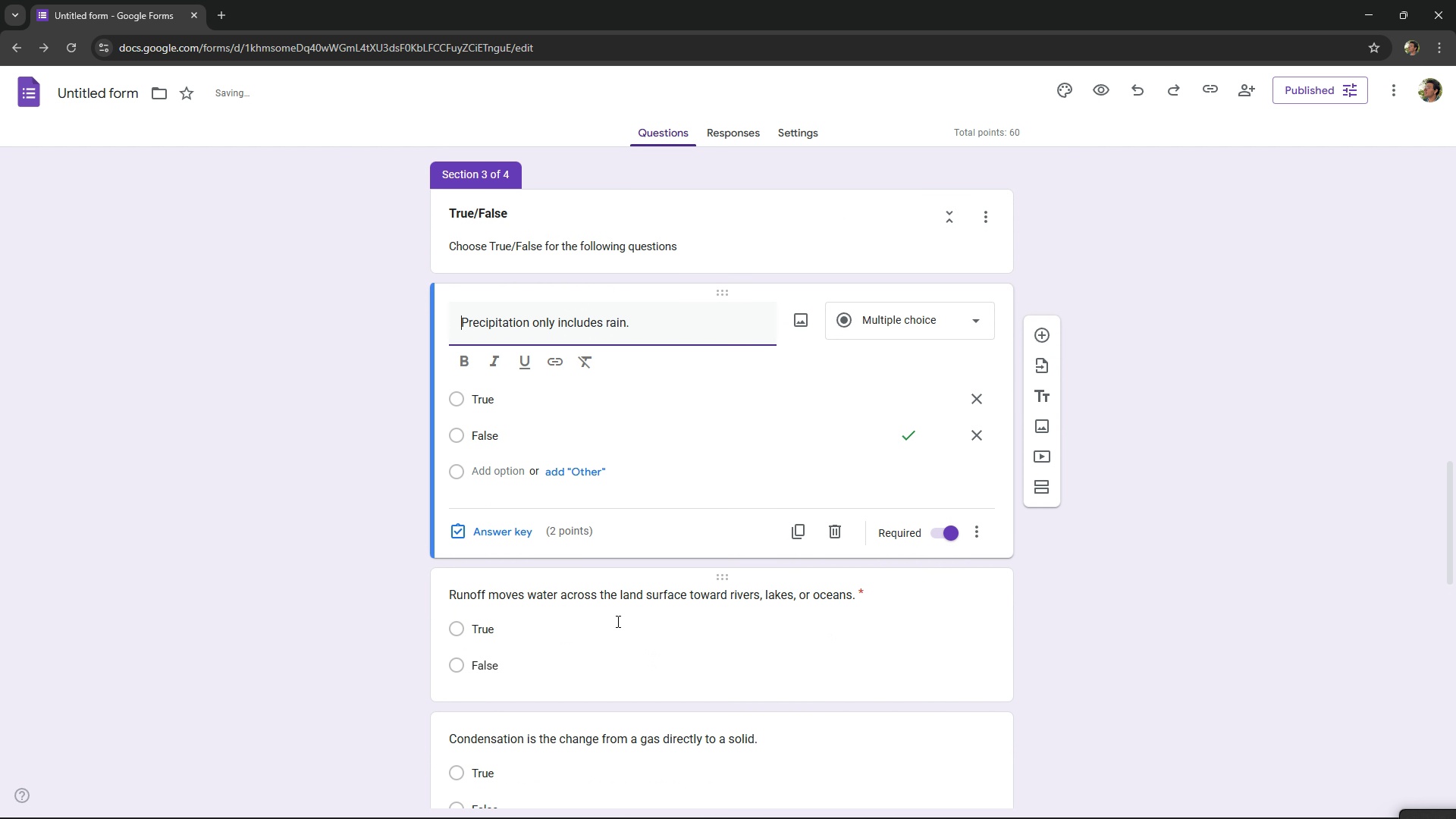 
left_click([617, 621])
 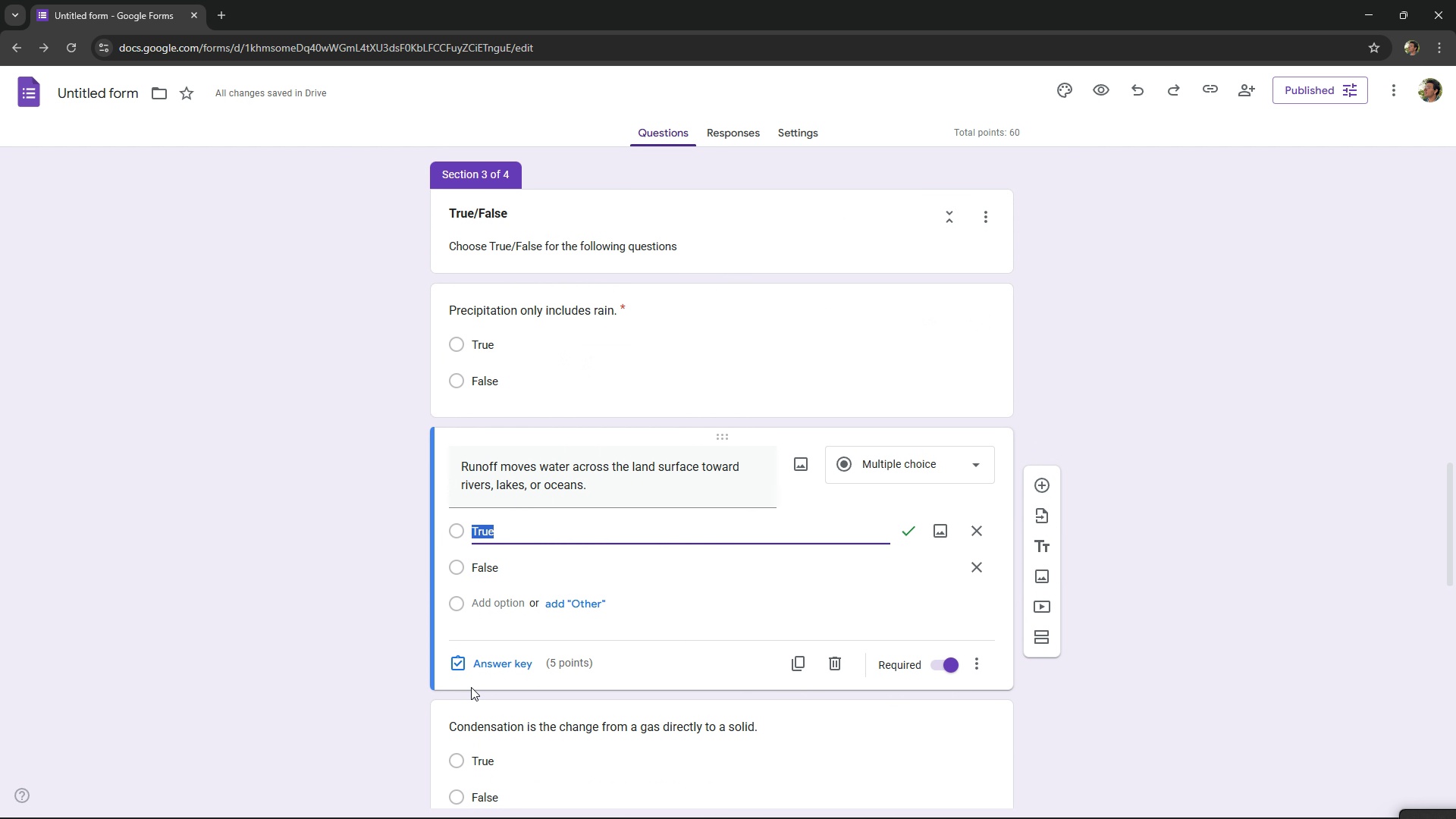 
left_click([485, 679])
 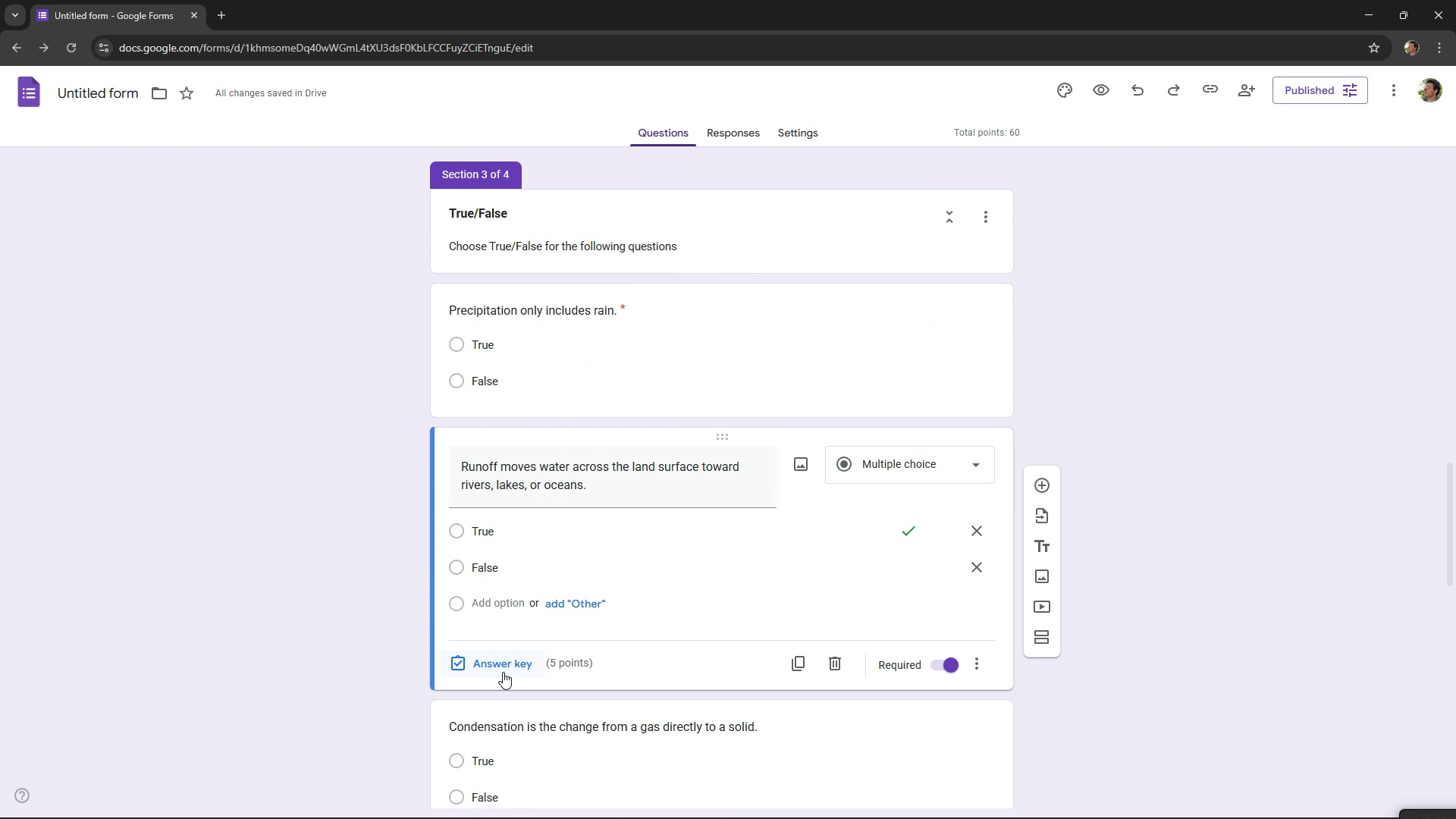 
left_click([503, 672])
 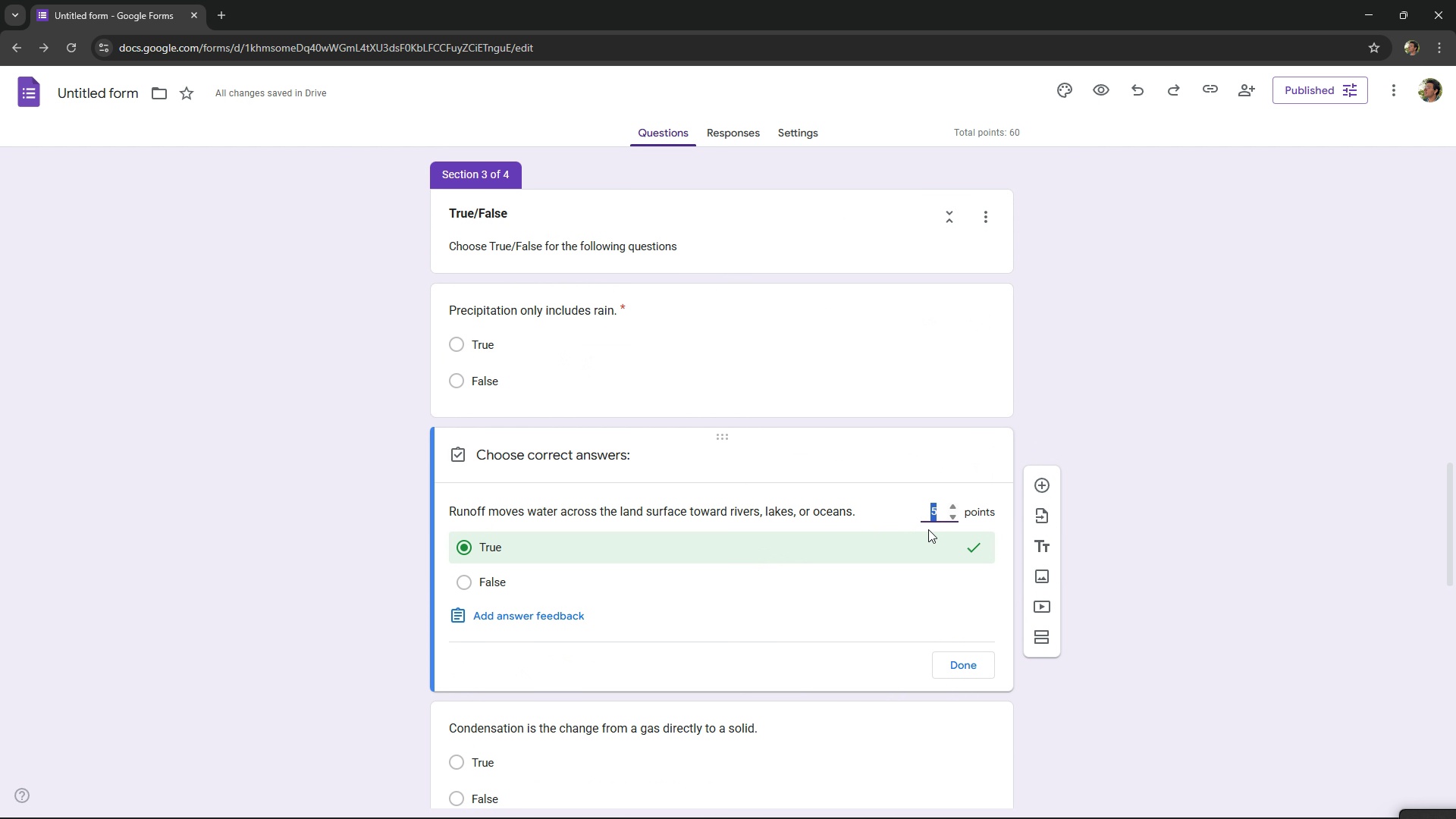 
key(2)
 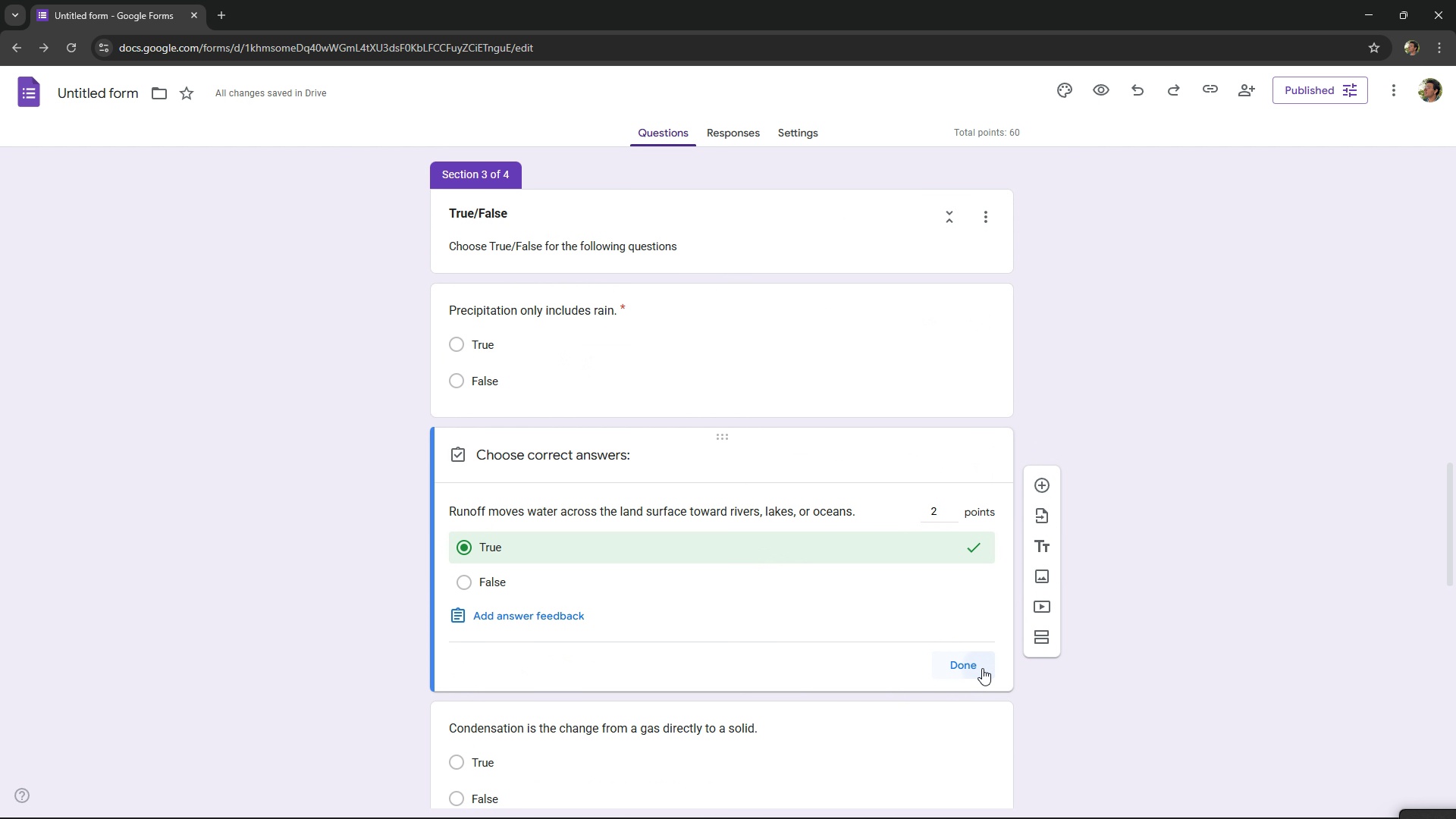 
left_click([982, 668])
 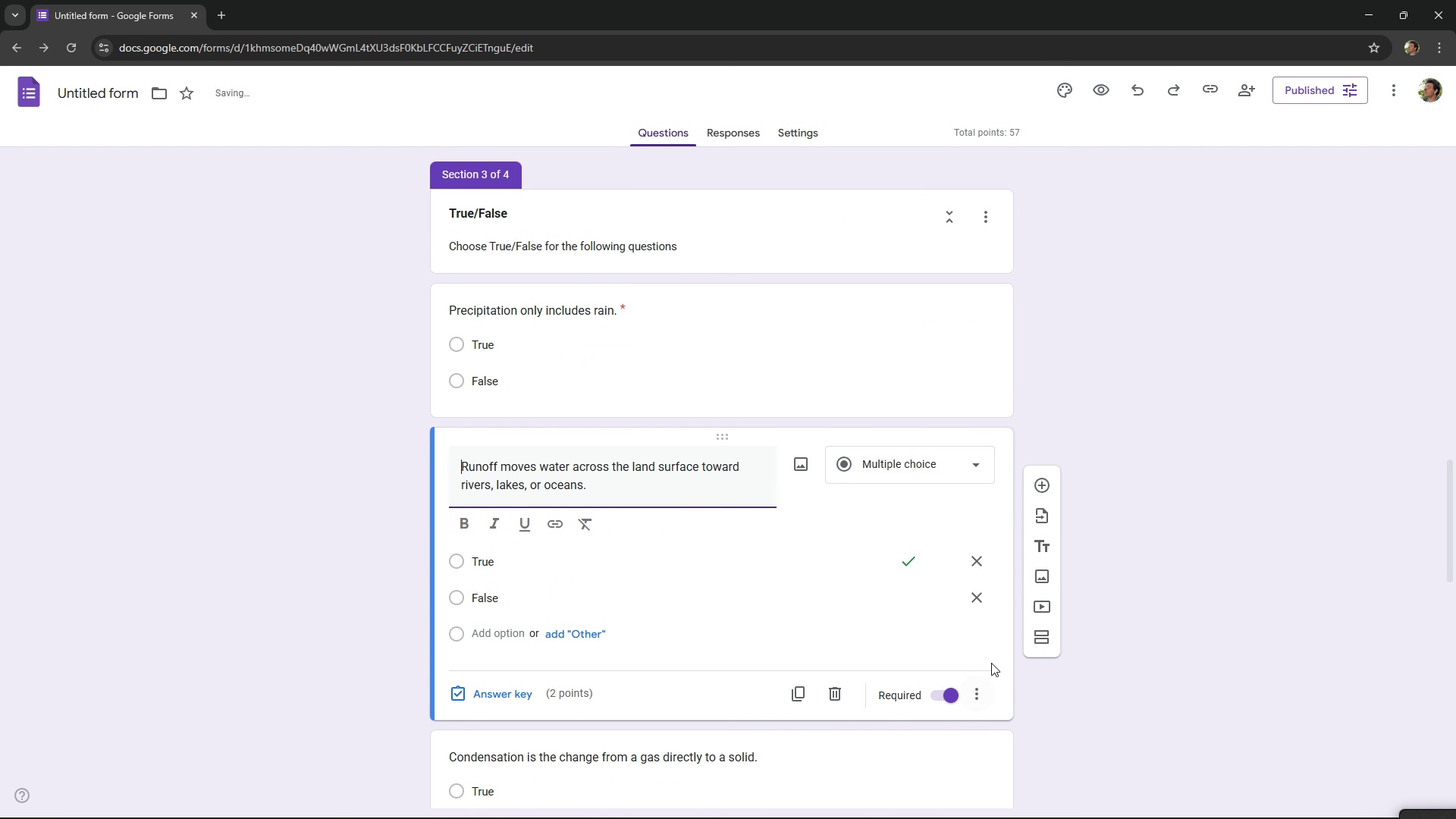 
scroll: coordinate [991, 663], scroll_direction: down, amount: 2.0
 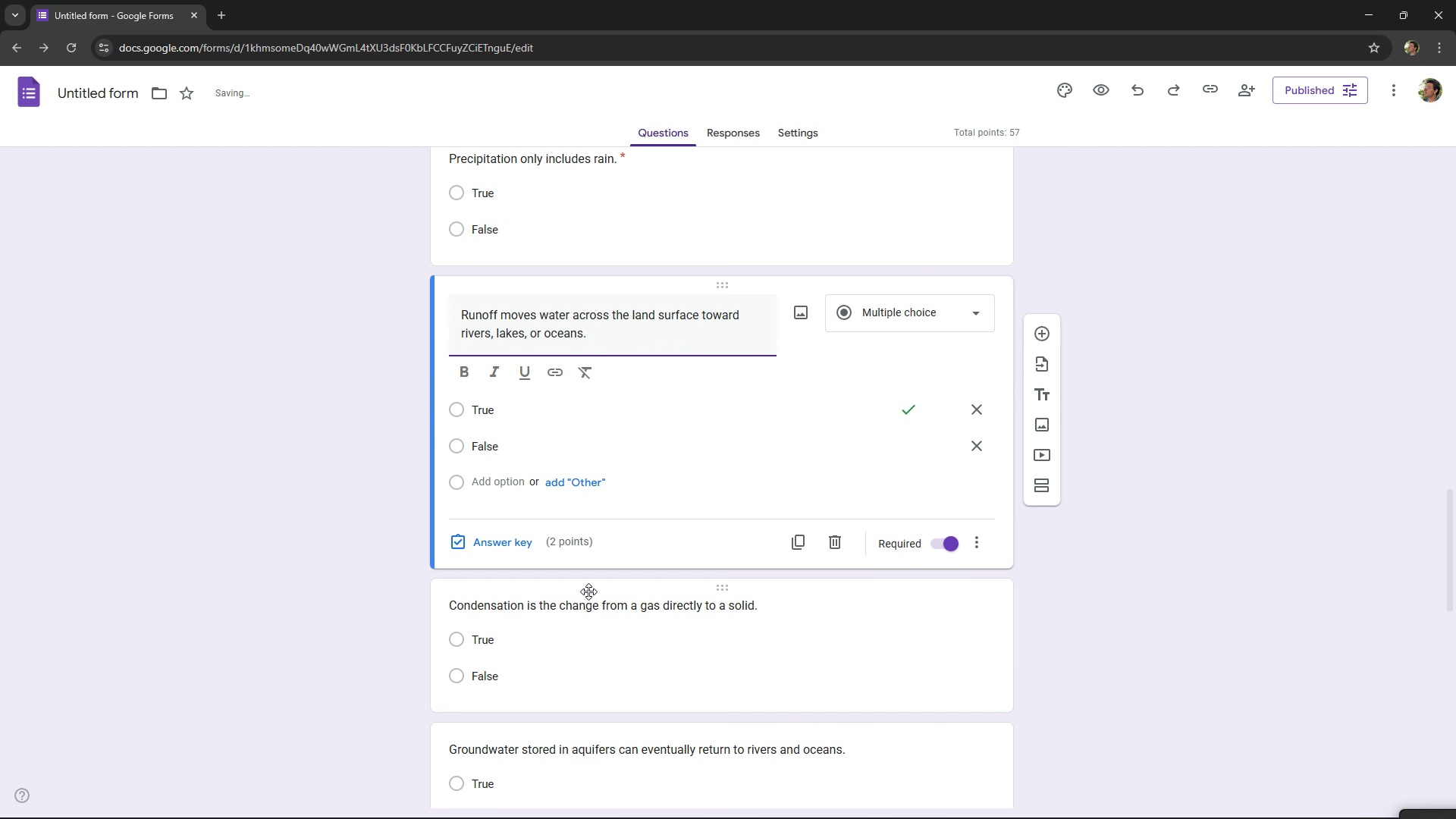 
left_click([588, 592])
 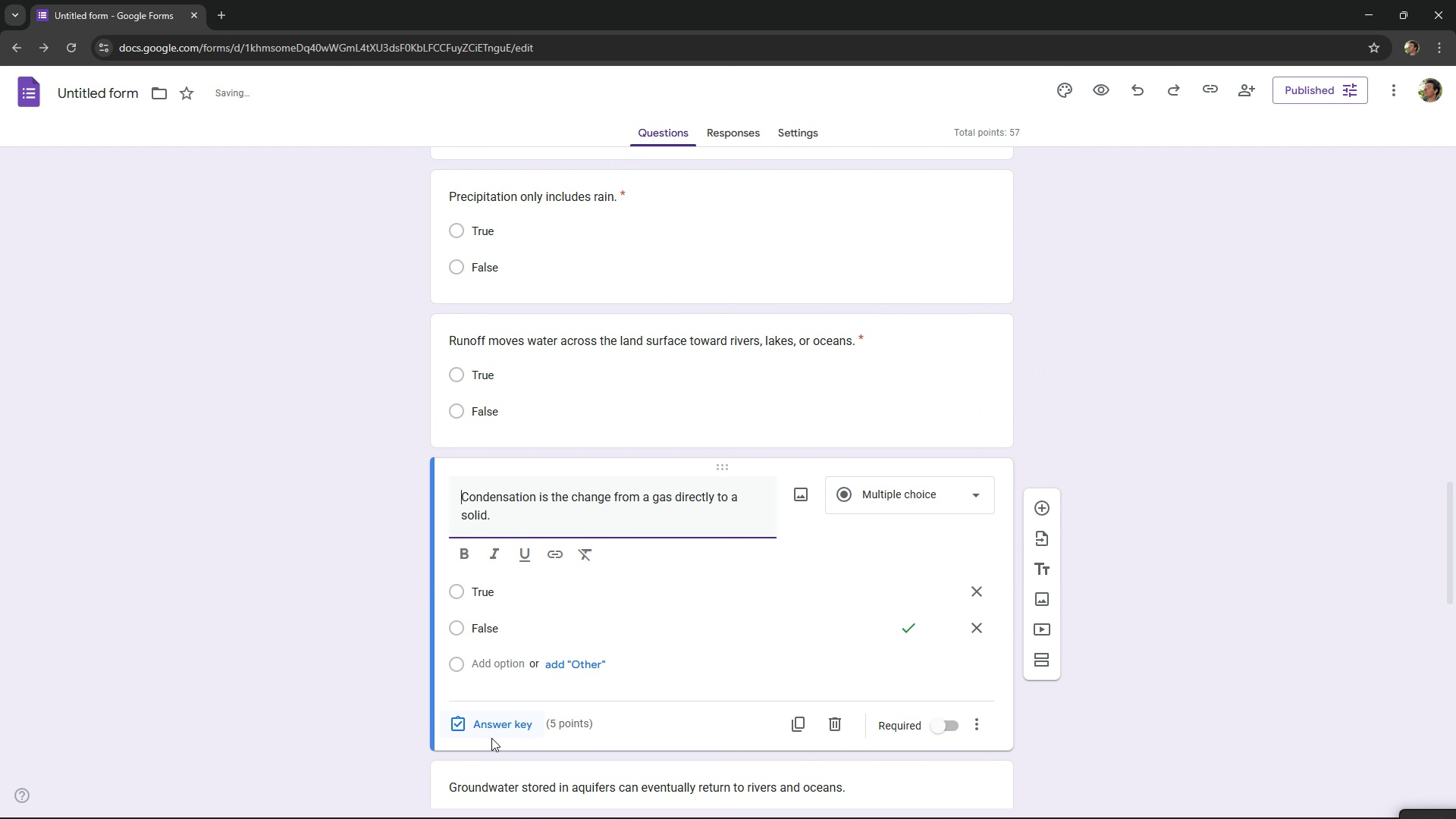 
left_click([491, 738])
 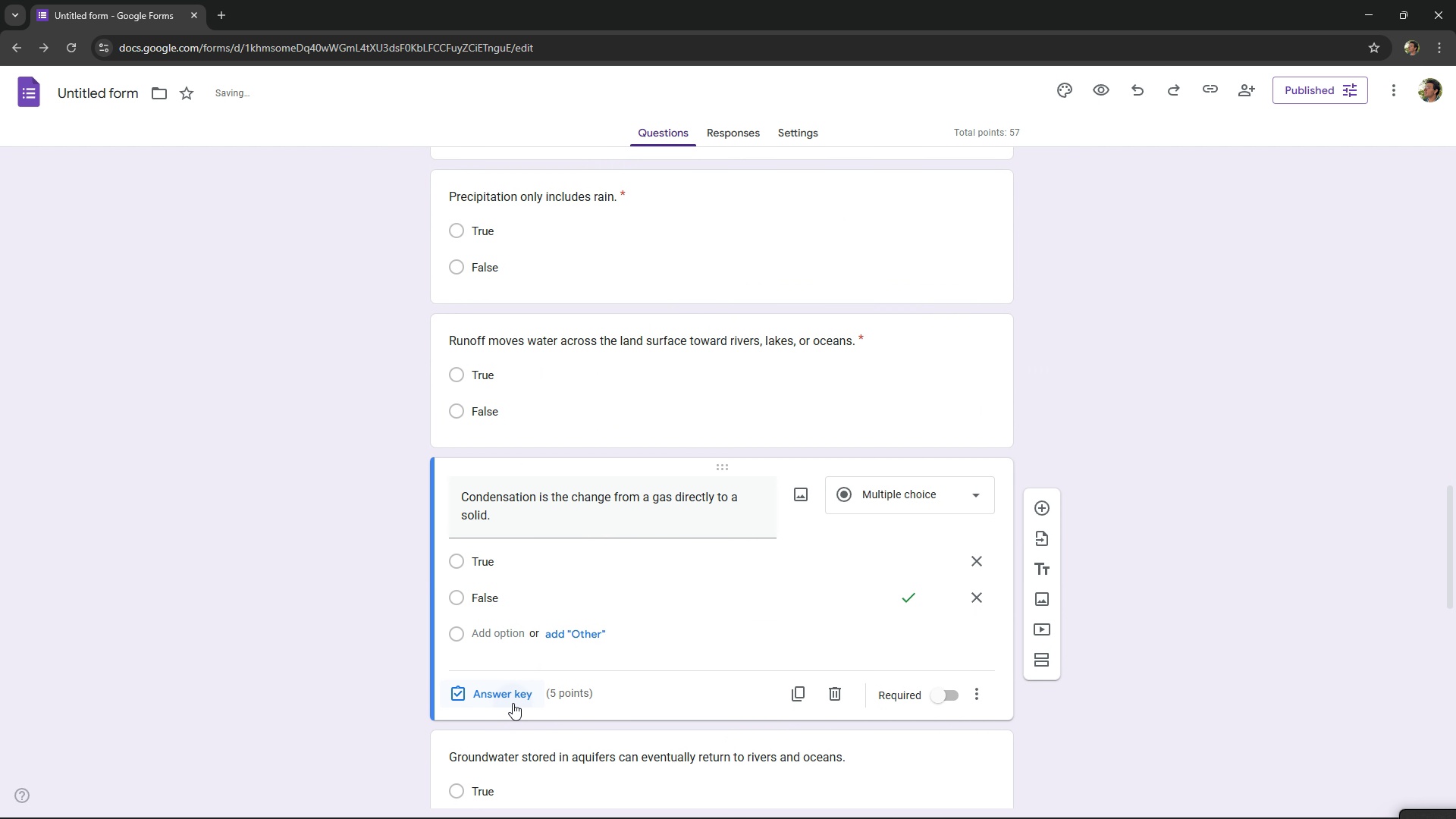 
left_click([513, 703])
 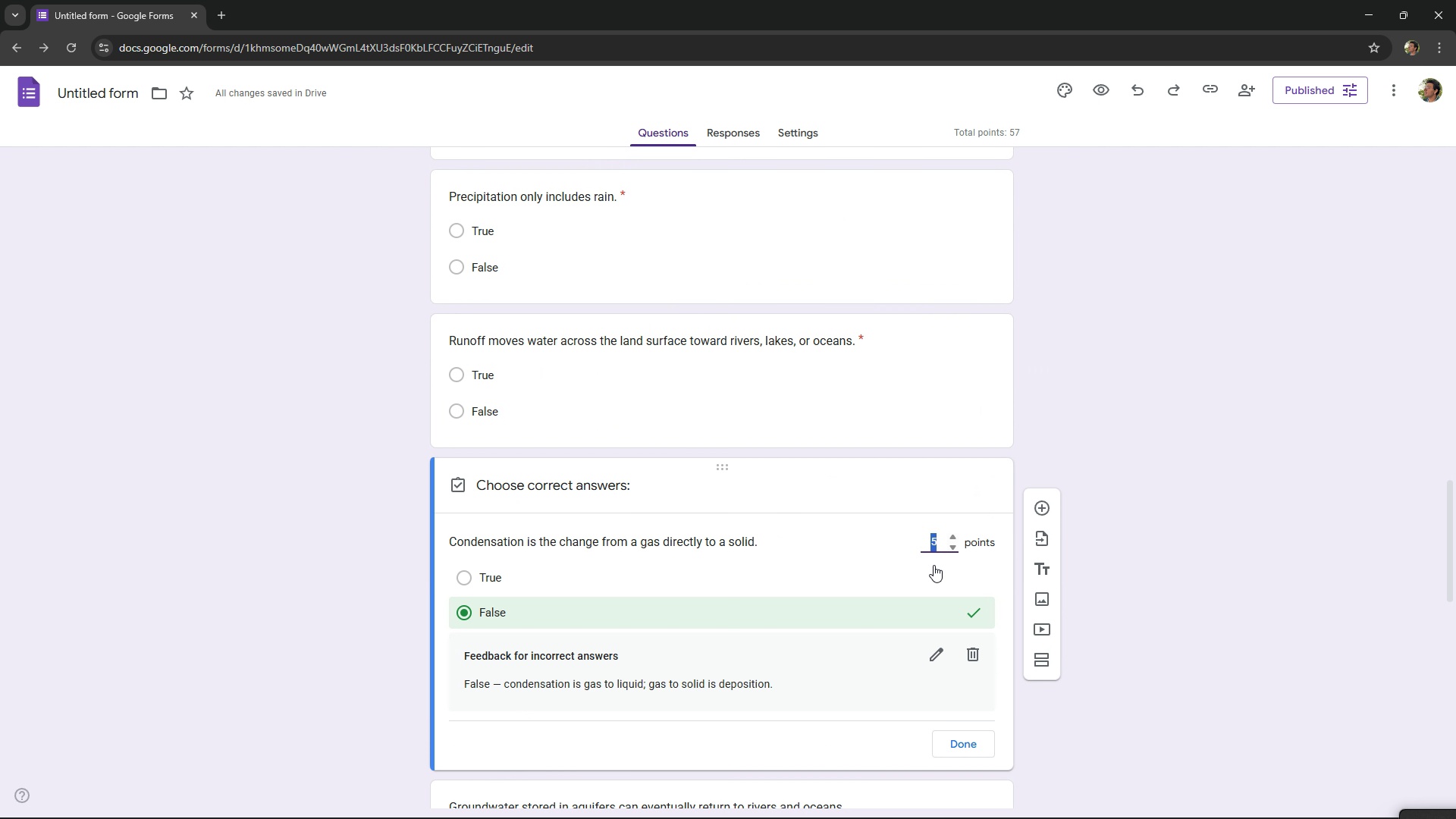 
key(2)
 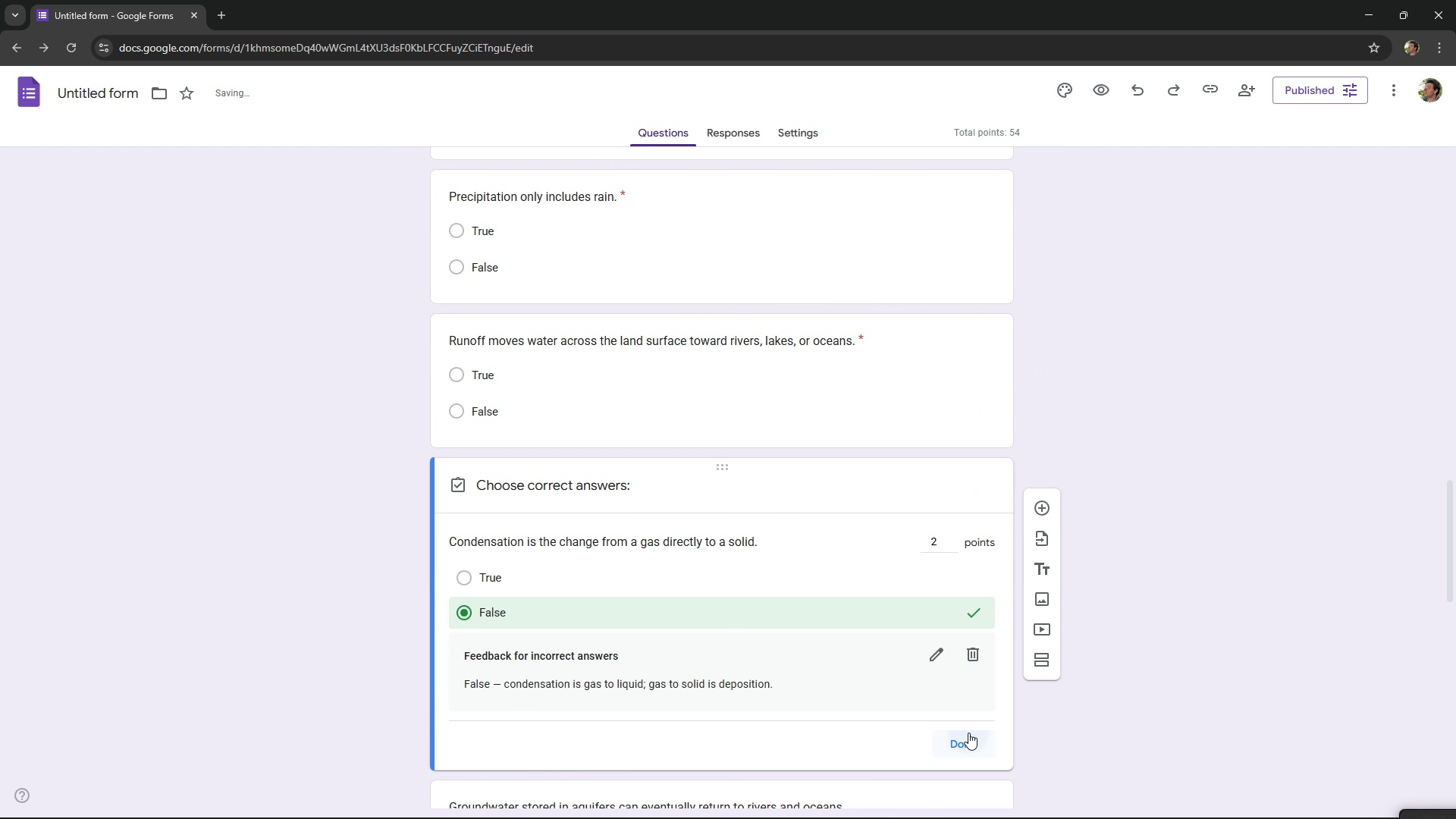 
left_click([968, 733])
 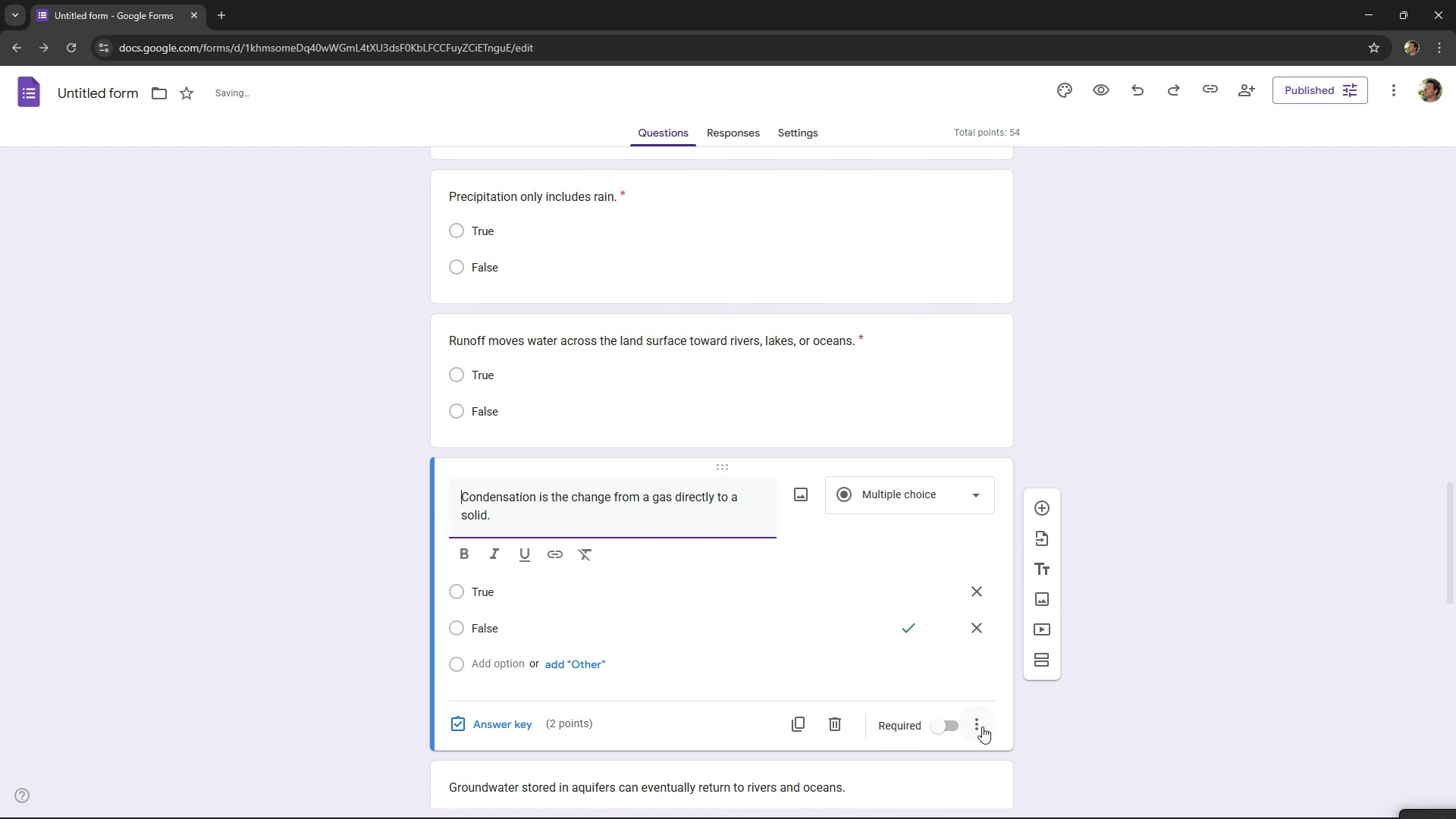 
scroll: coordinate [982, 726], scroll_direction: down, amount: 4.0
 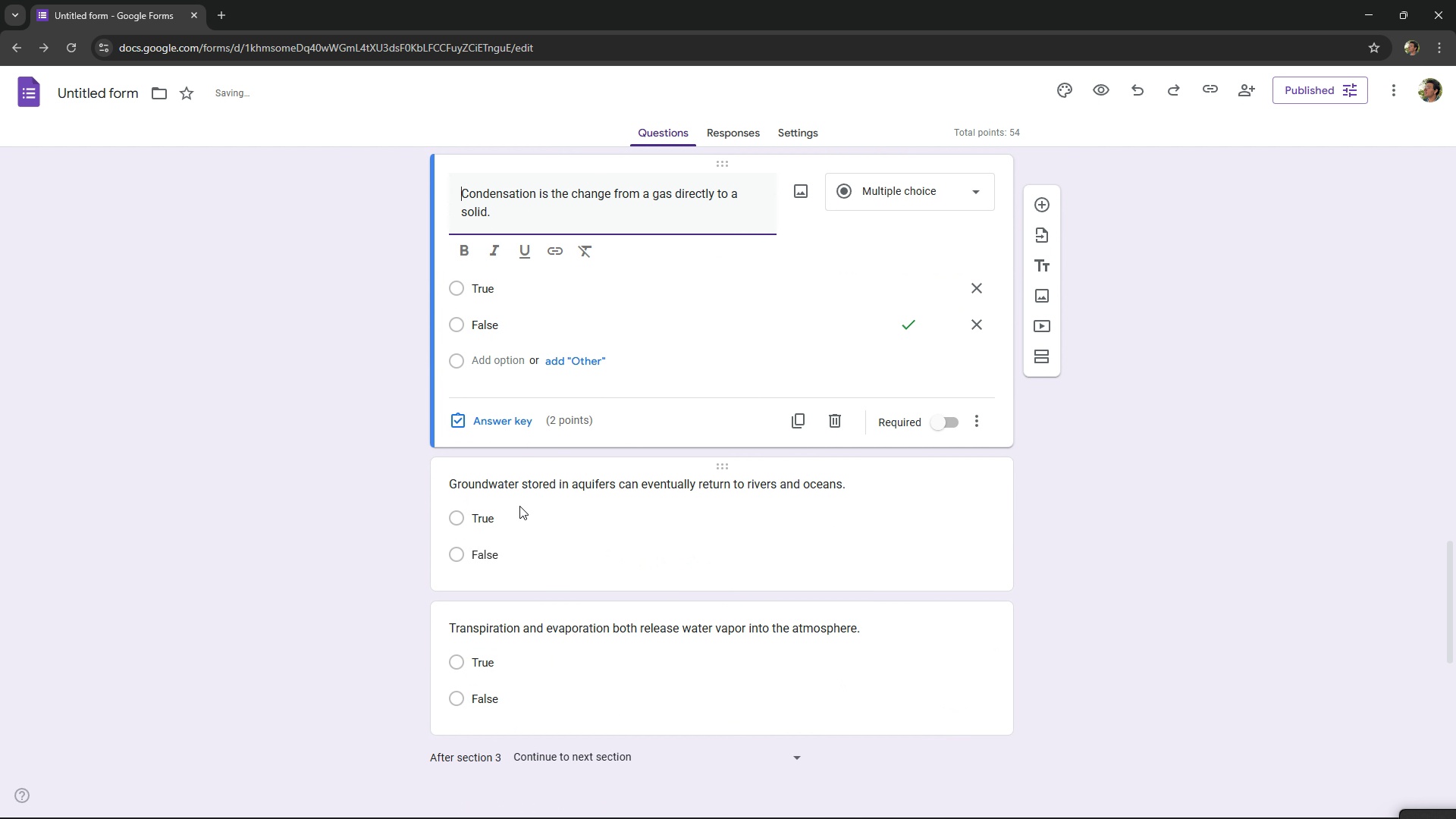 
left_click([530, 504])
 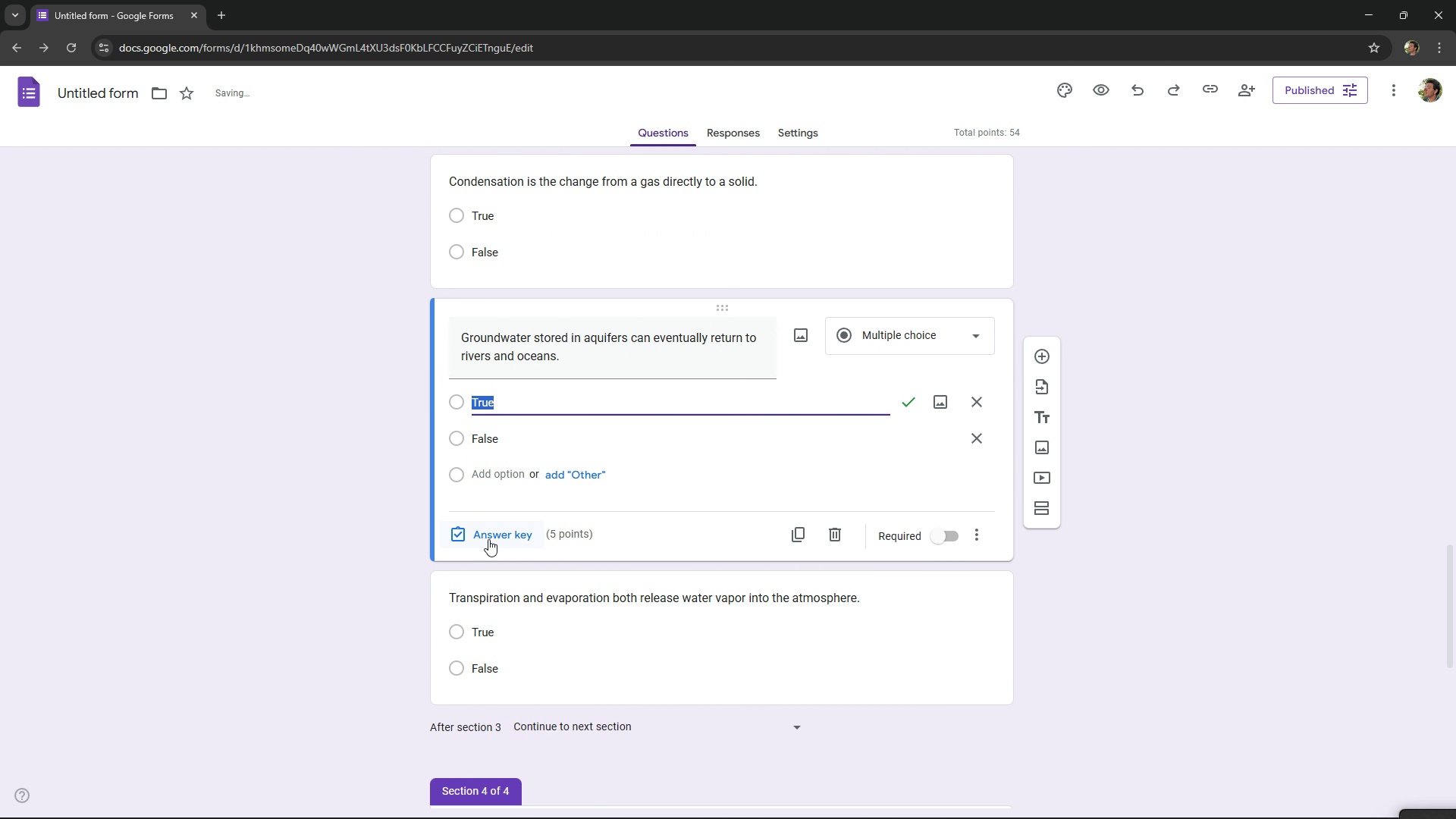 
left_click([488, 539])
 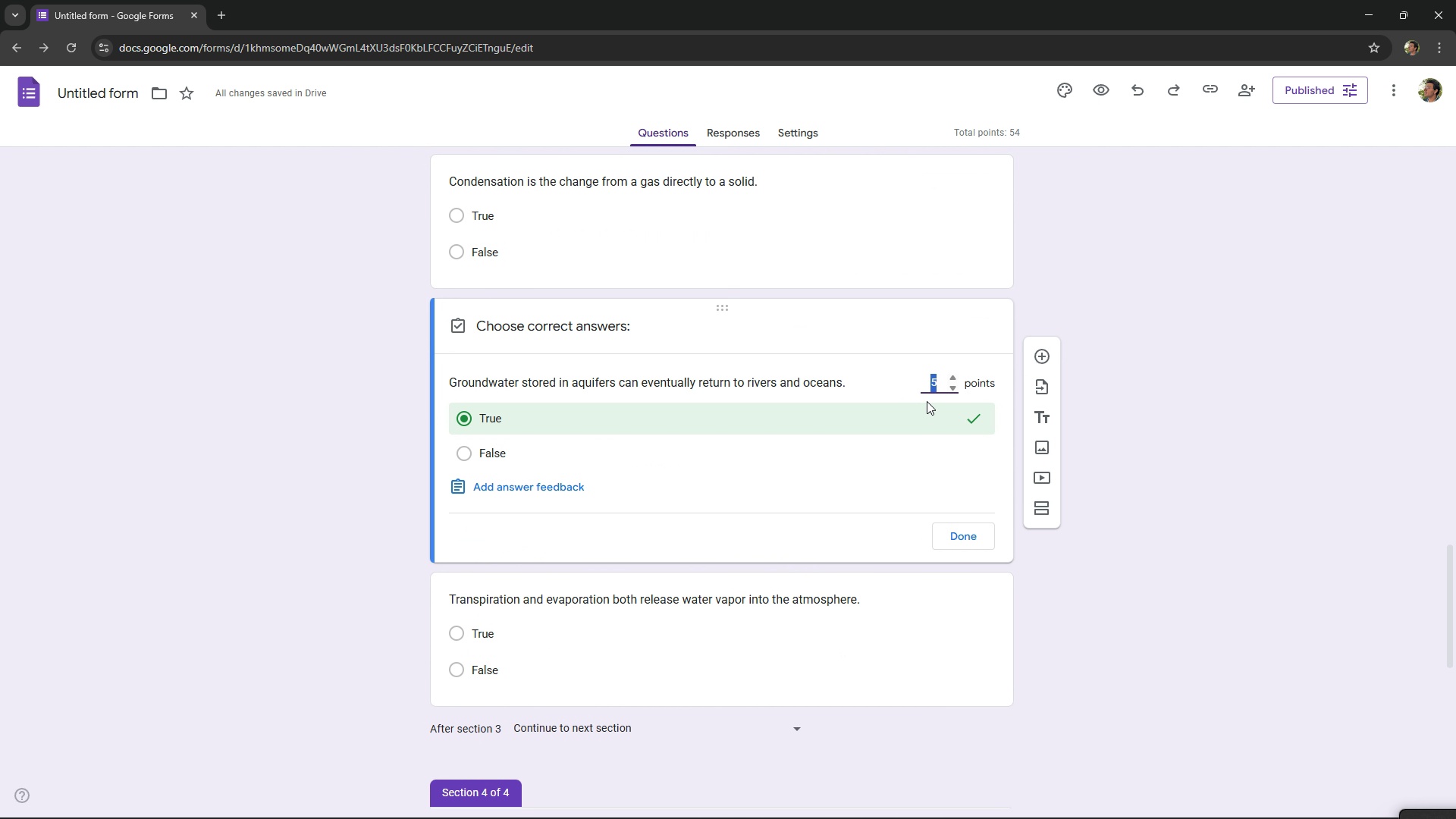 
key(2)
 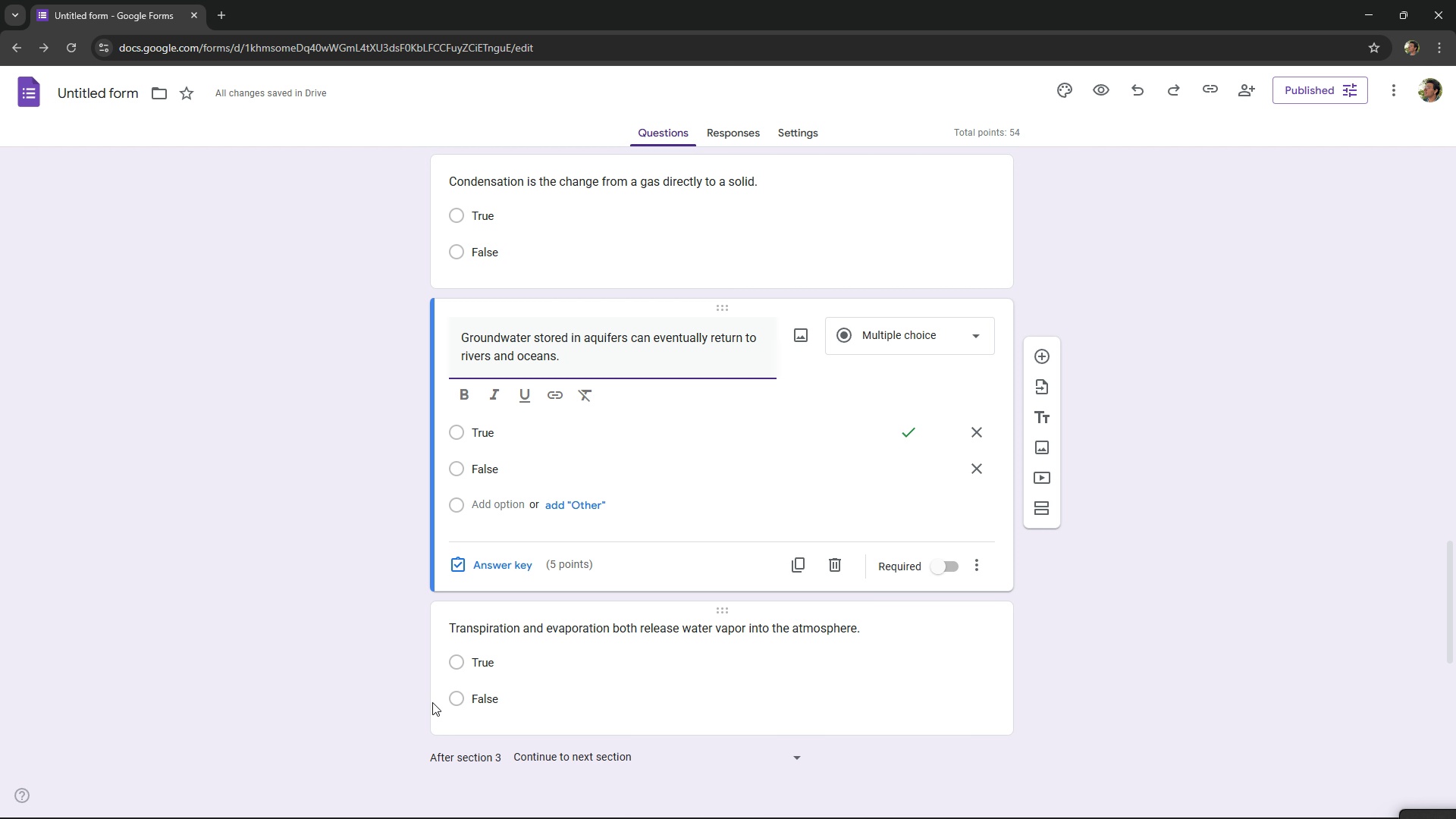 
left_click([425, 722])
 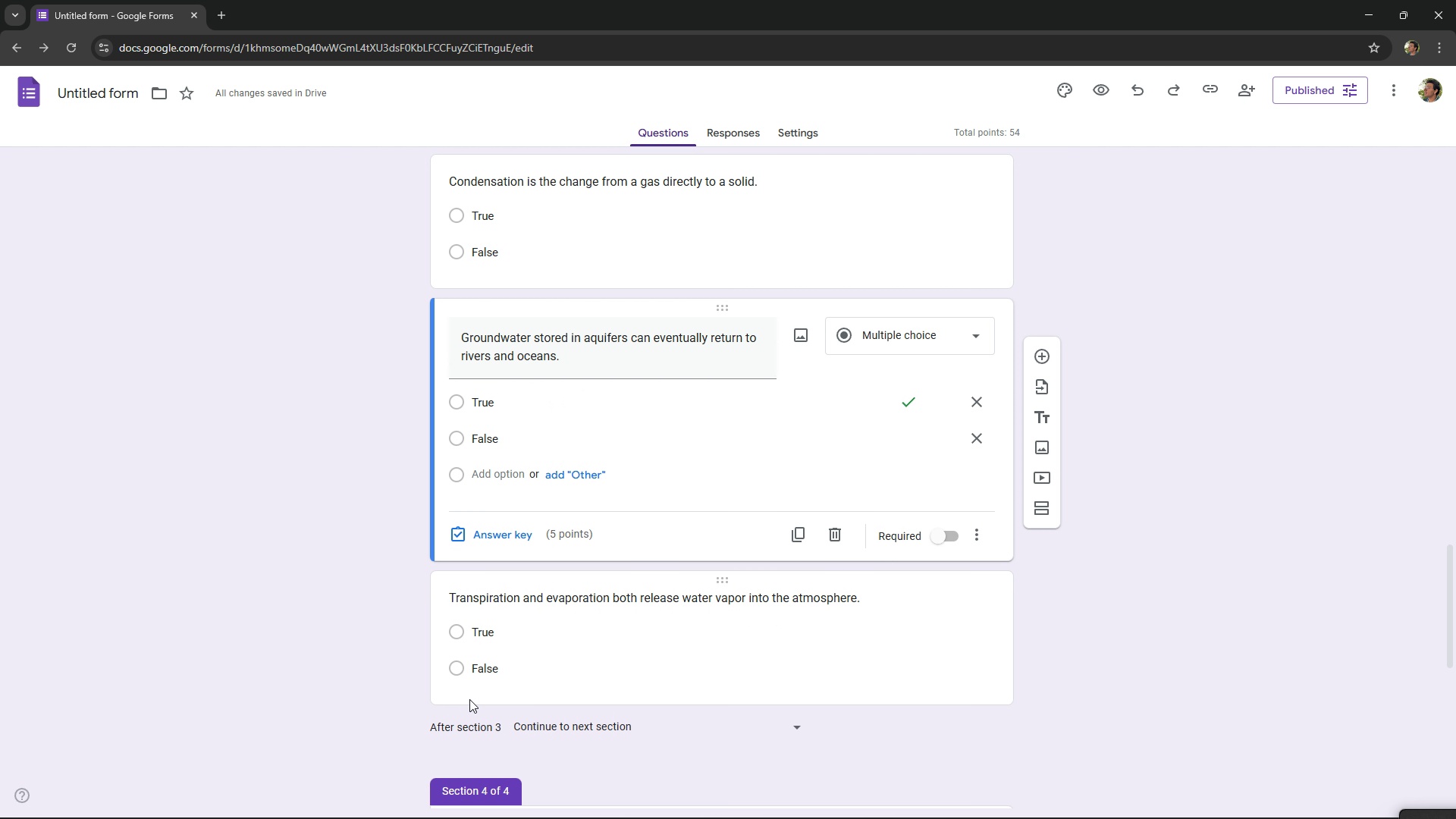 
left_click([472, 699])
 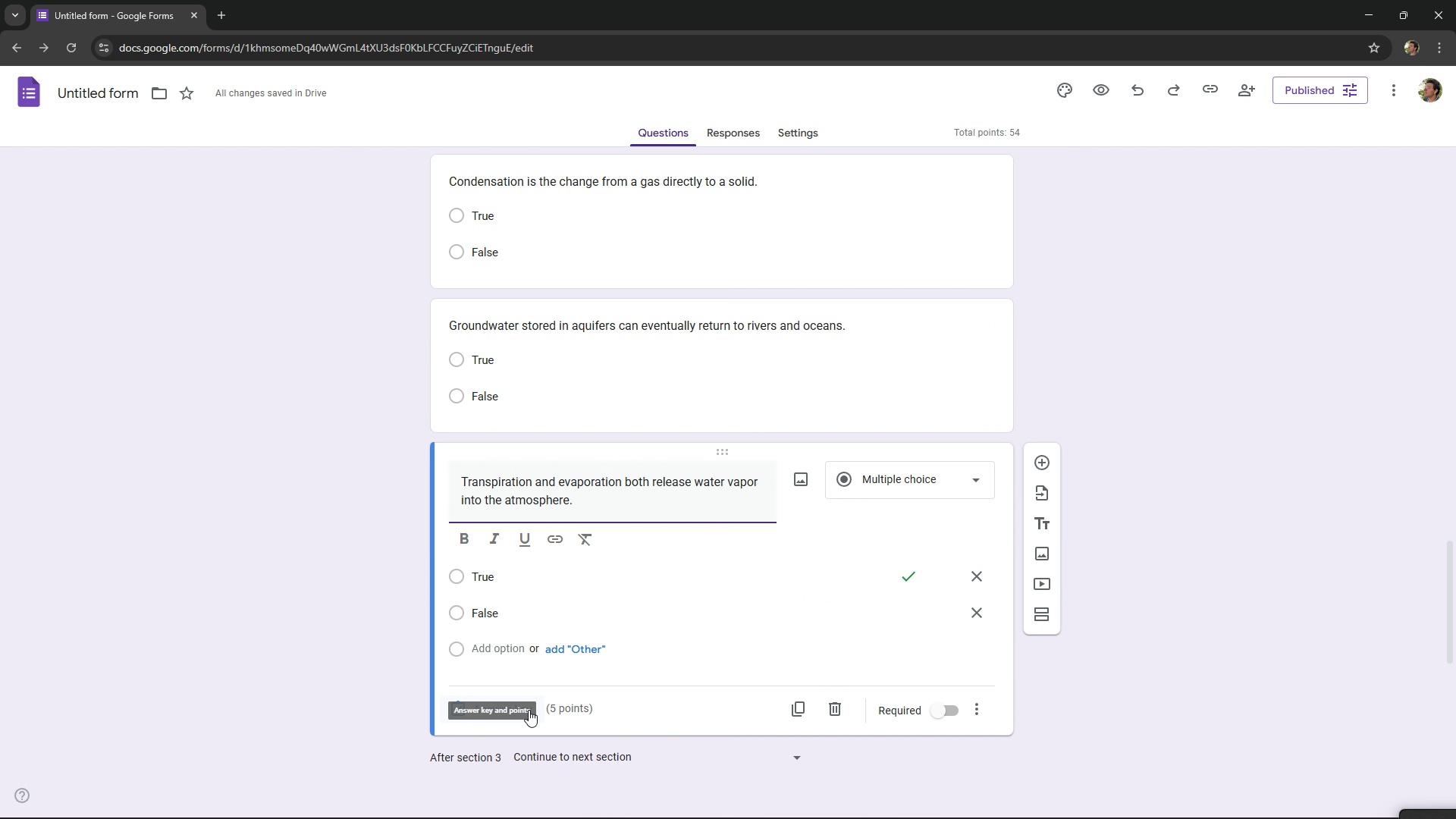 
left_click([527, 710])
 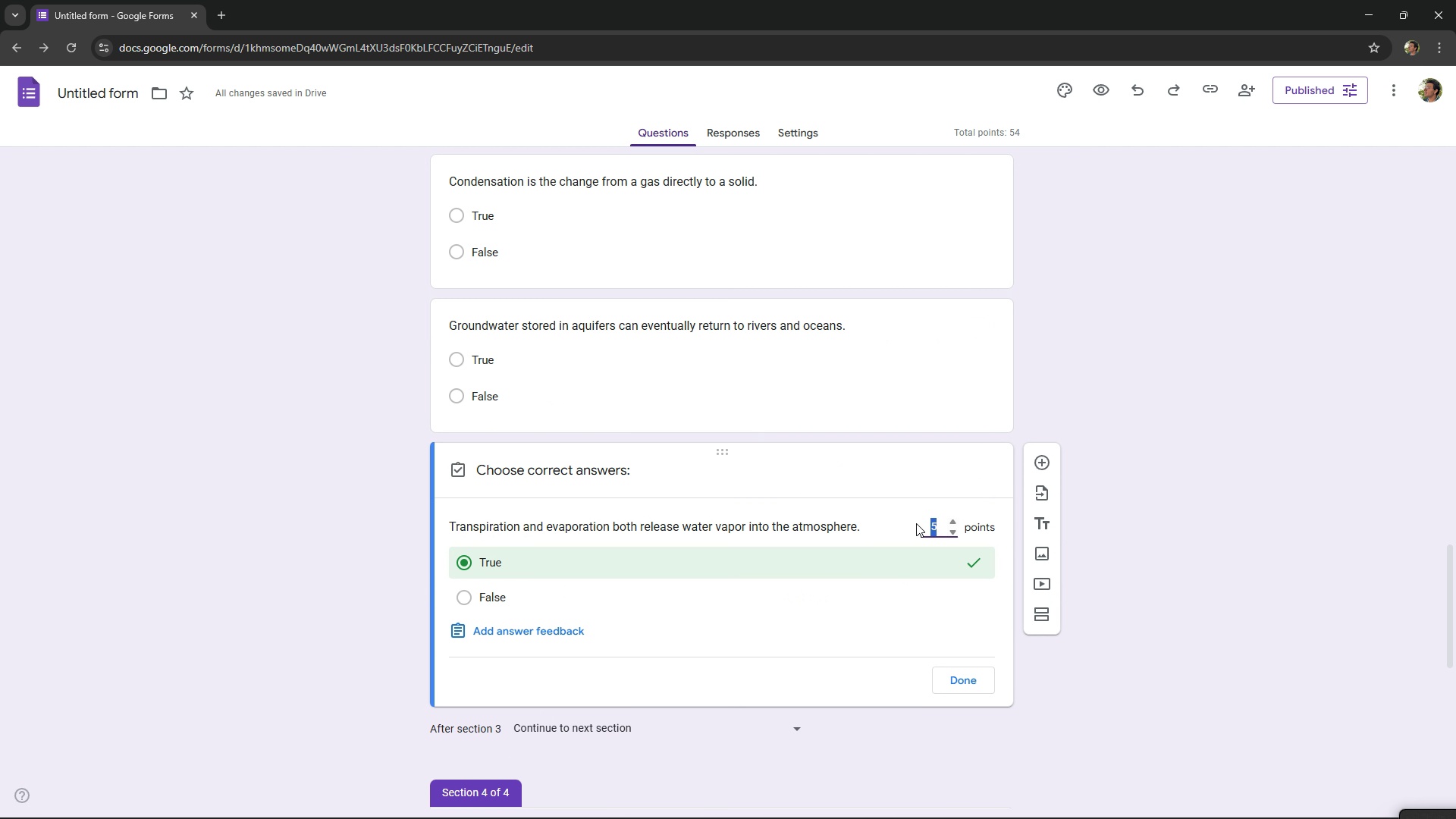 
key(2)
 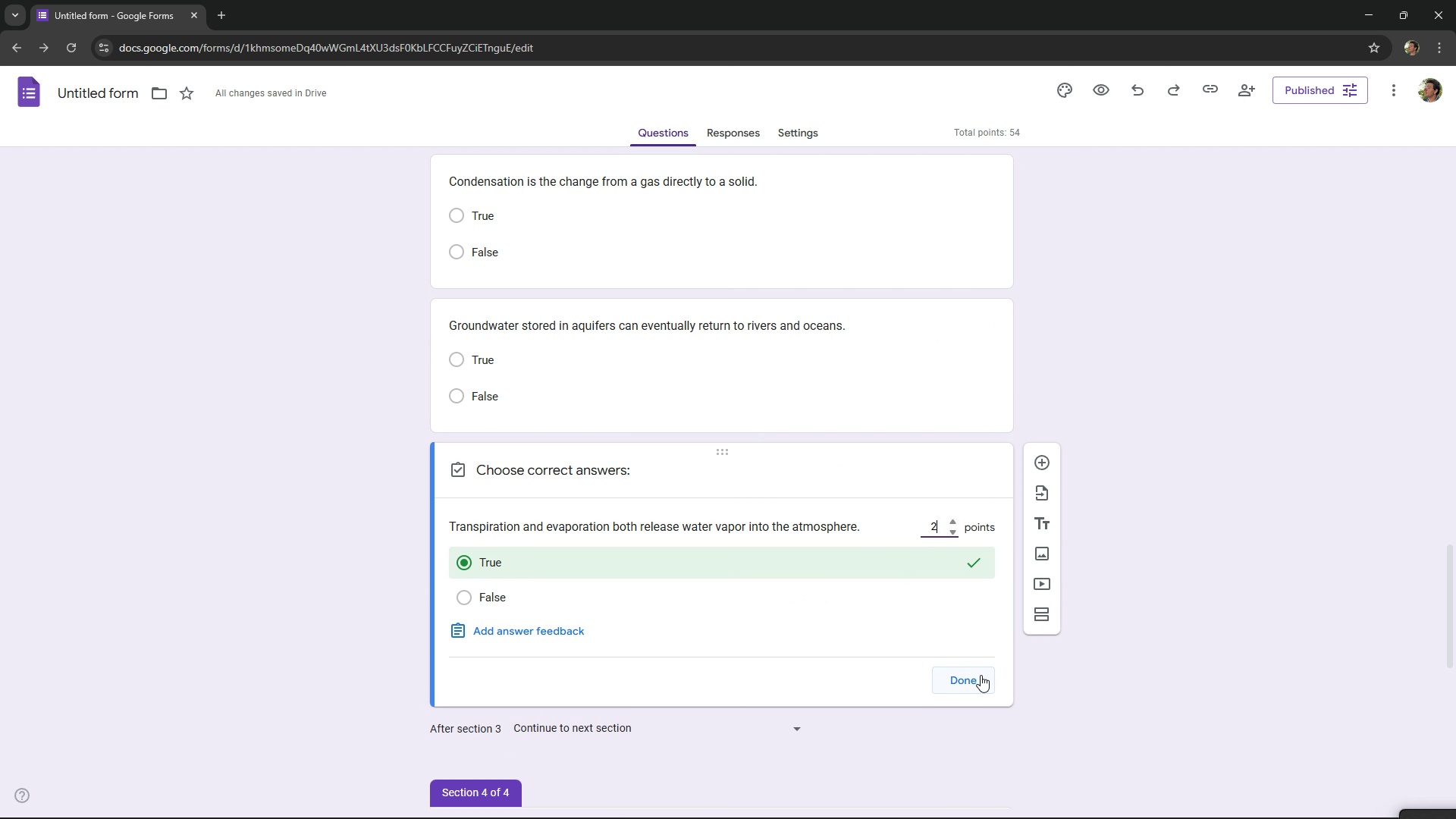 
left_click([981, 675])
 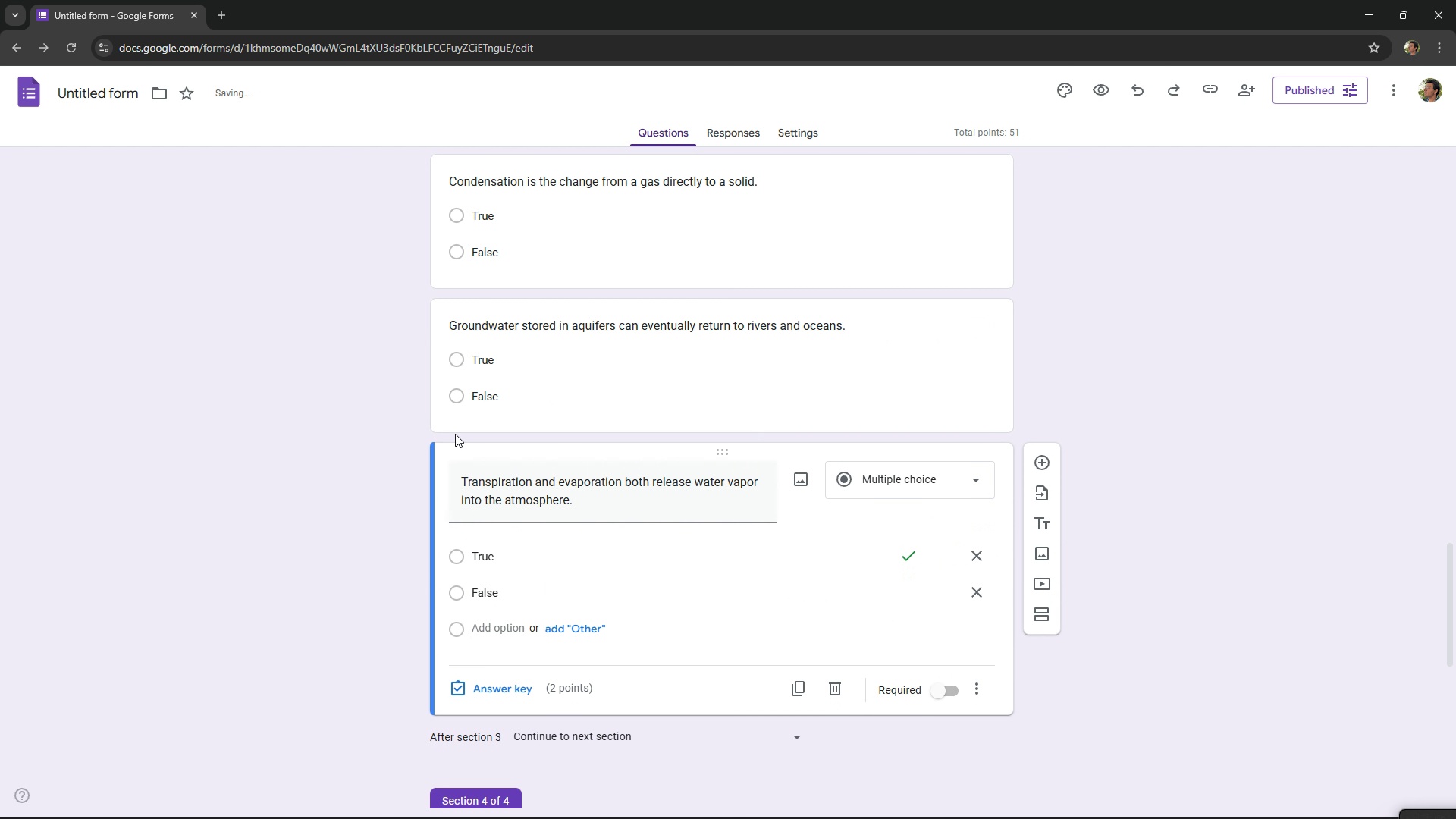 
double_click([460, 428])
 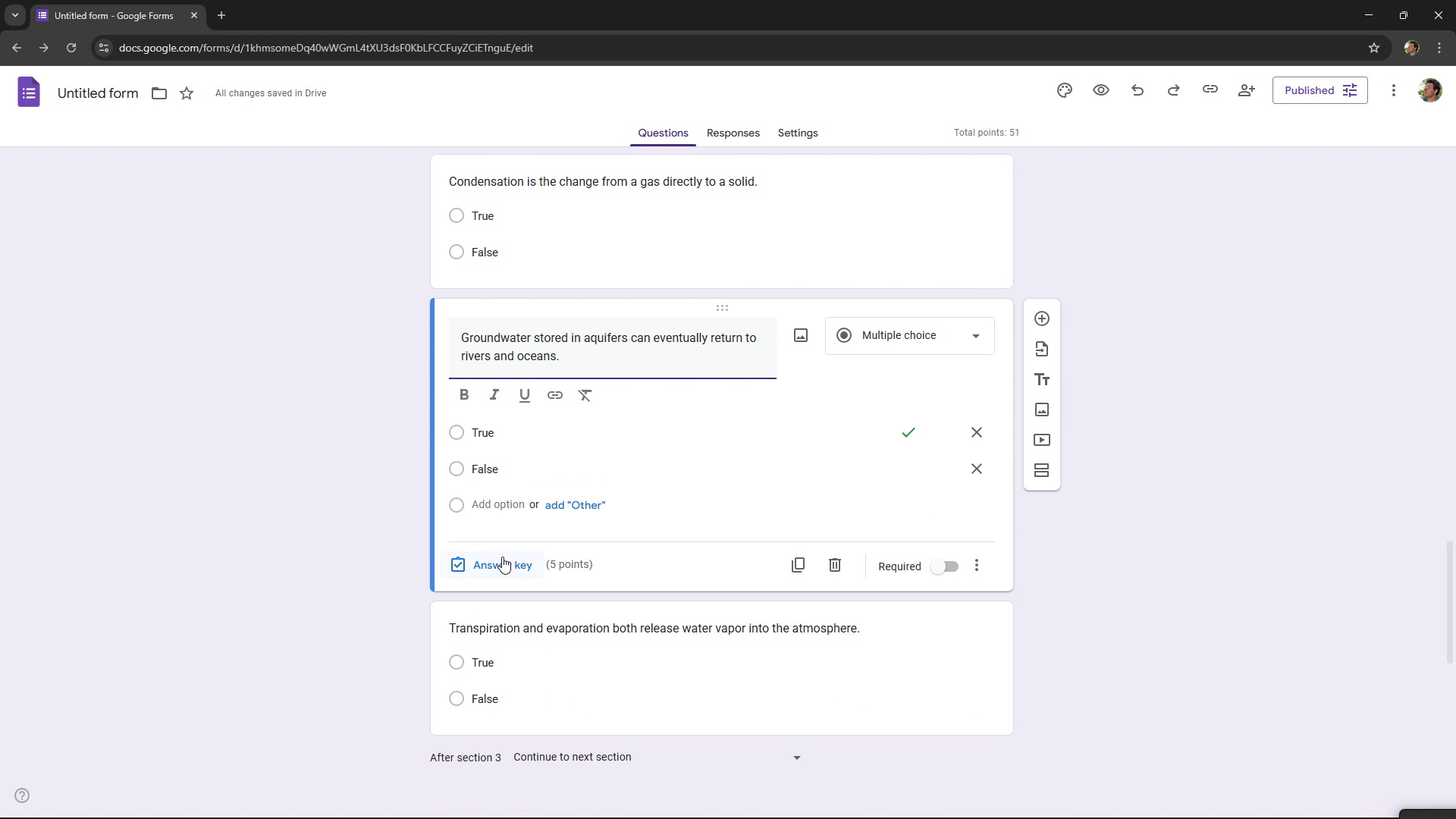 
left_click([502, 557])
 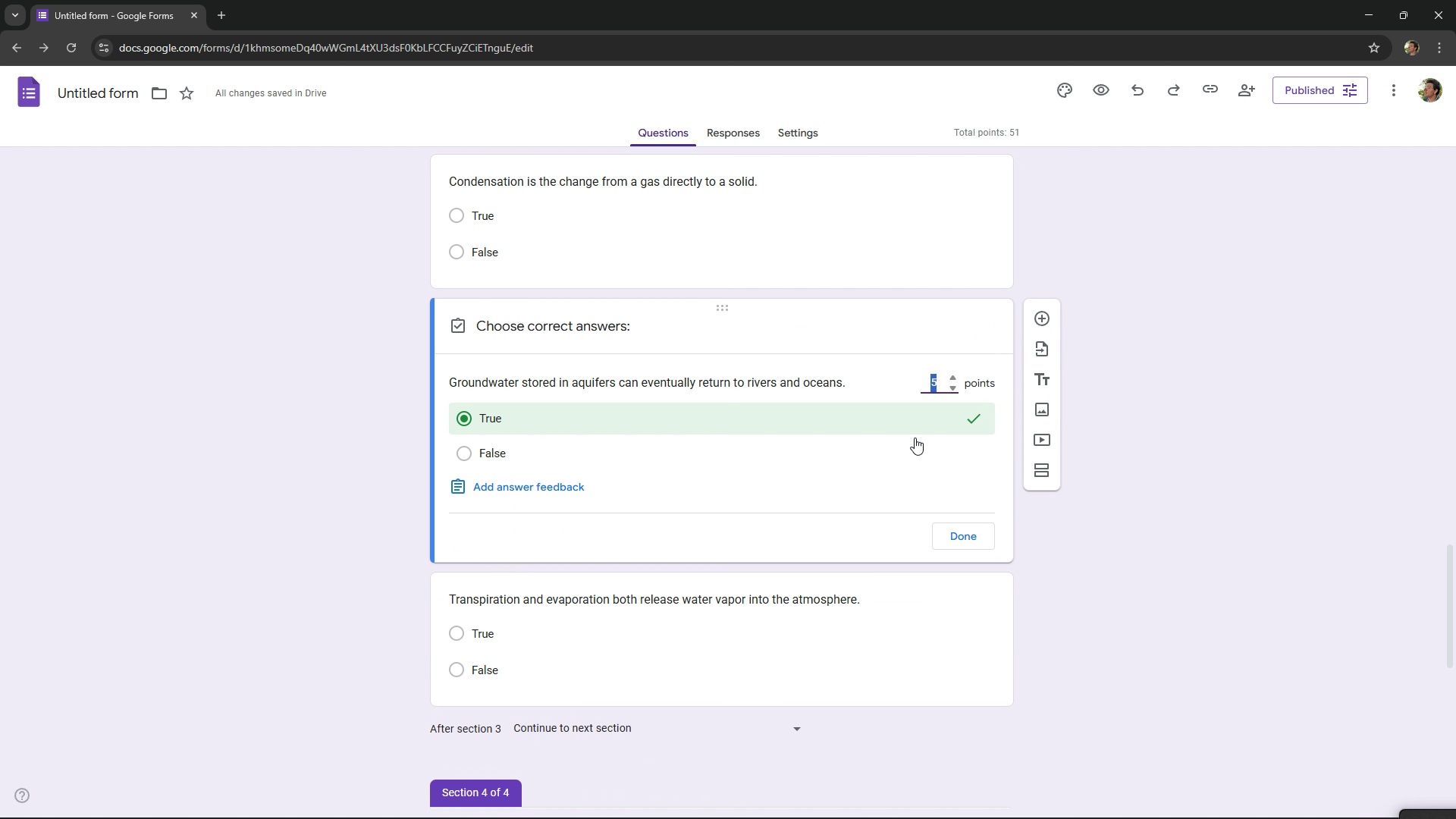 
key(2)
 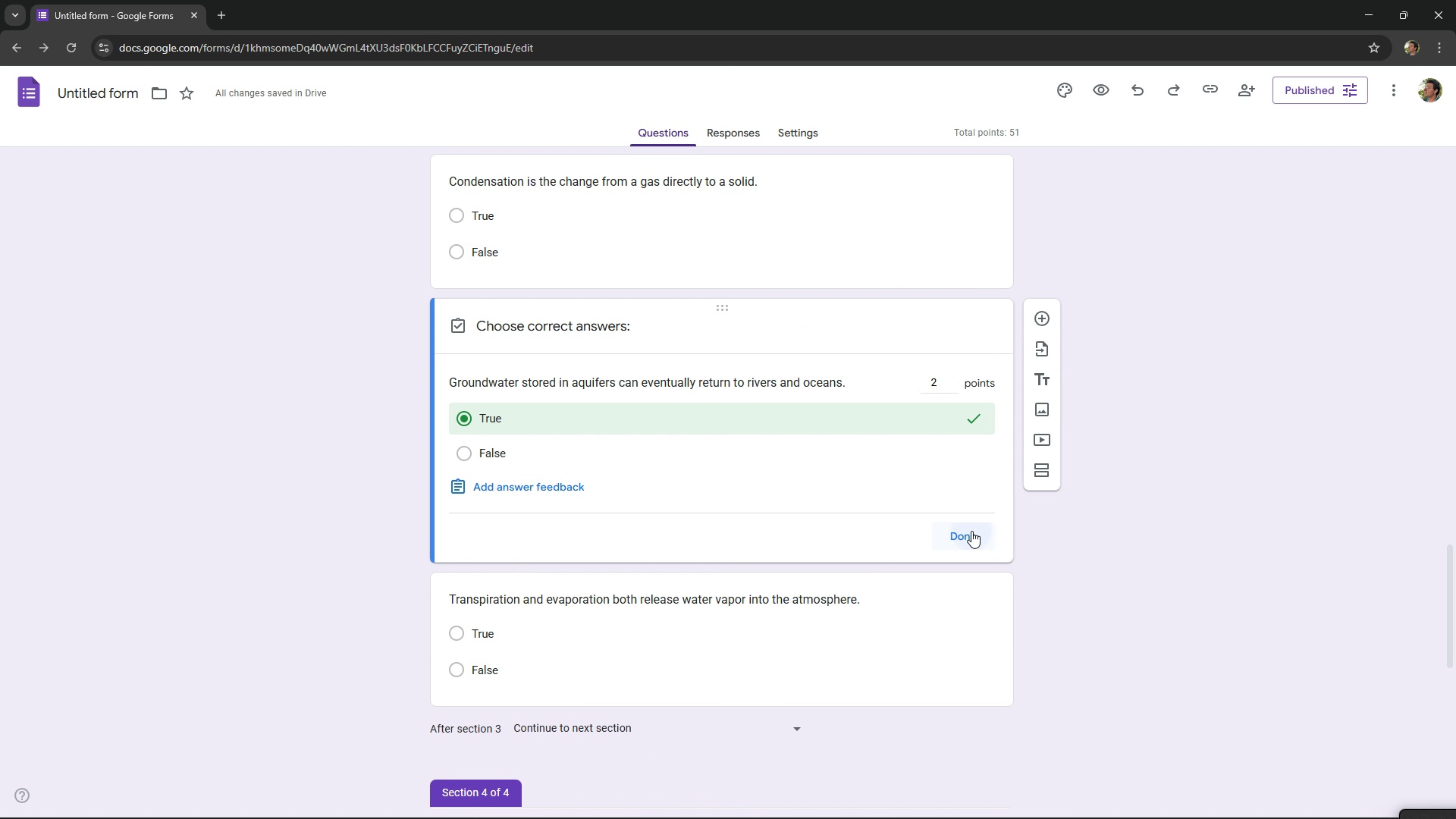 
left_click([971, 531])
 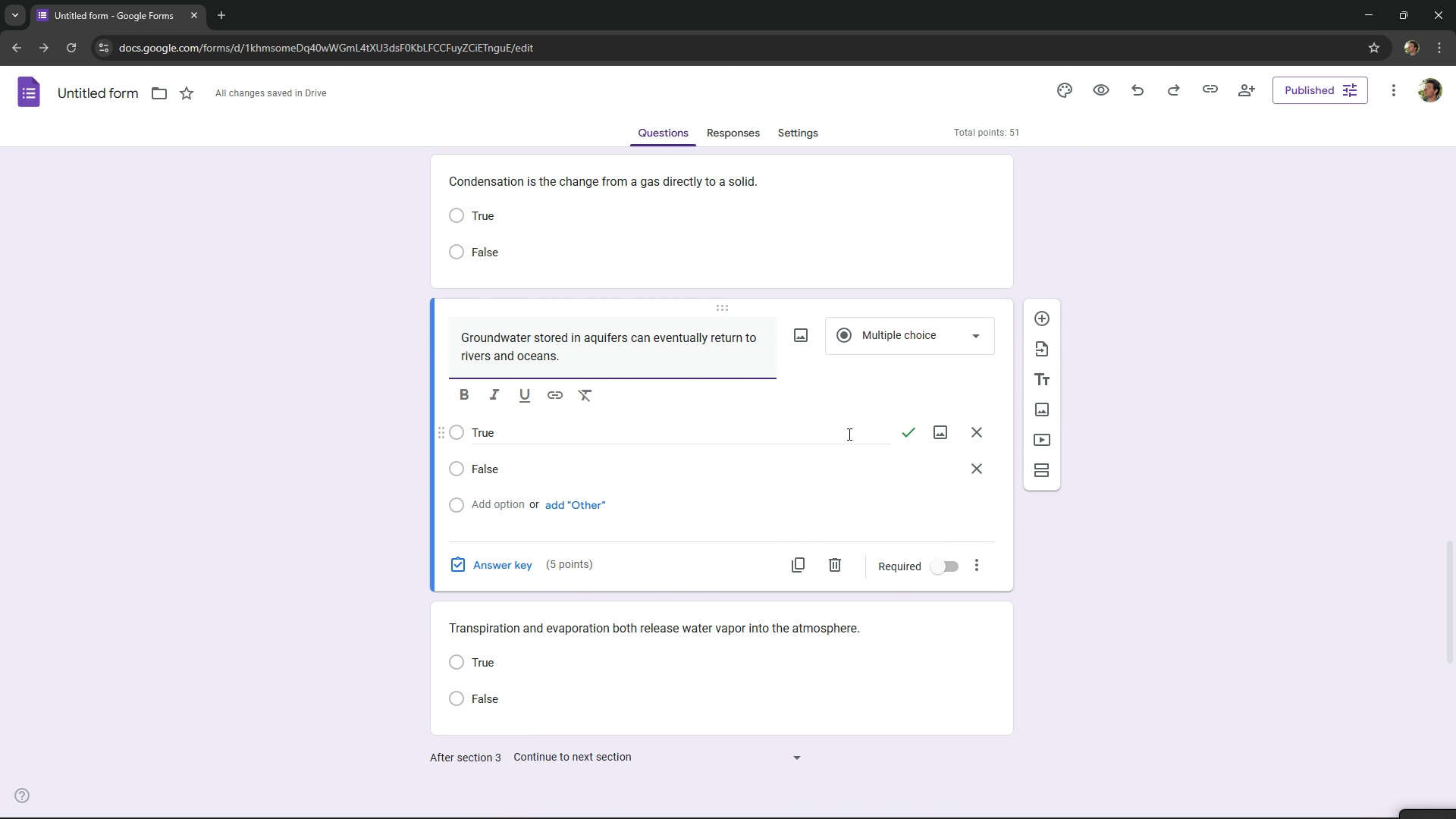 
scroll: coordinate [852, 432], scroll_direction: up, amount: 1.0
 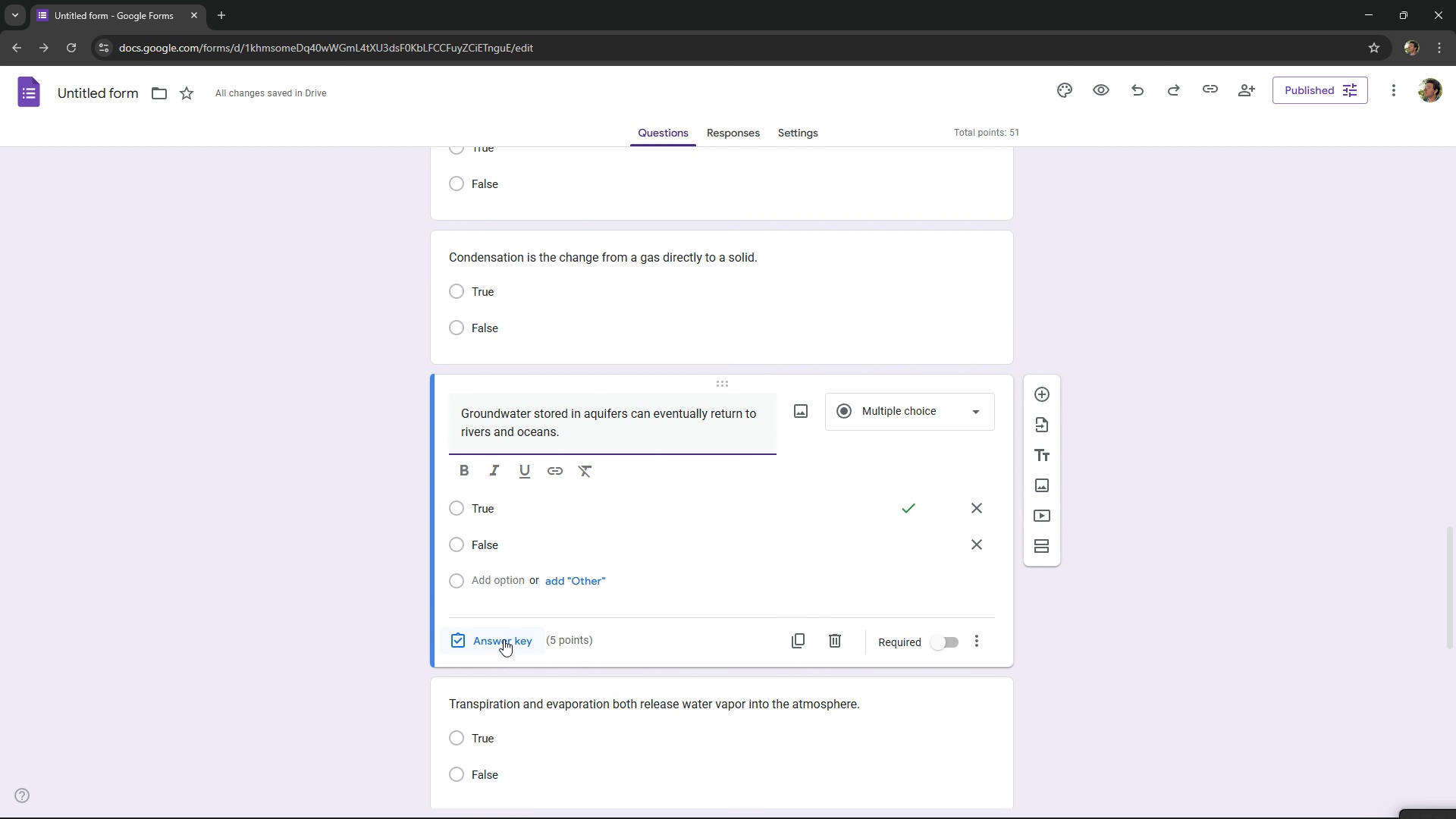 
left_click([503, 642])
 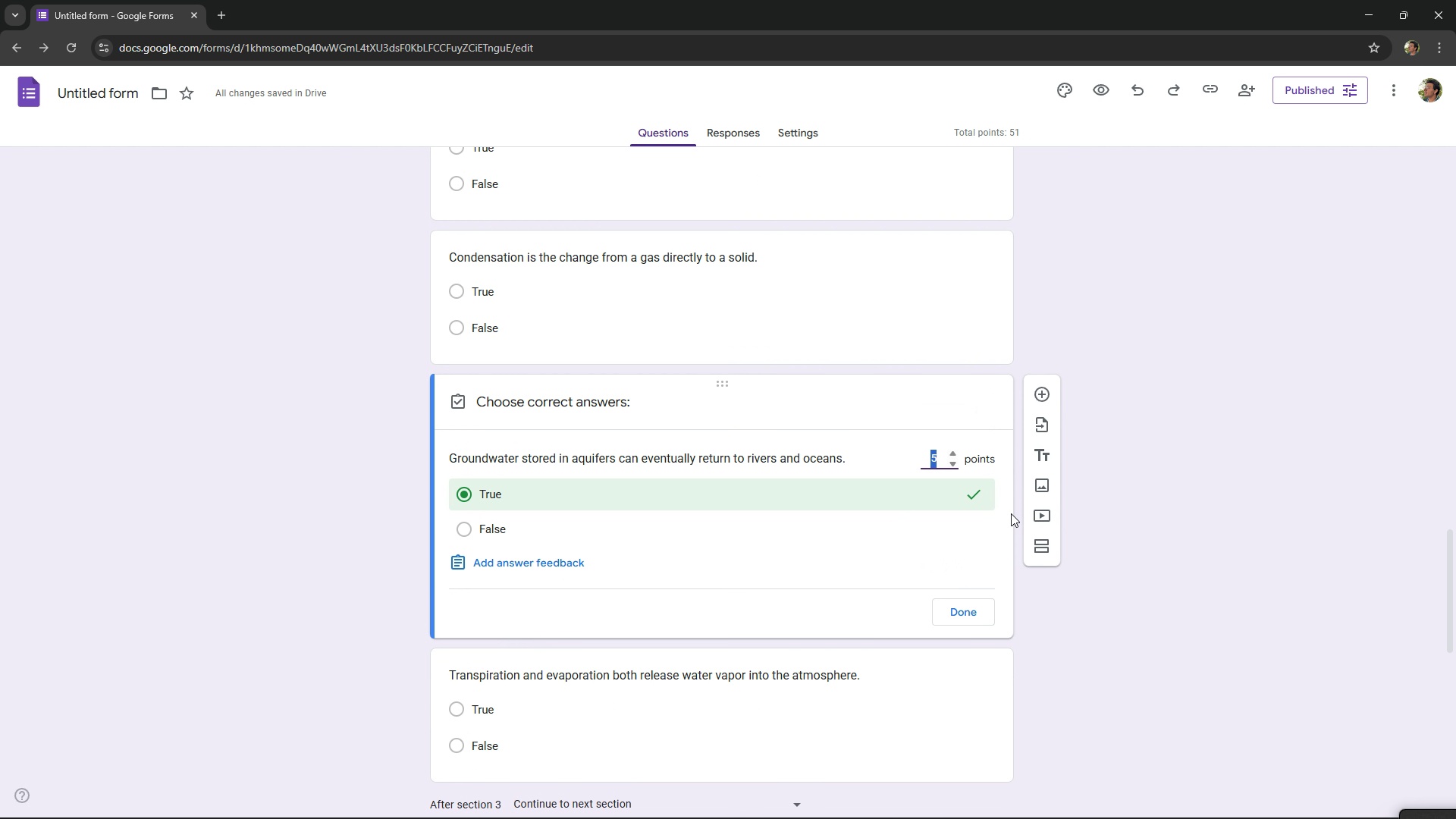 
key(2)
 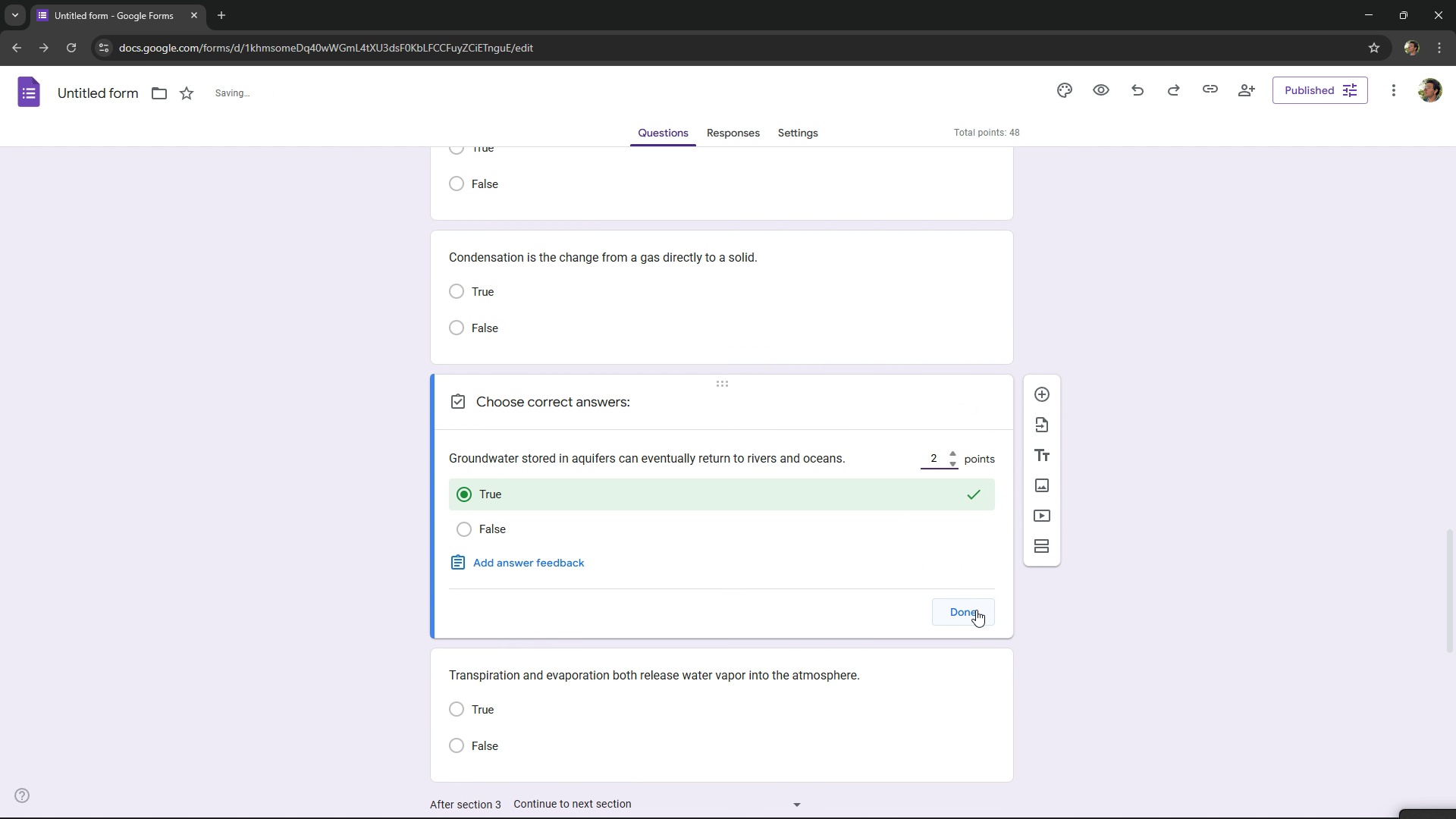 
left_click([976, 610])
 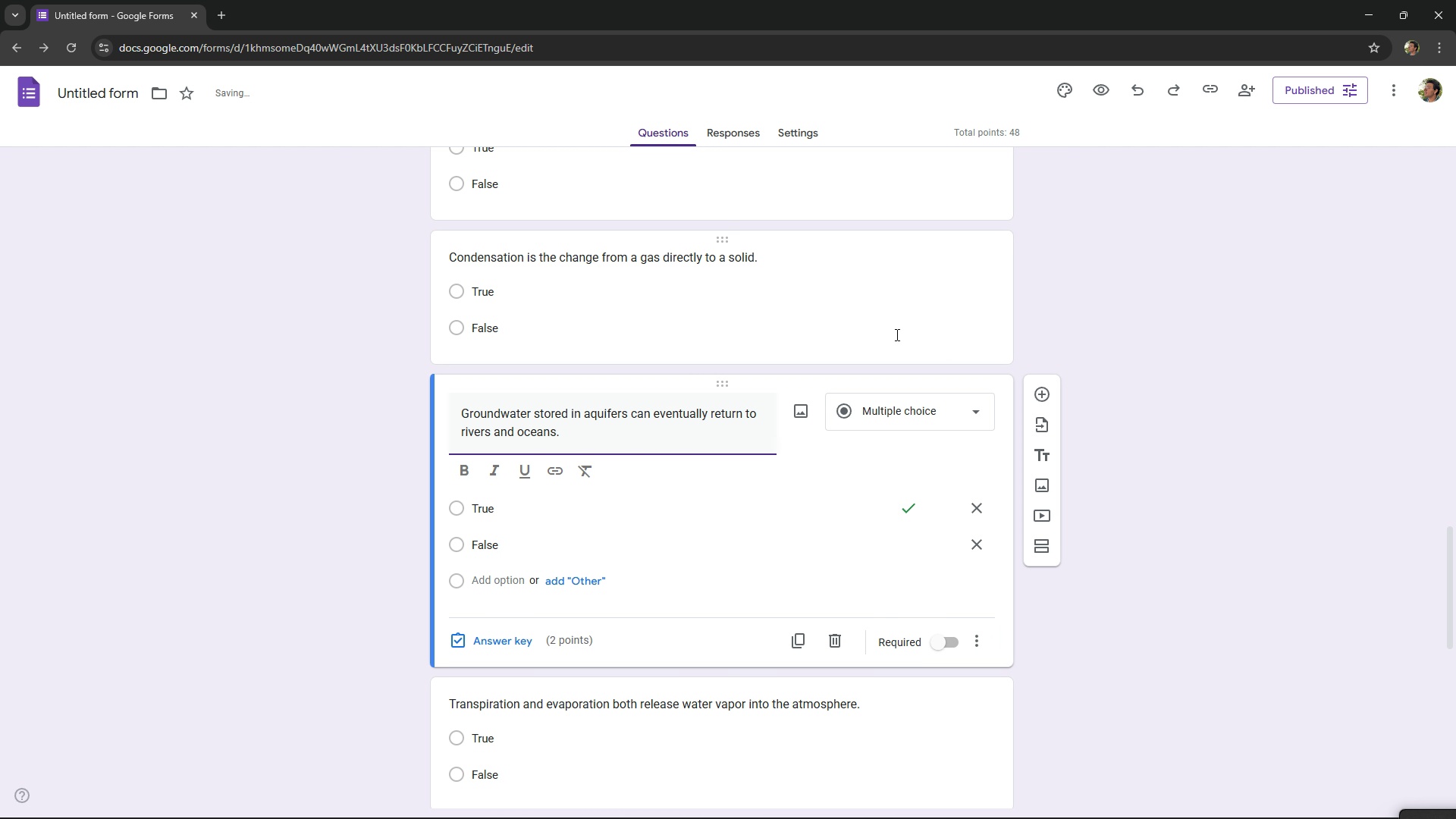 
left_click([812, 348])
 